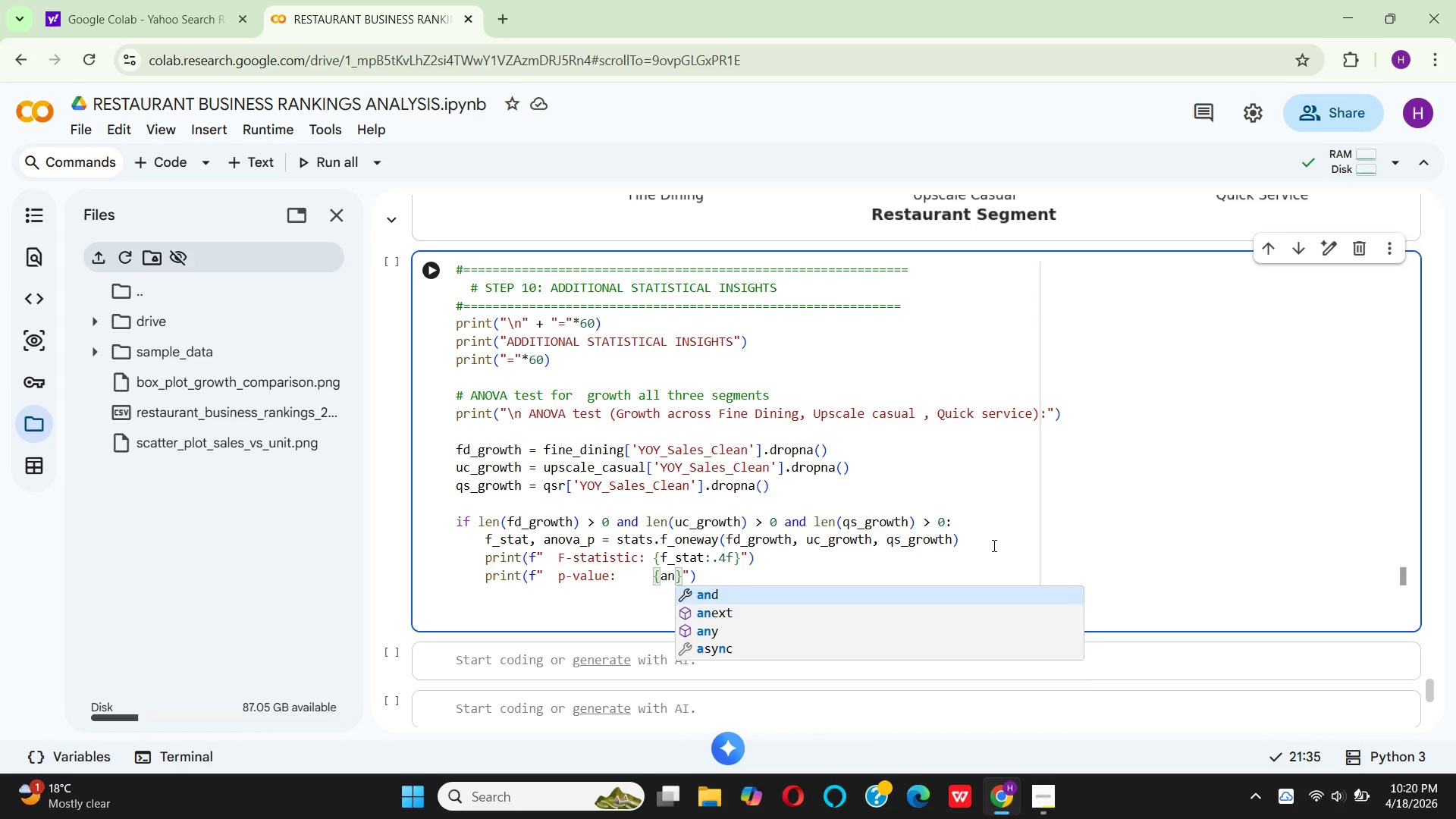 
hold_key(key=Enter, duration=0.31)
 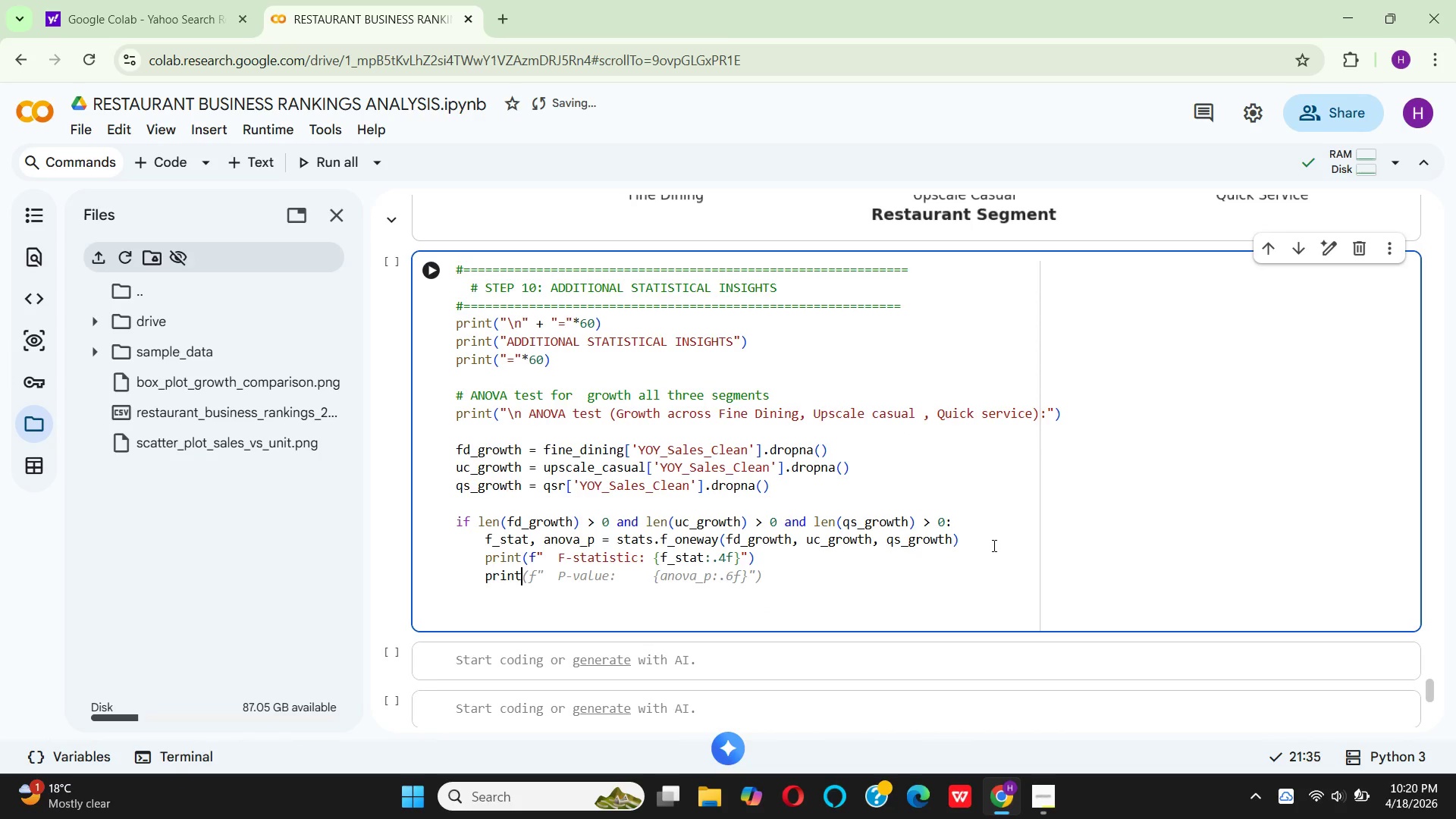 
type(ova_p:.4f)
 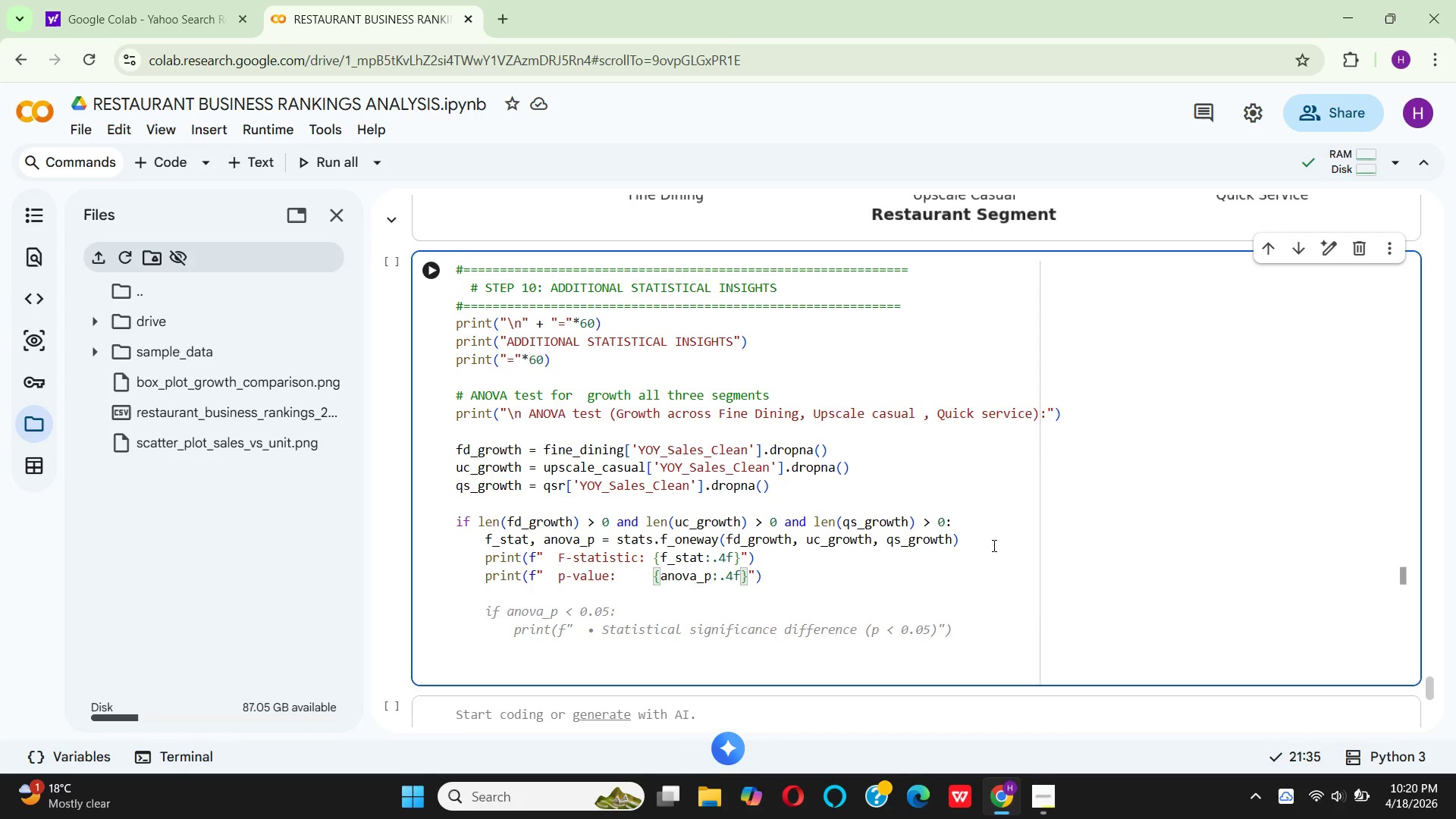 
key(ArrowRight)
 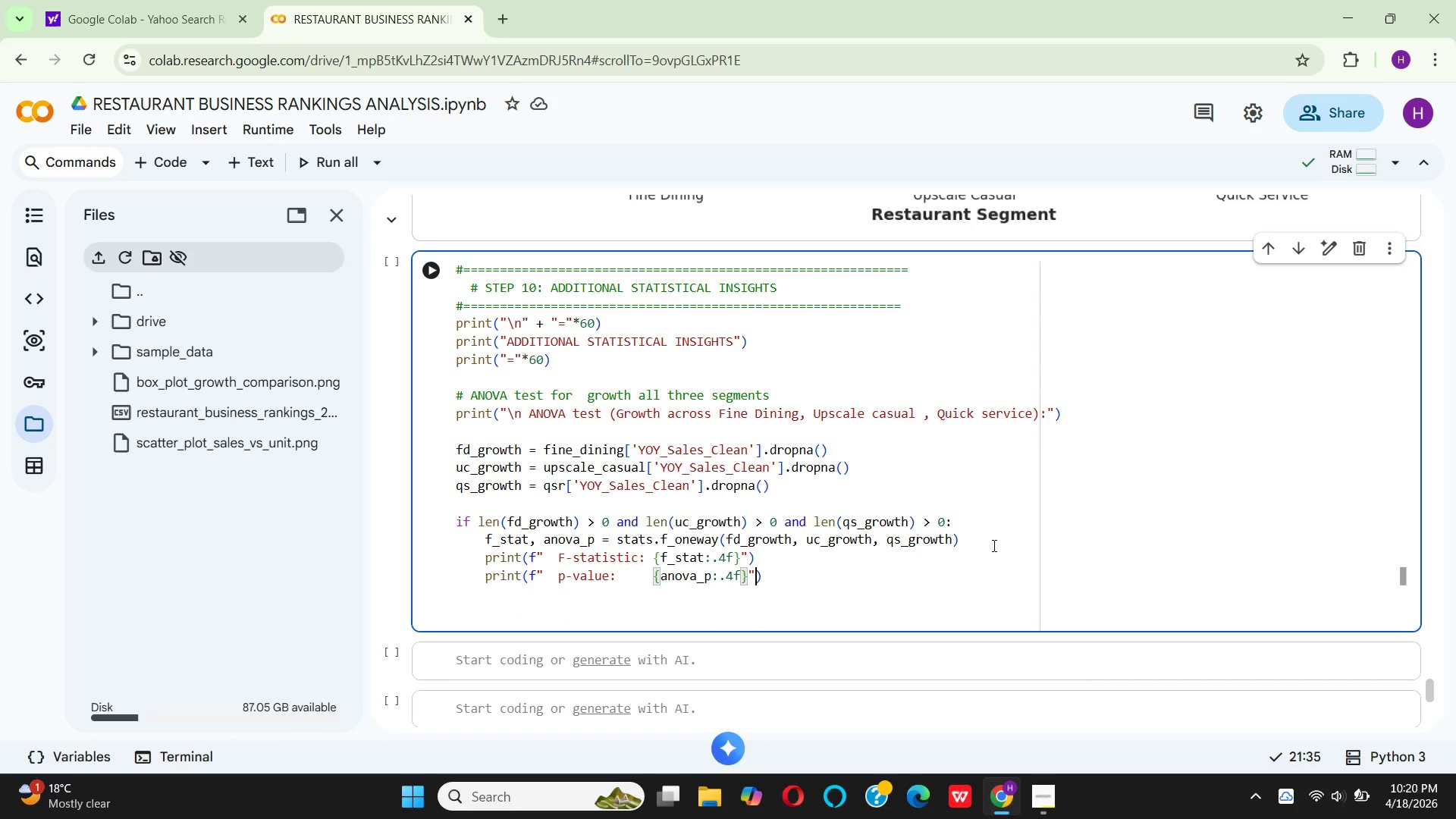 
key(ArrowRight)
 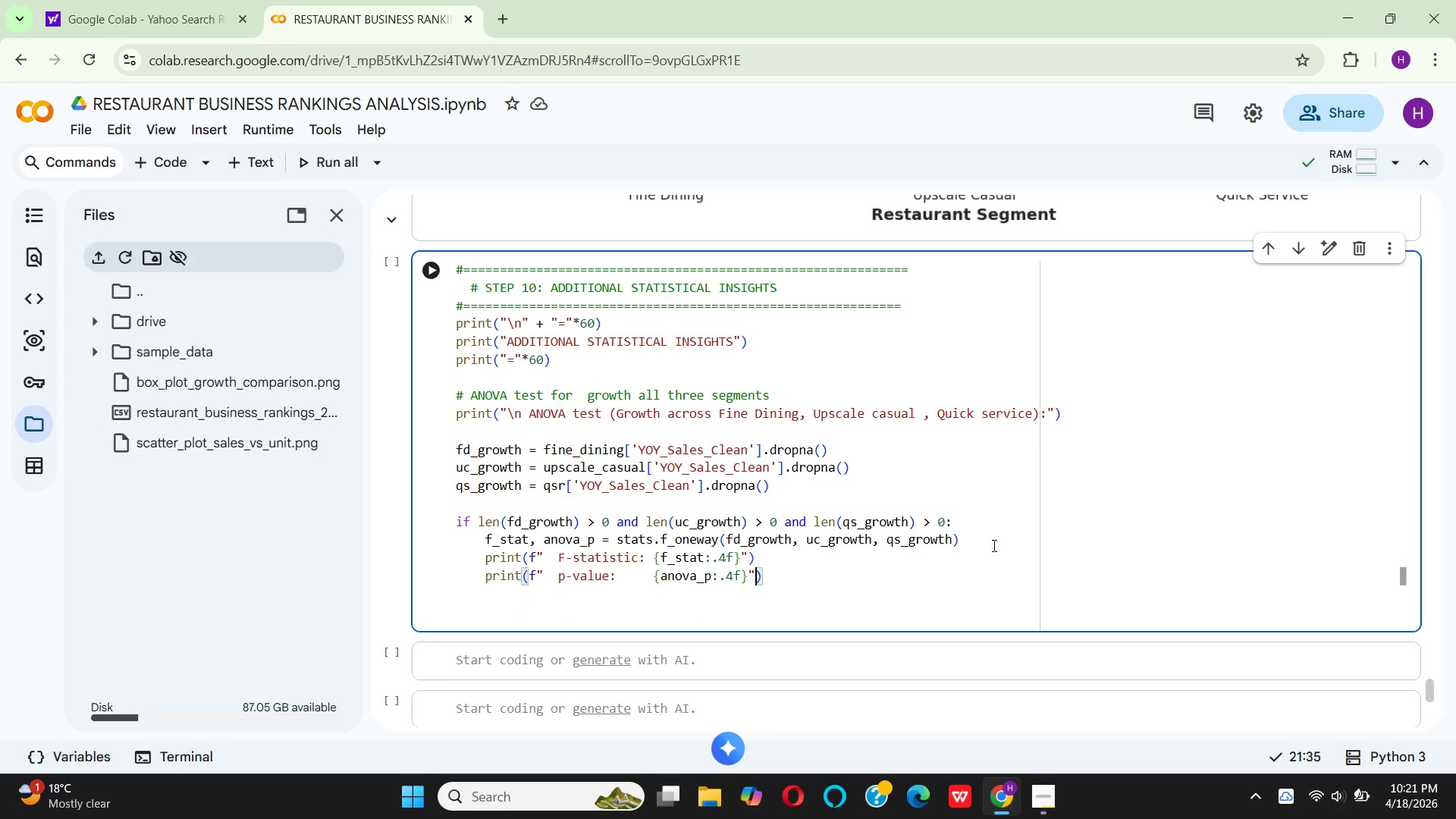 
key(ArrowRight)
 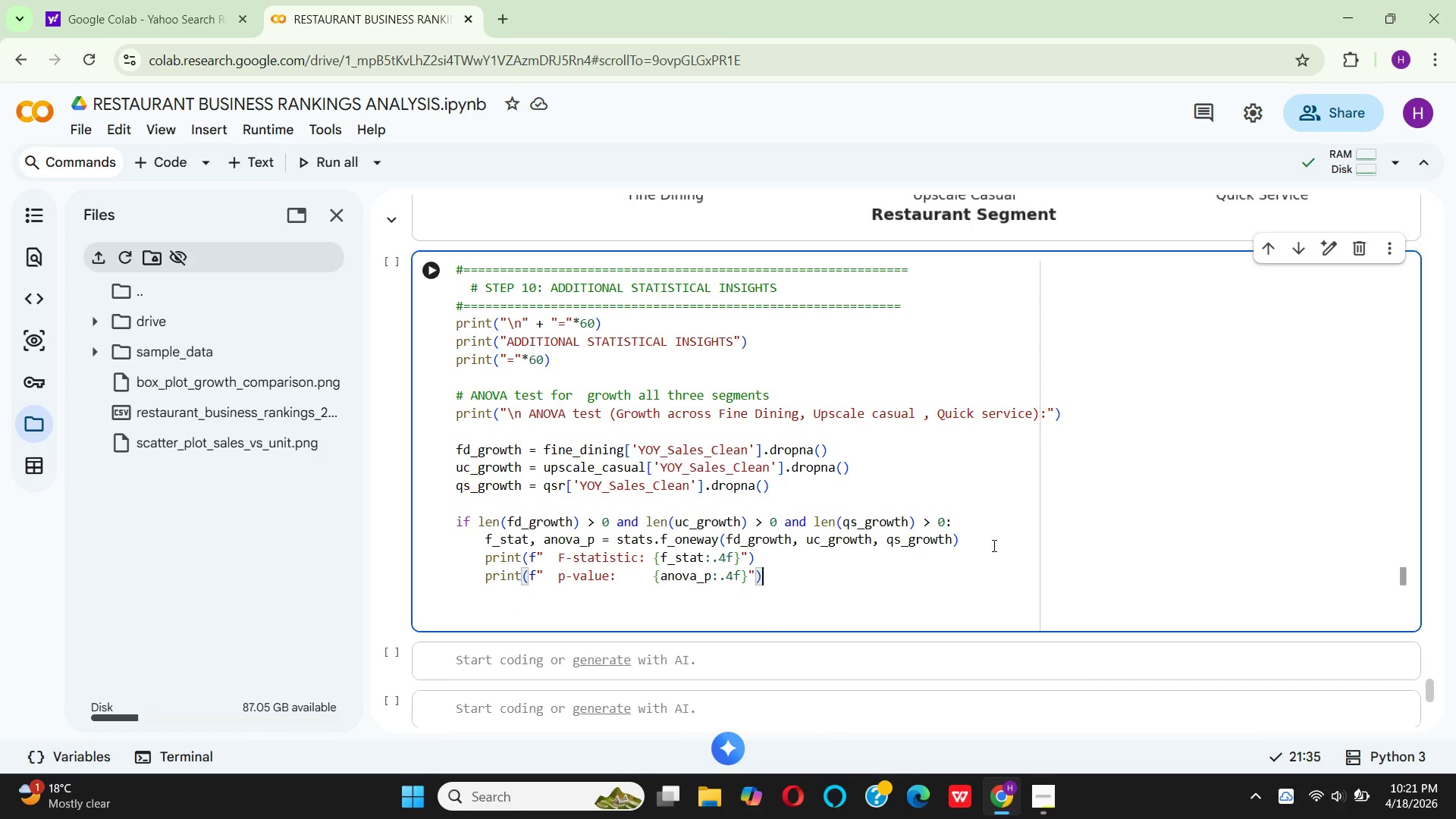 
key(Enter)
 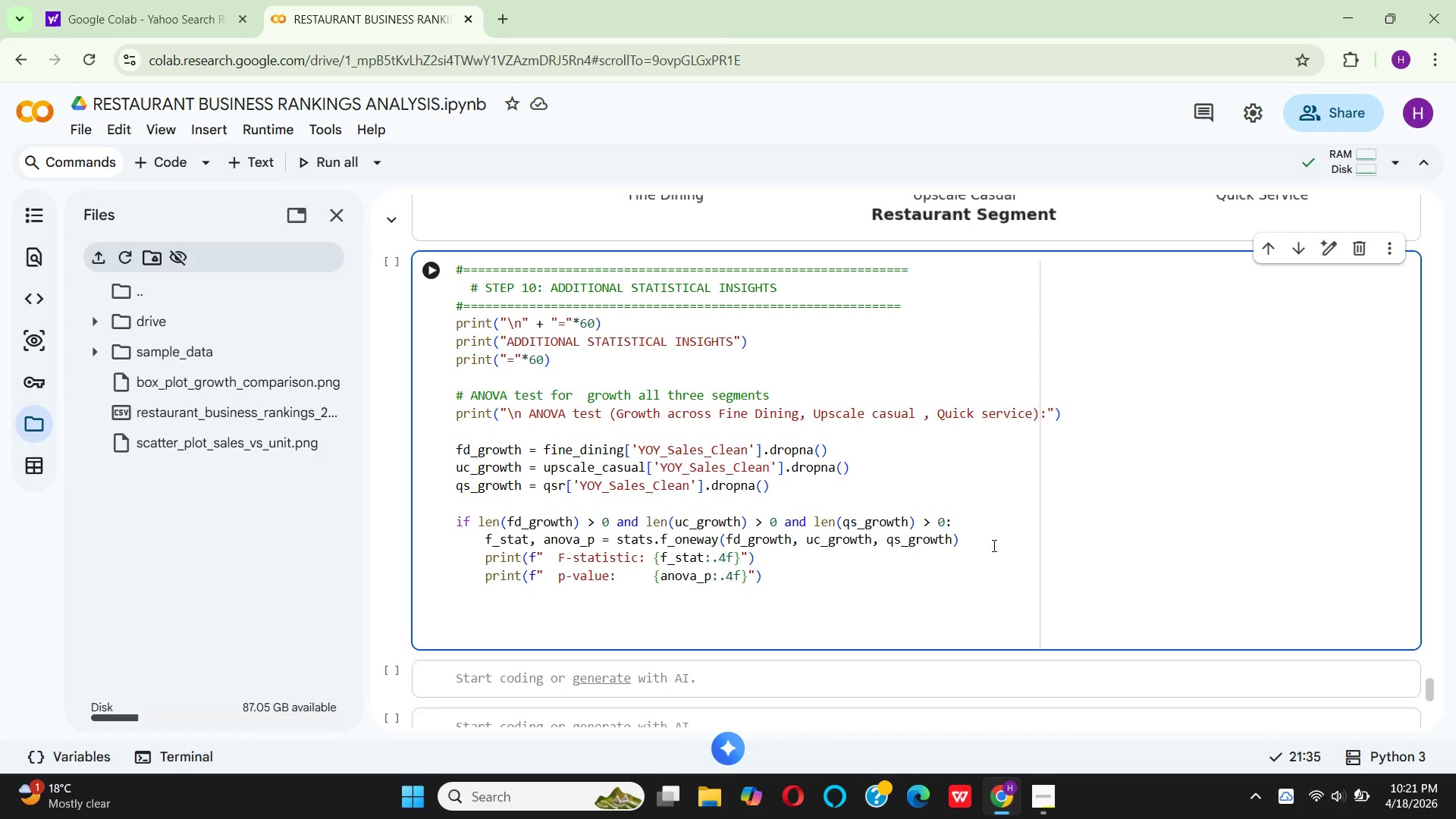 
key(Enter)
 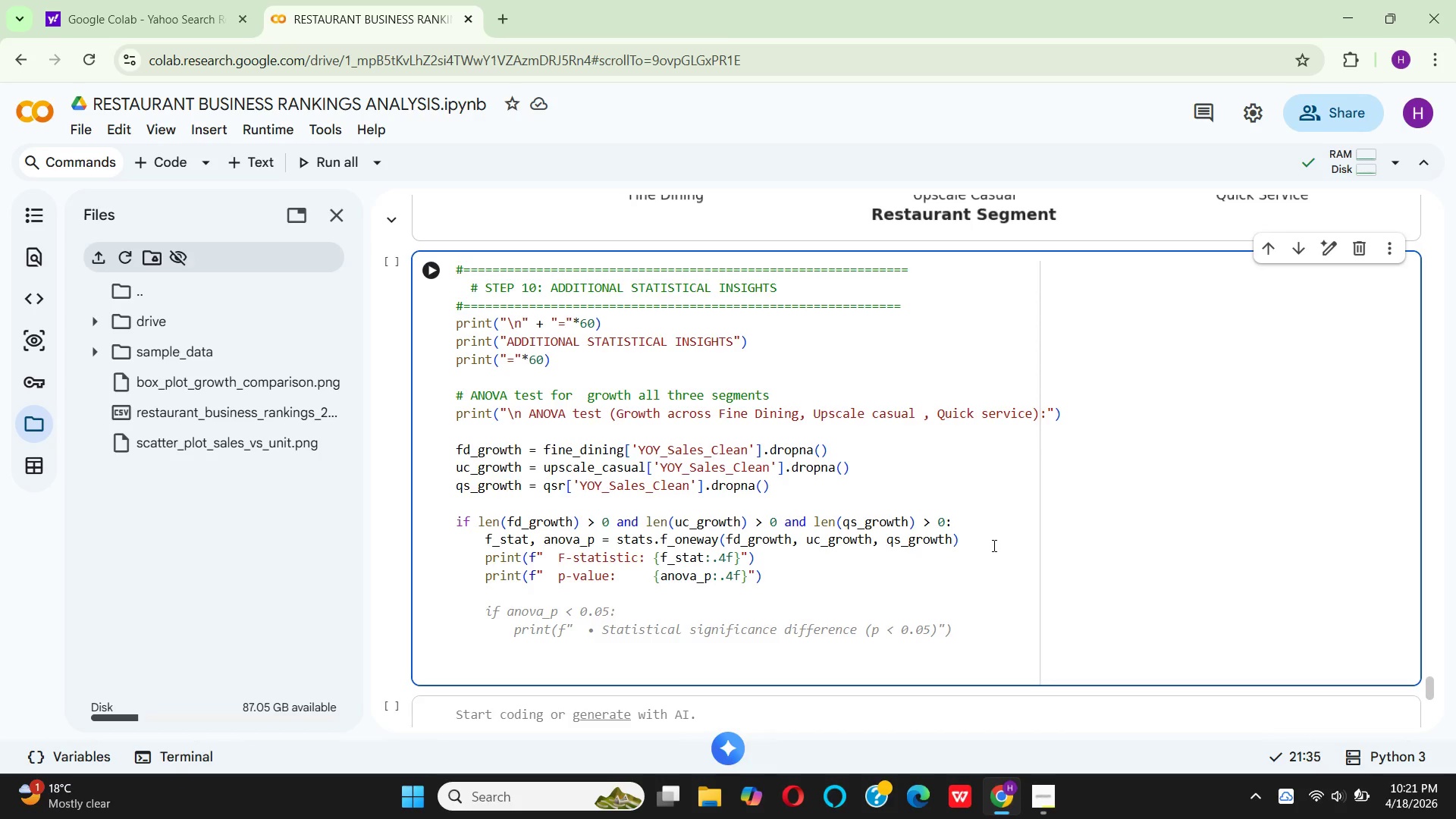 
wait(11.91)
 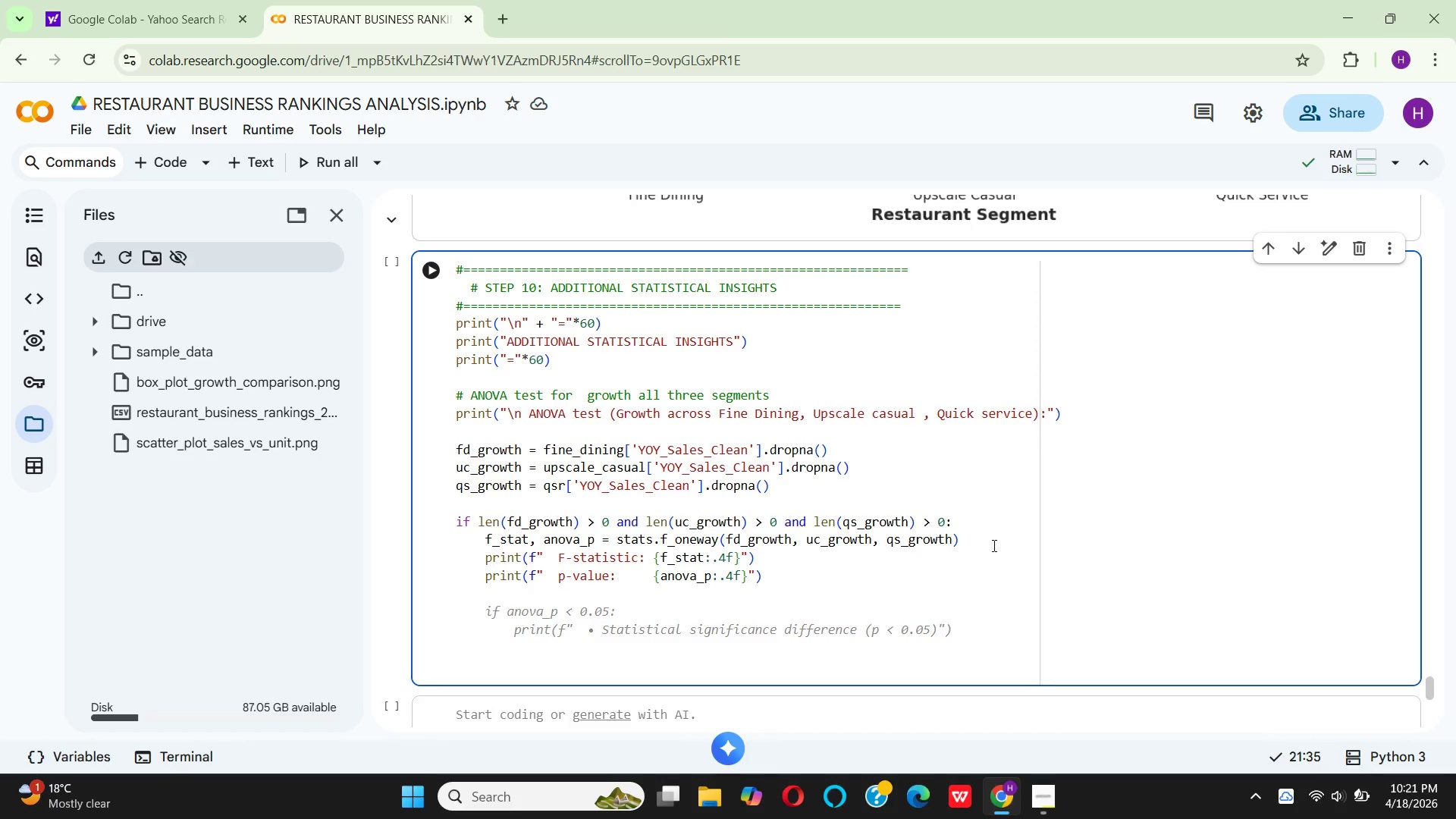 
left_click([560, 598])
 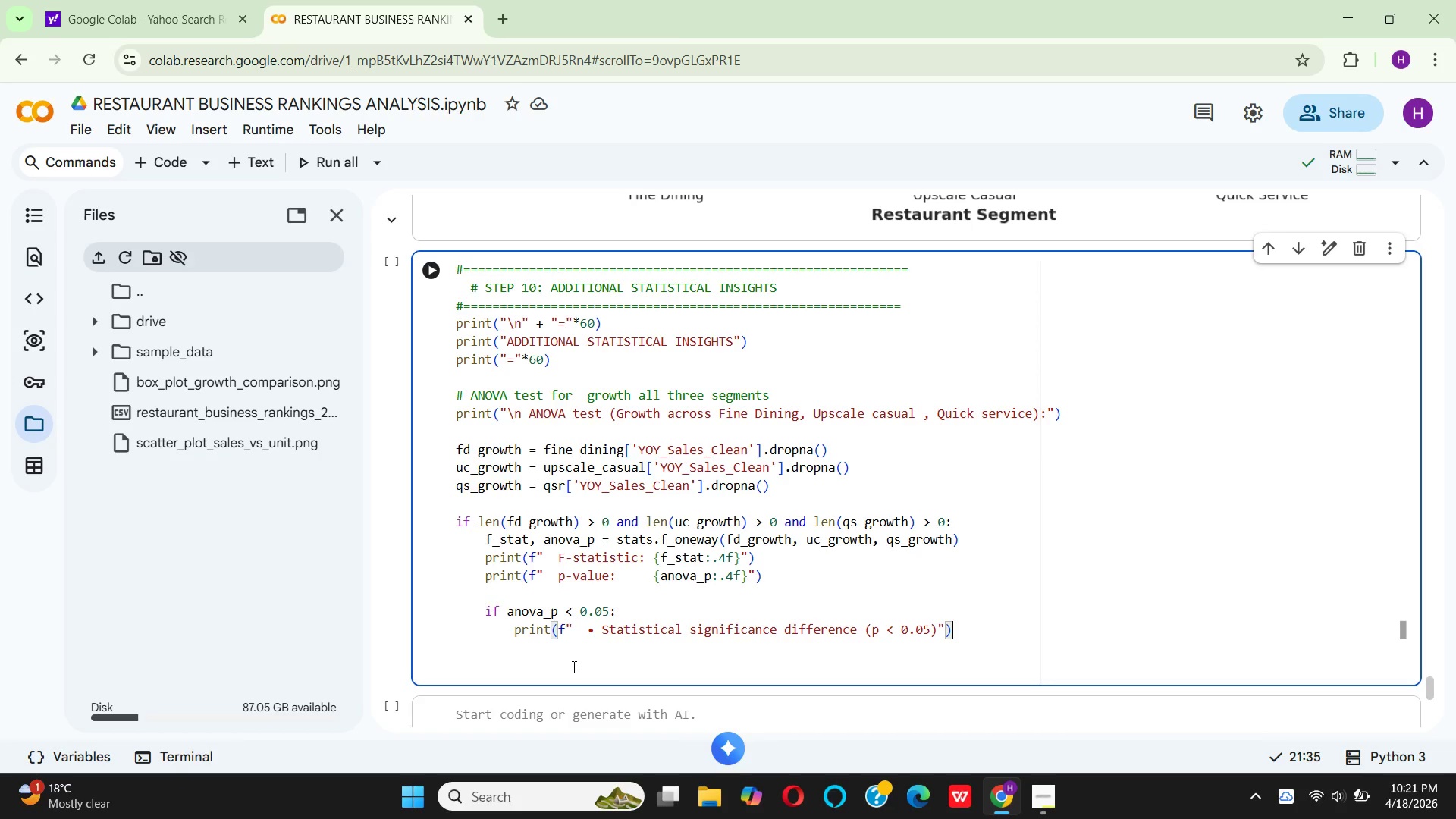 
wait(8.39)
 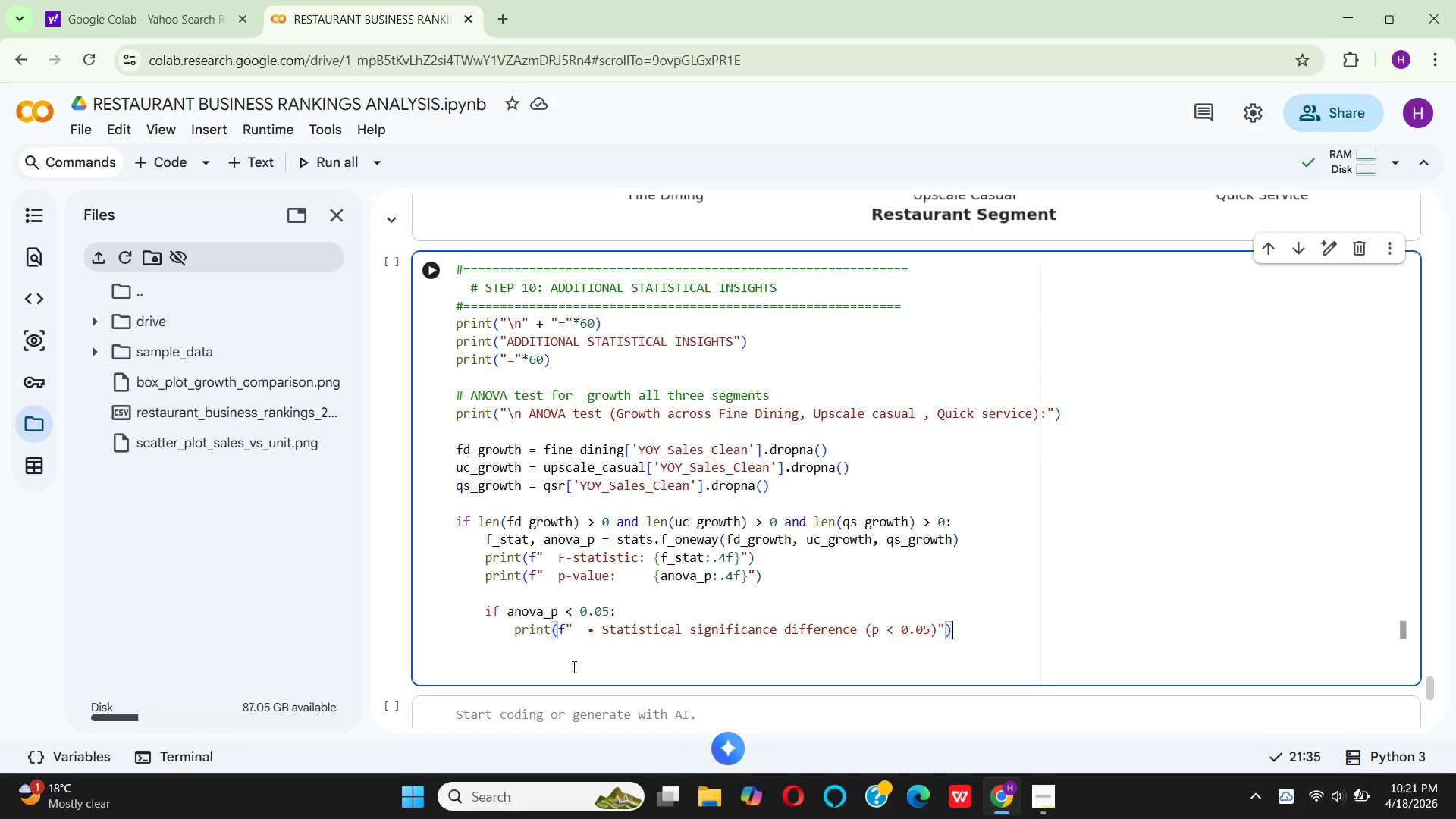 
left_click([568, 630])
 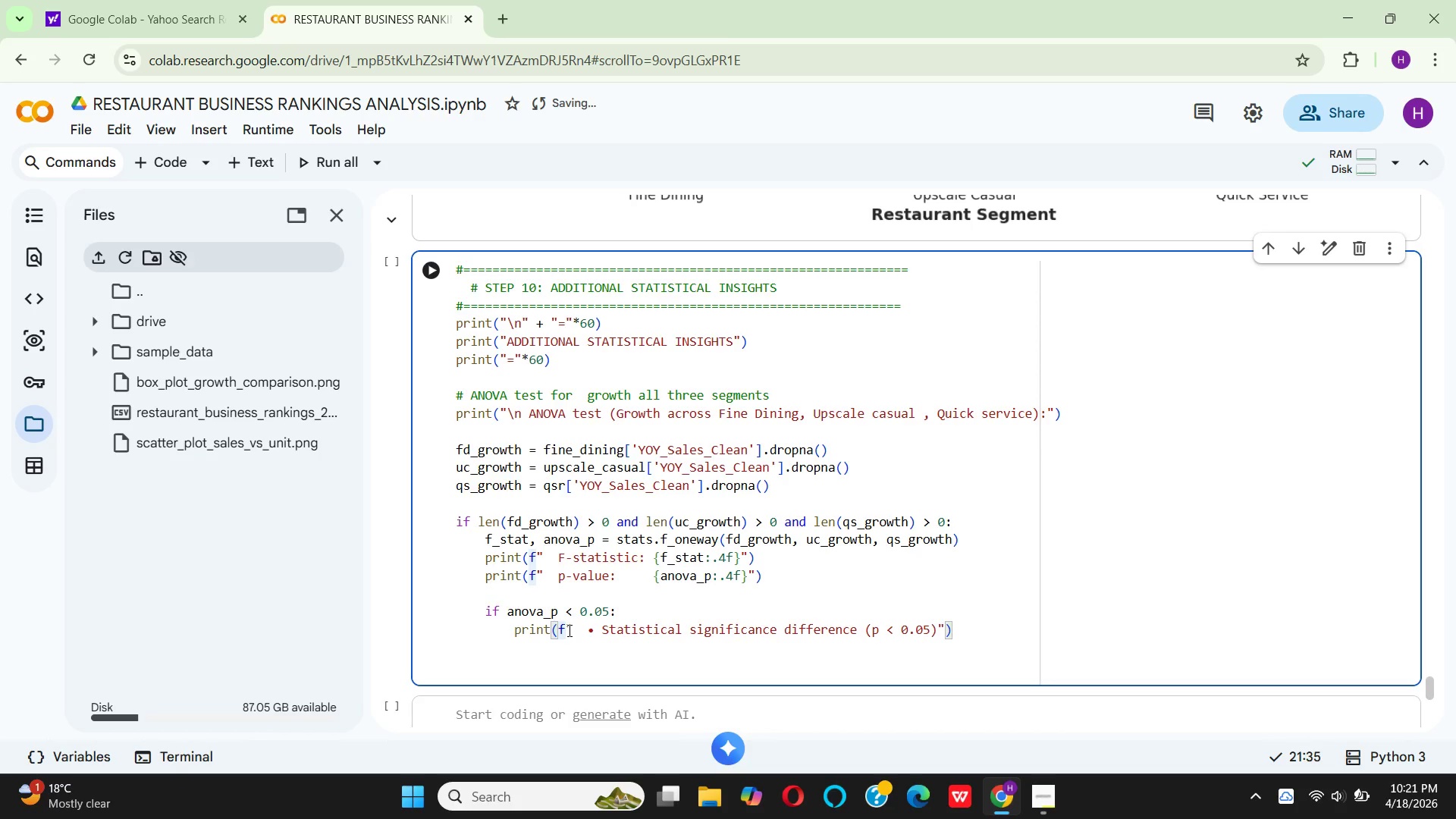 
key(Backspace)
 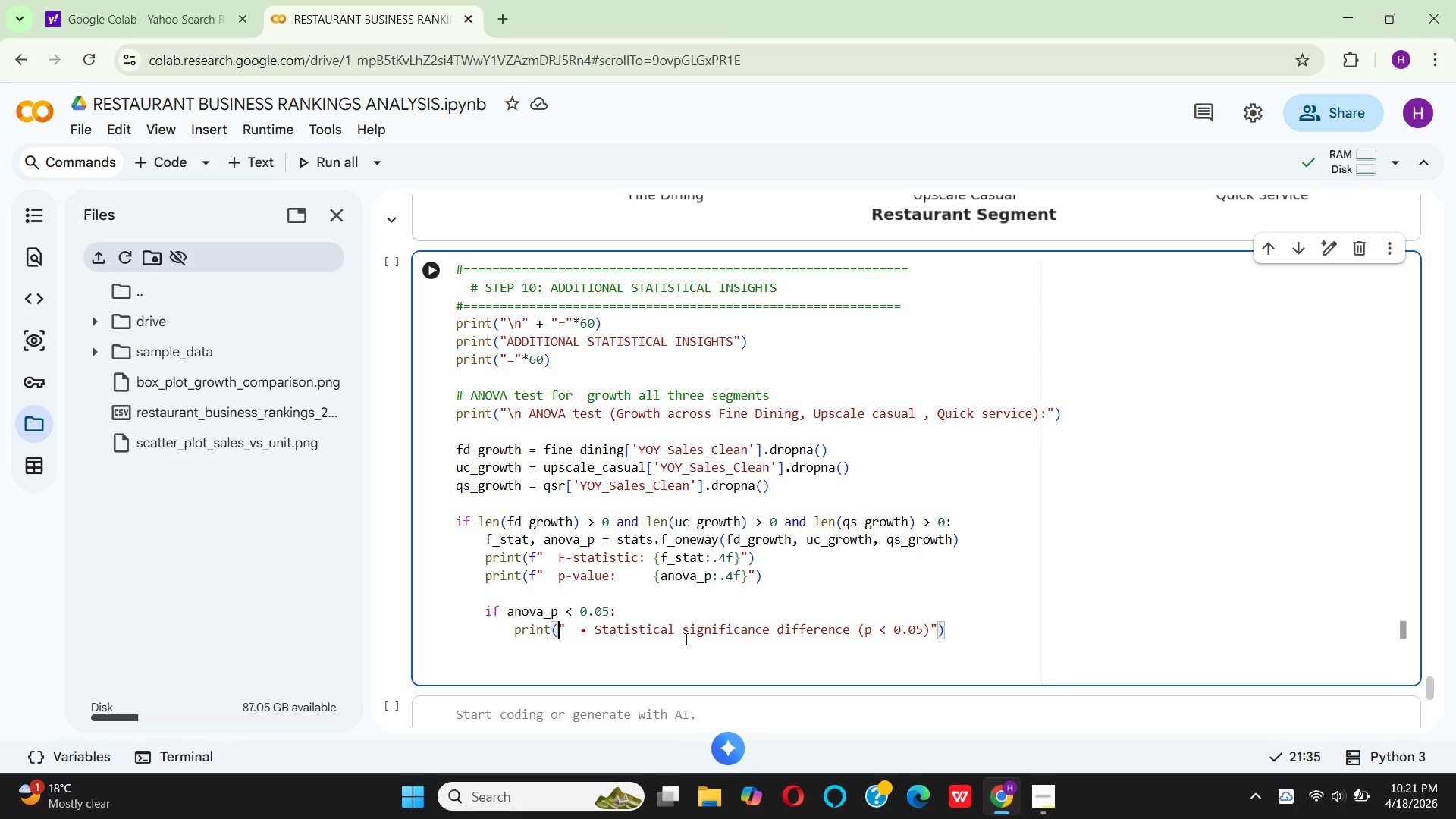 
wait(7.81)
 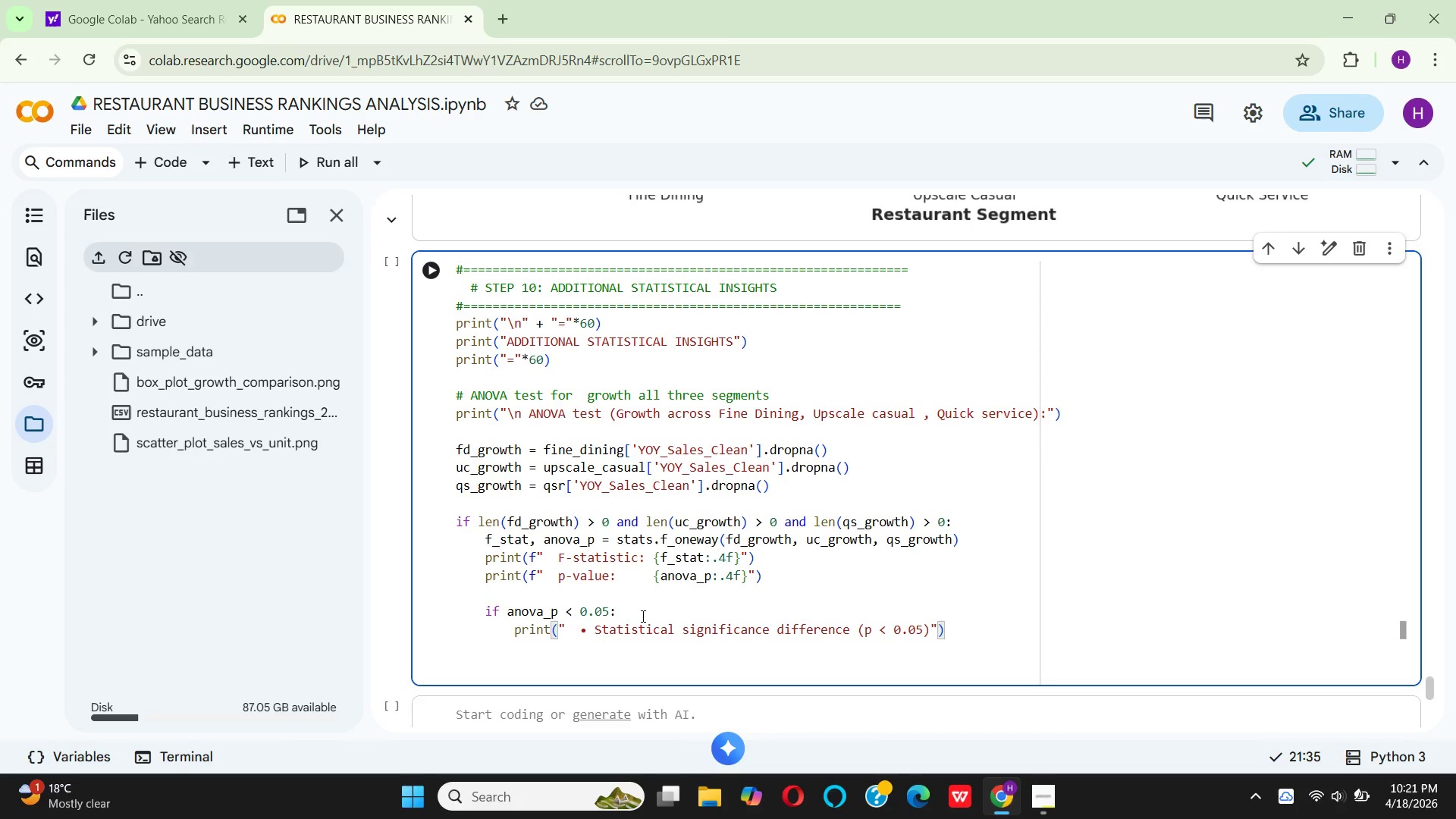 
left_click_drag(start_coordinate=[682, 636], to_coordinate=[596, 636])
 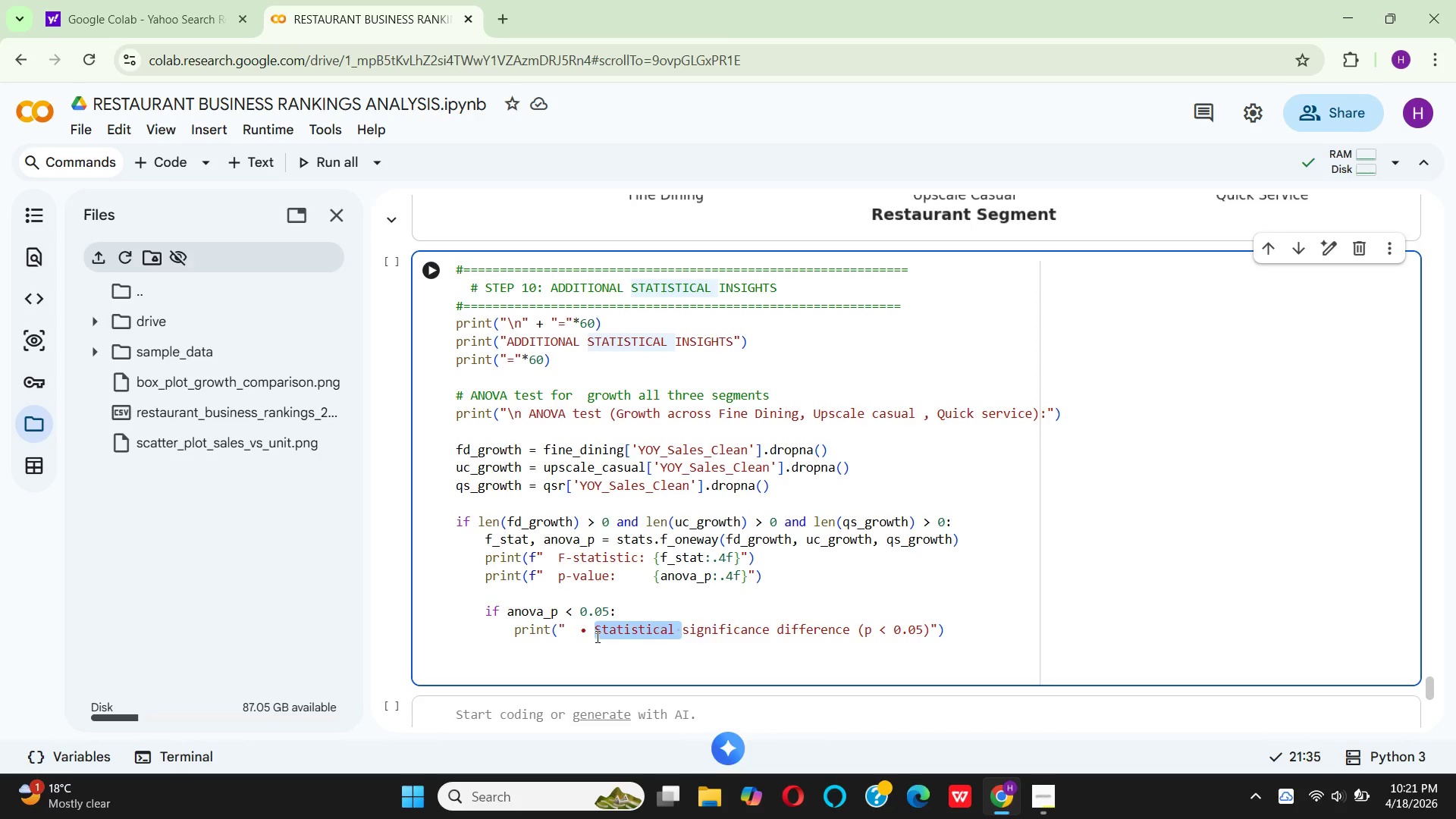 
key(Backspace)
 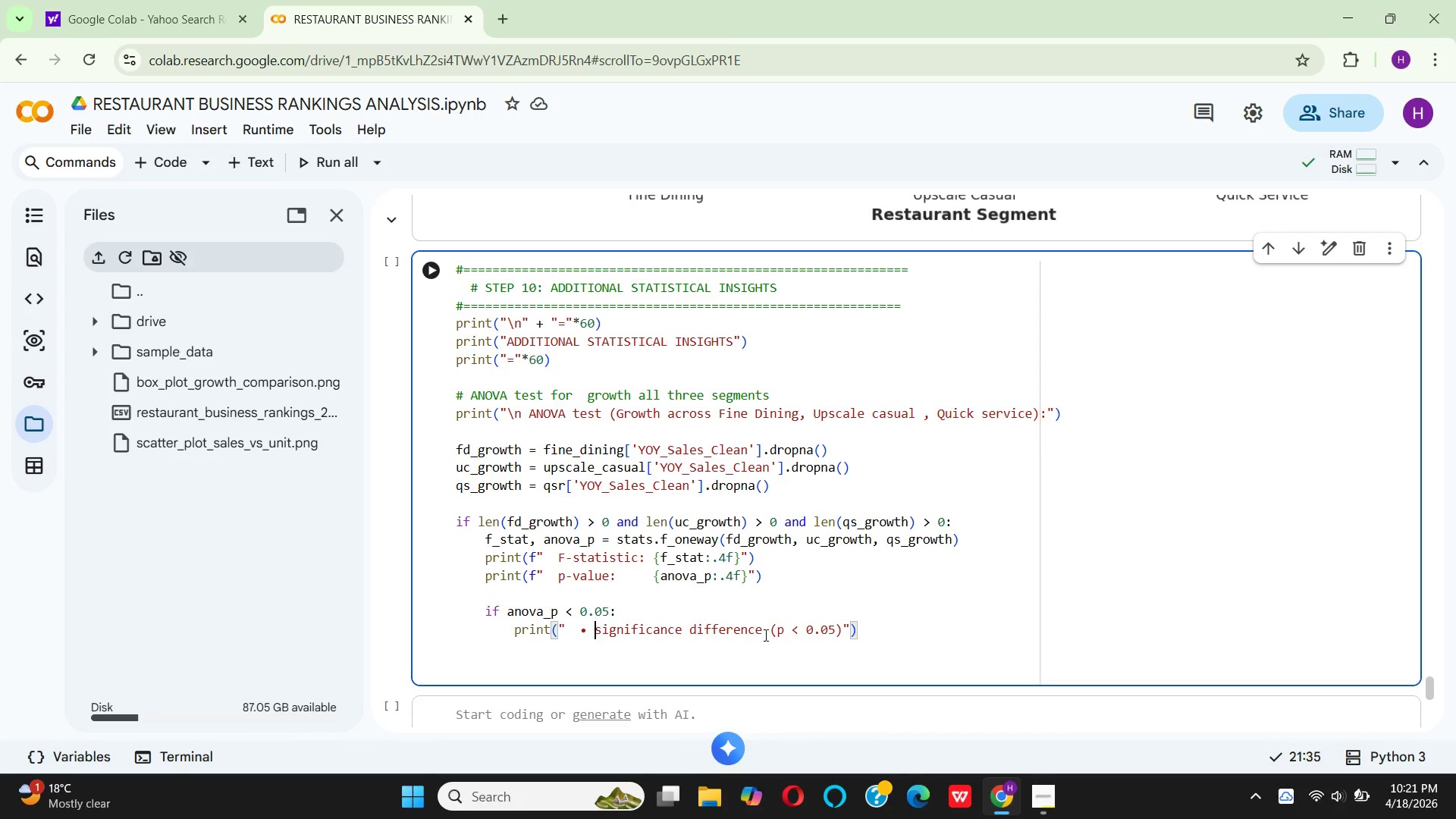 
left_click([773, 635])
 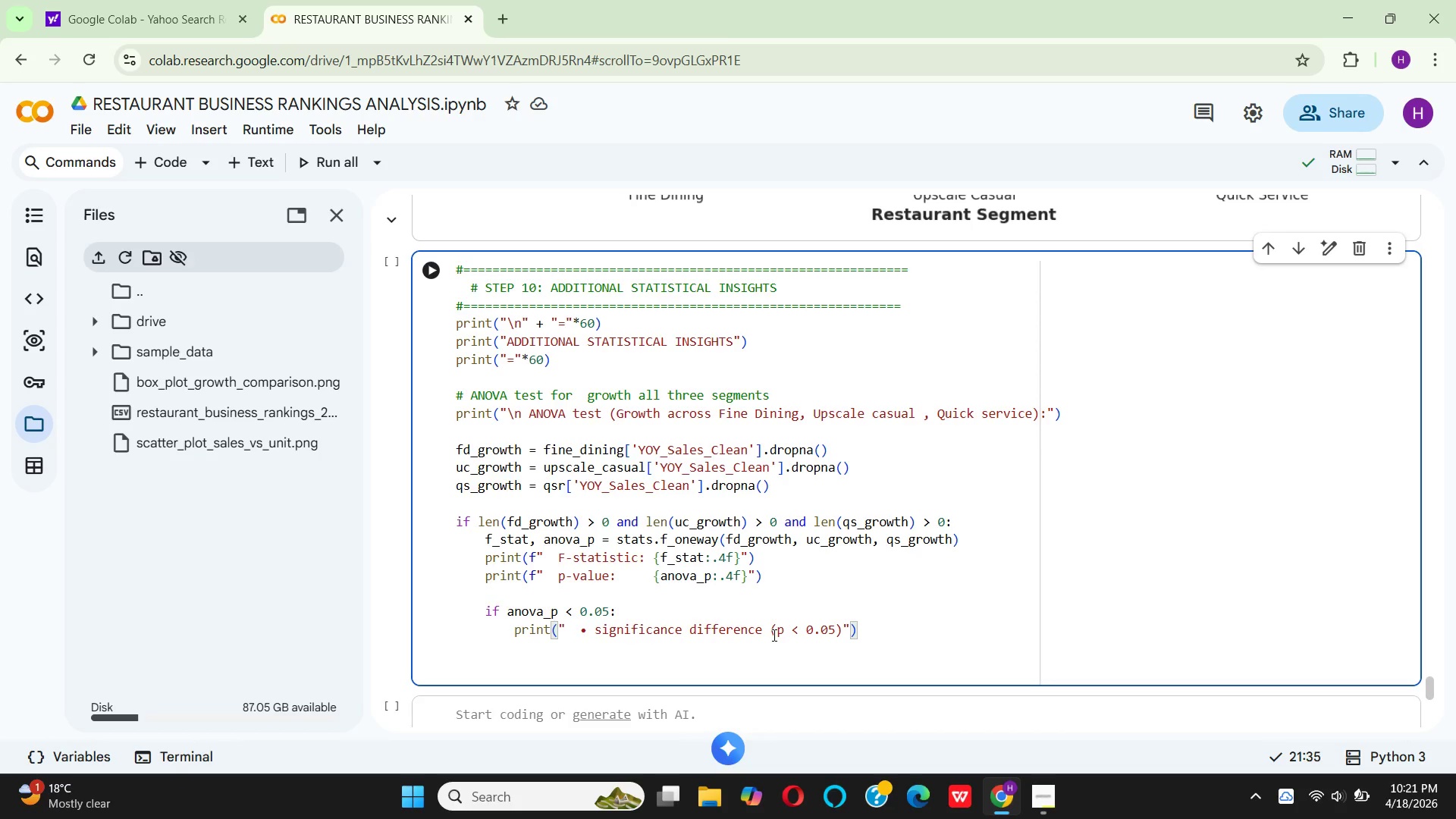 
type( in go)
key(Backspace)
key(Backspace)
type(rowthrates across segments)
 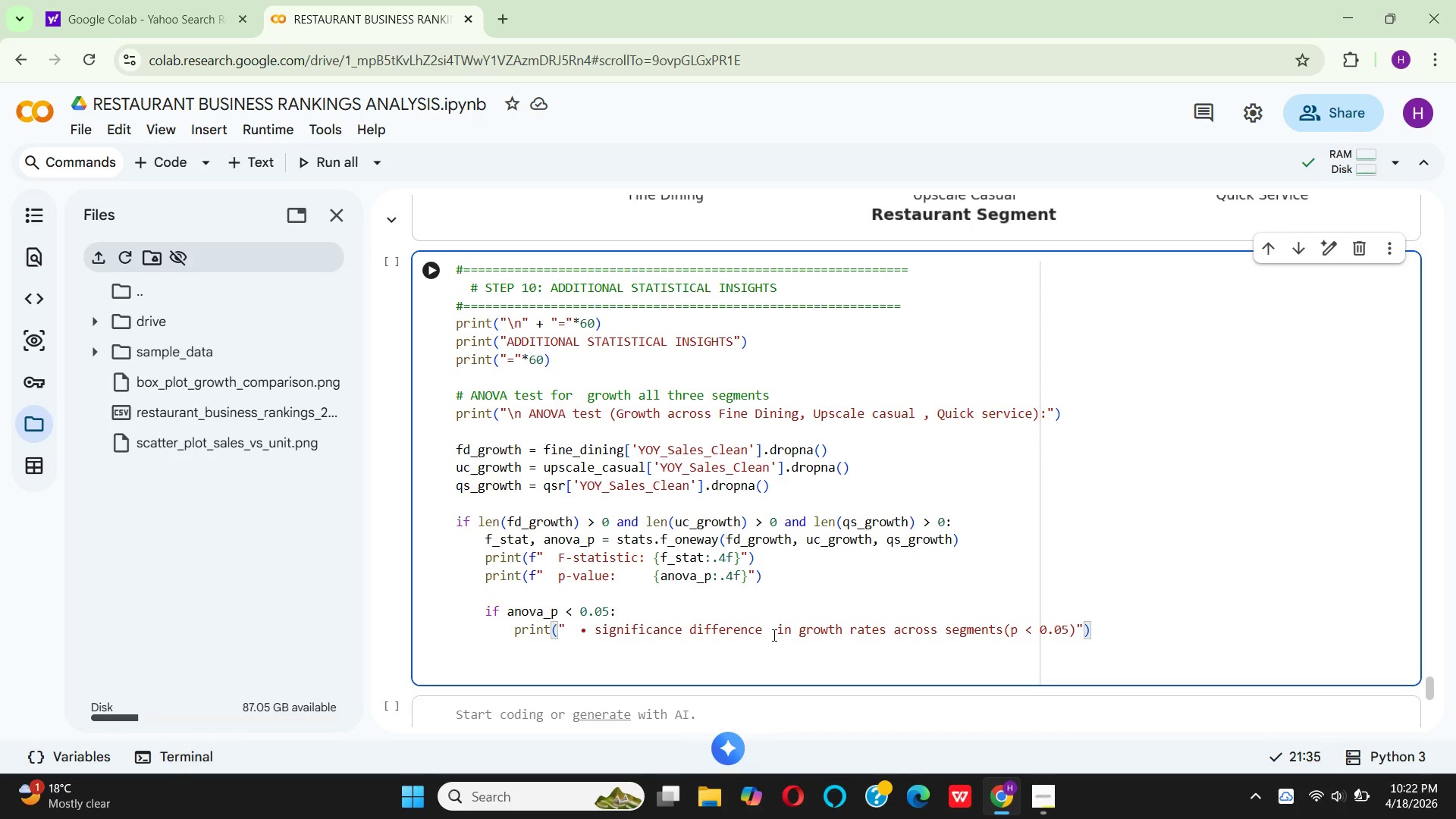 
key(ArrowRight)
 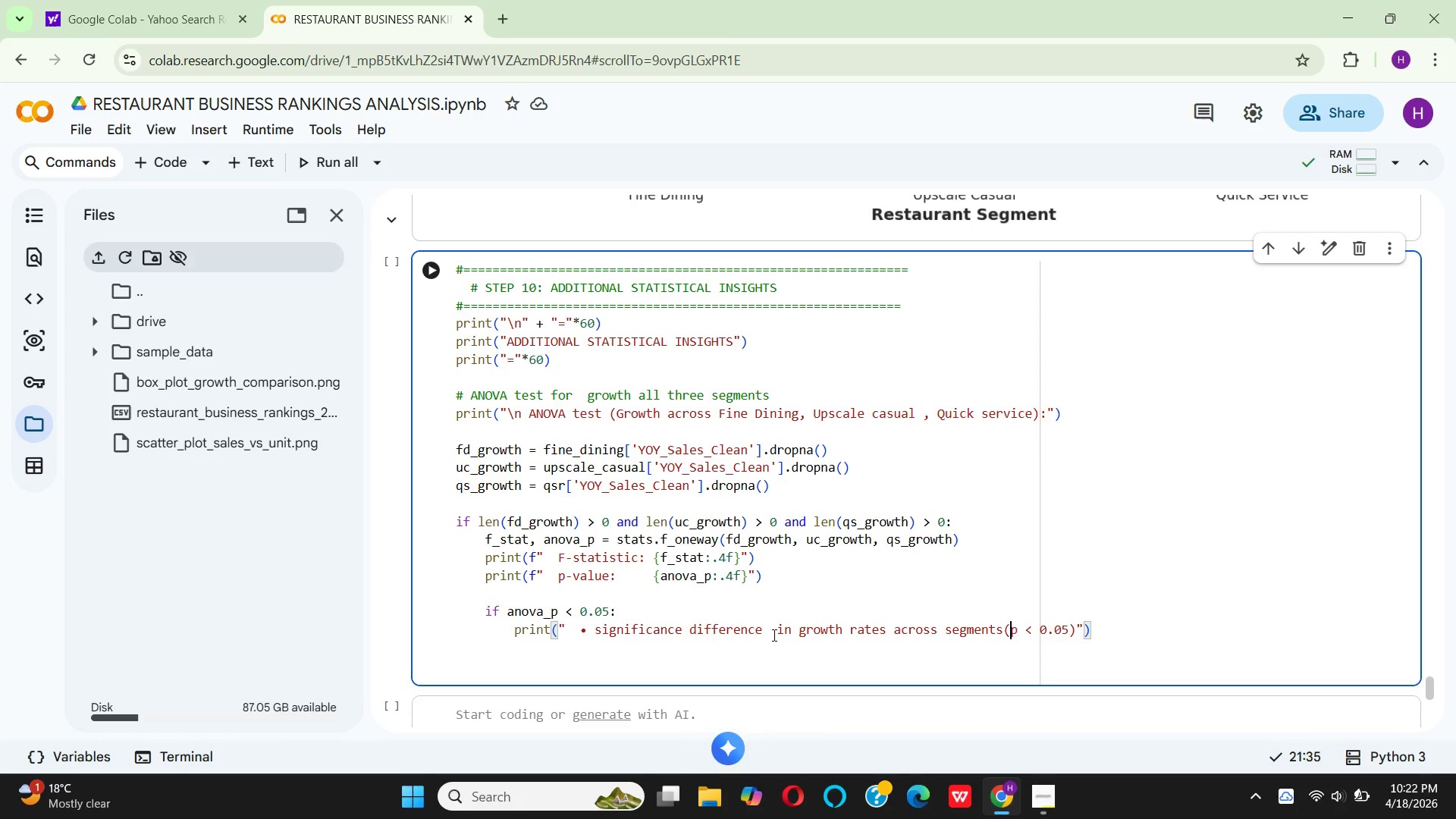 
key(ArrowRight)
 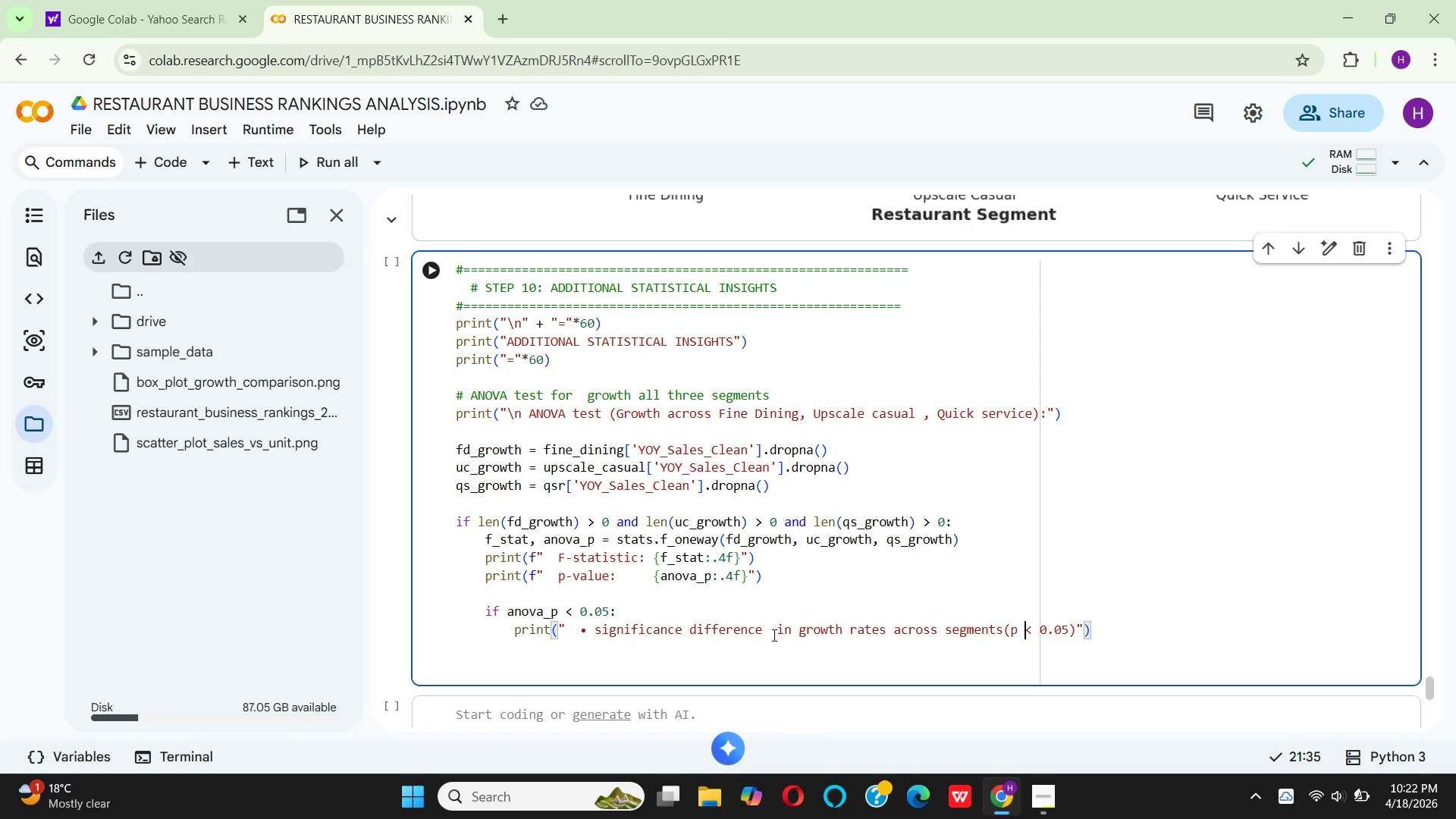 
key(ArrowRight)
 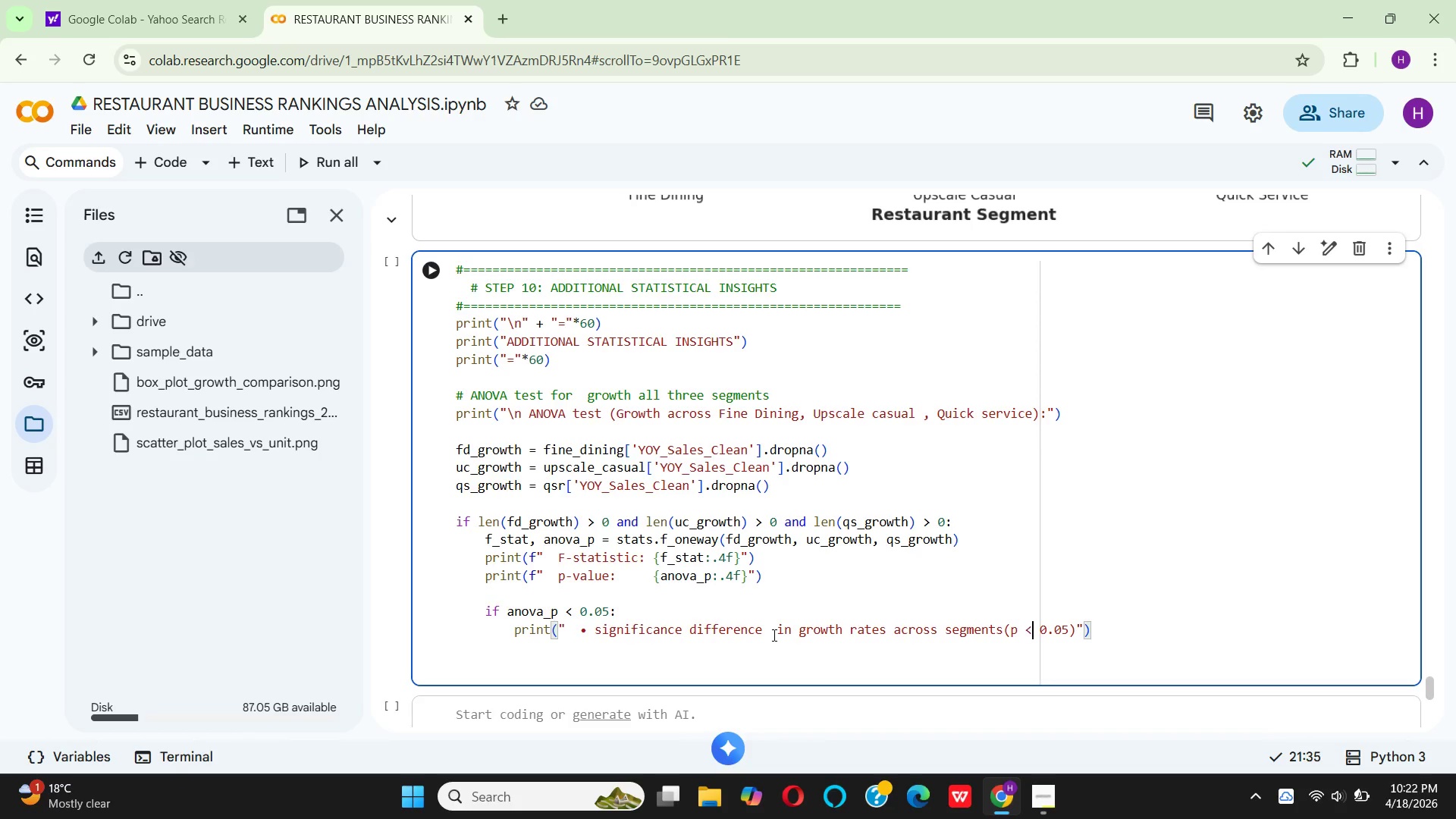 
key(ArrowRight)
 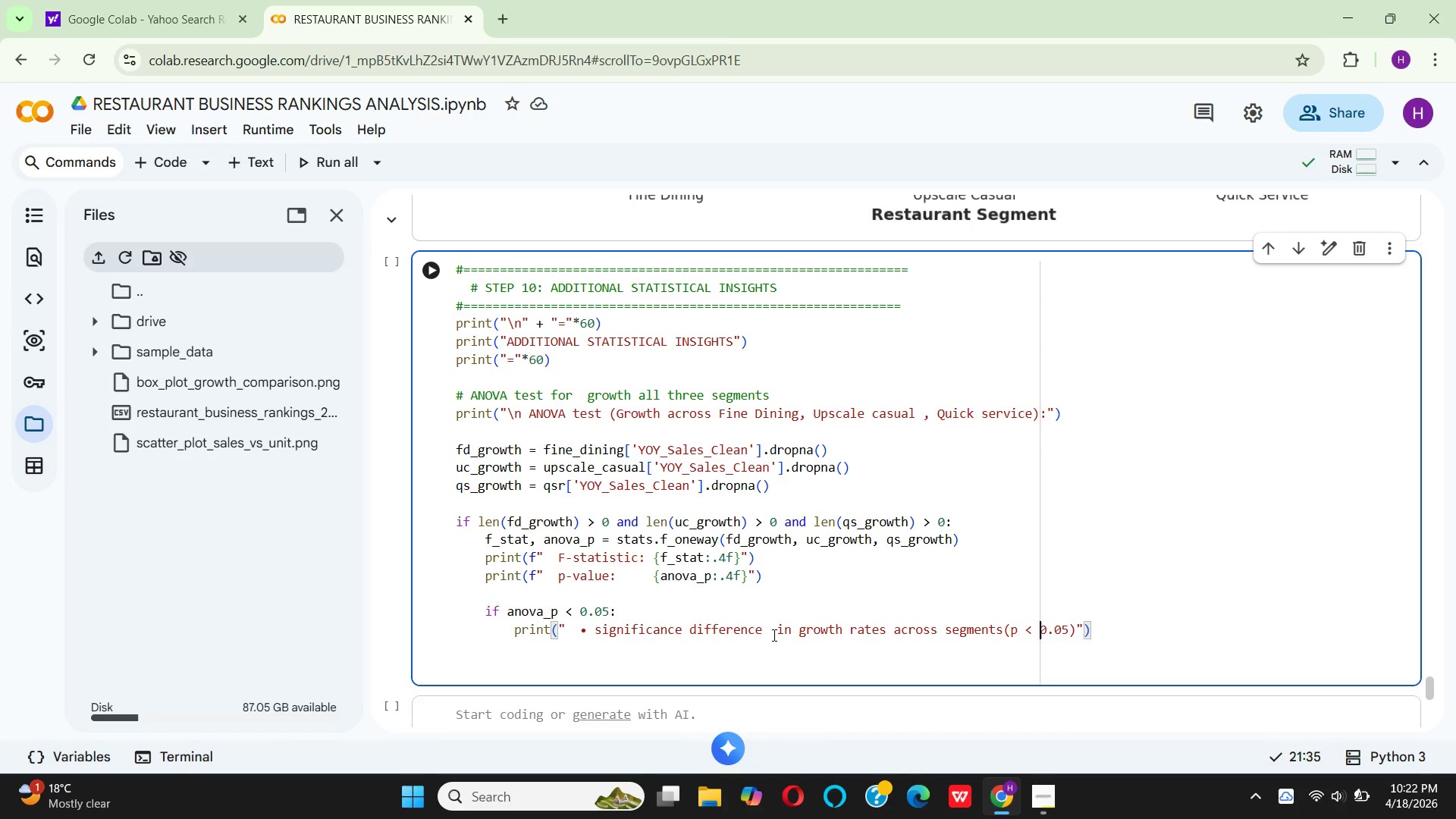 
key(ArrowRight)
 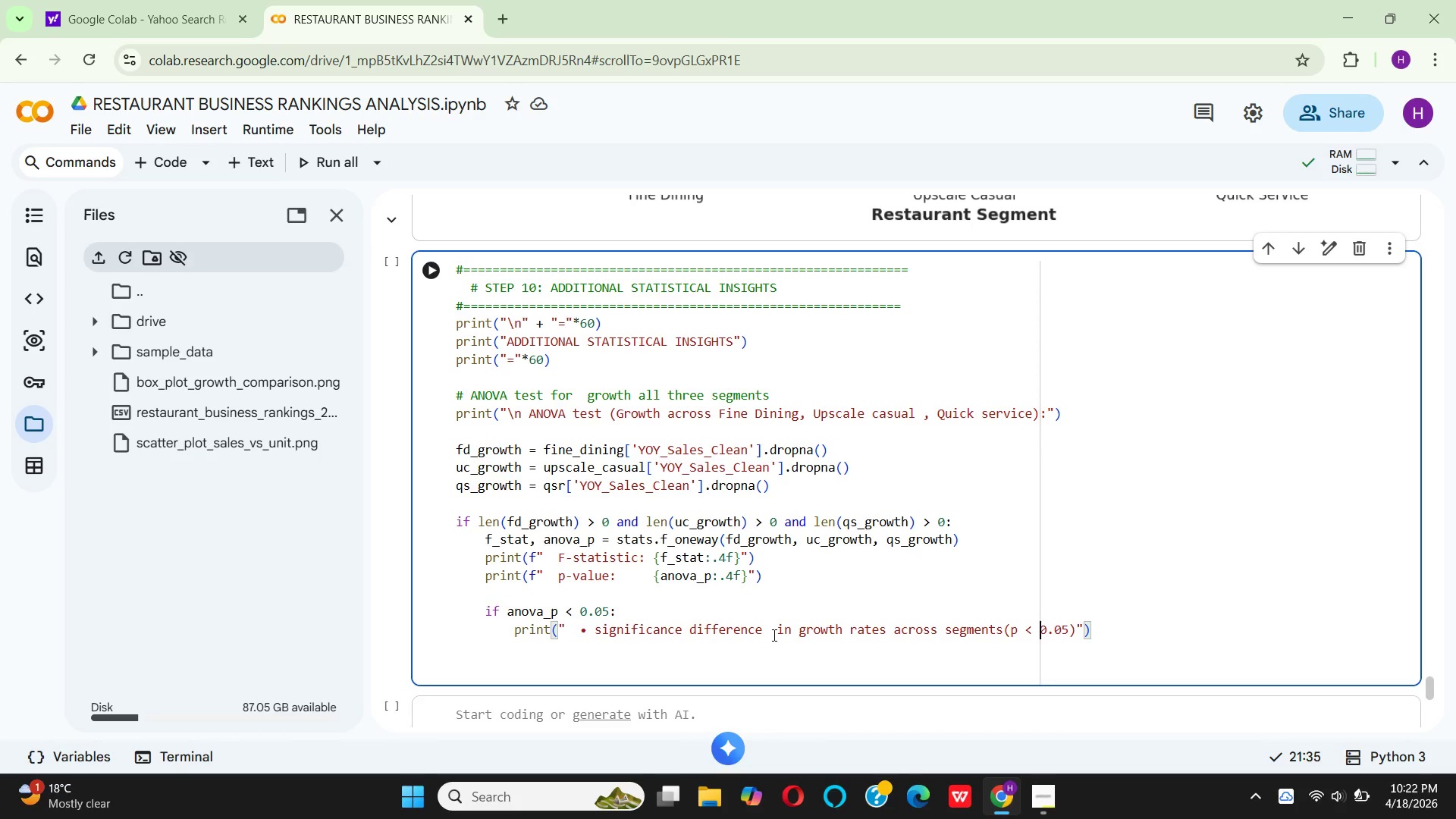 
key(ArrowRight)
 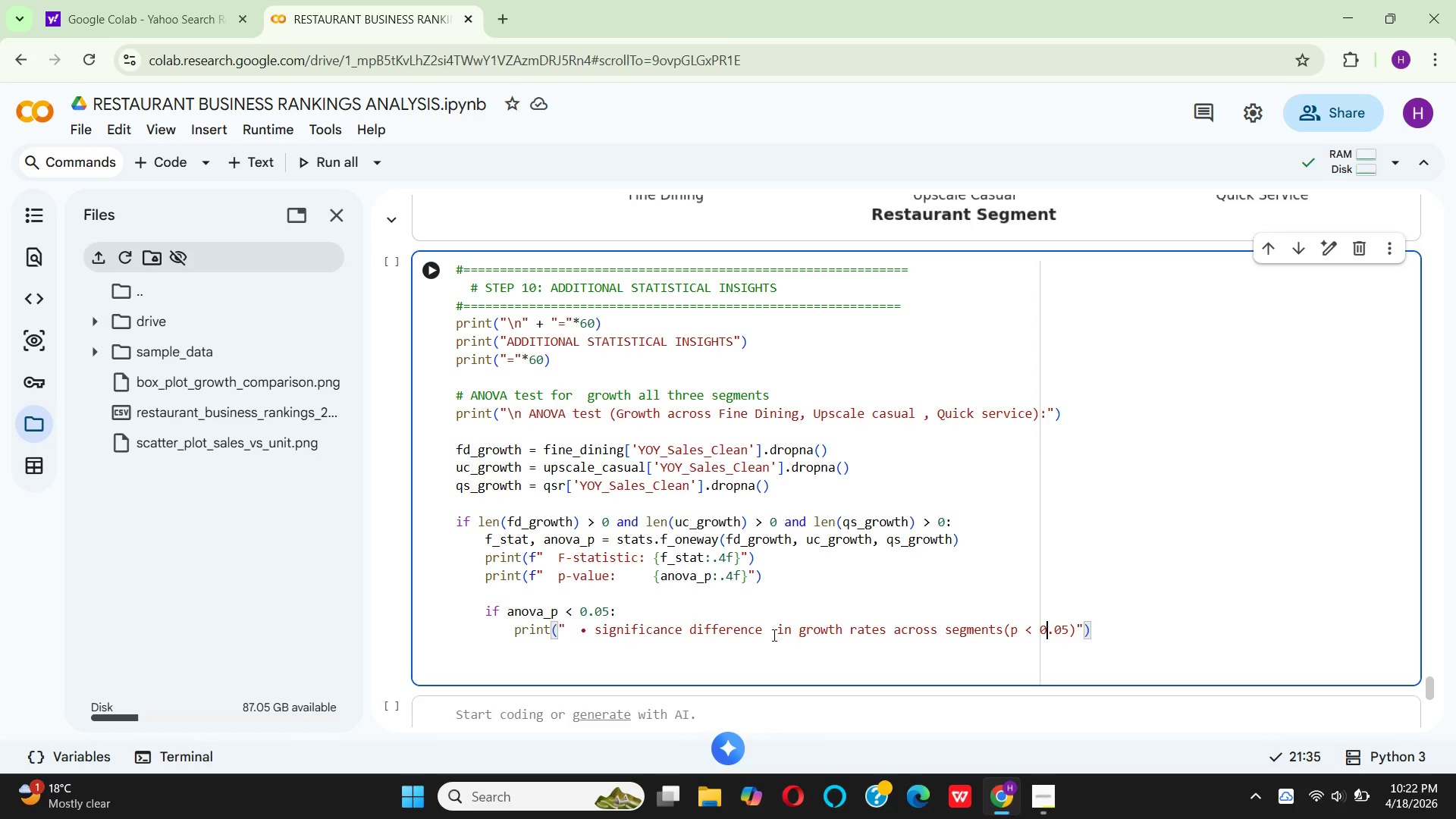 
key(ArrowRight)
 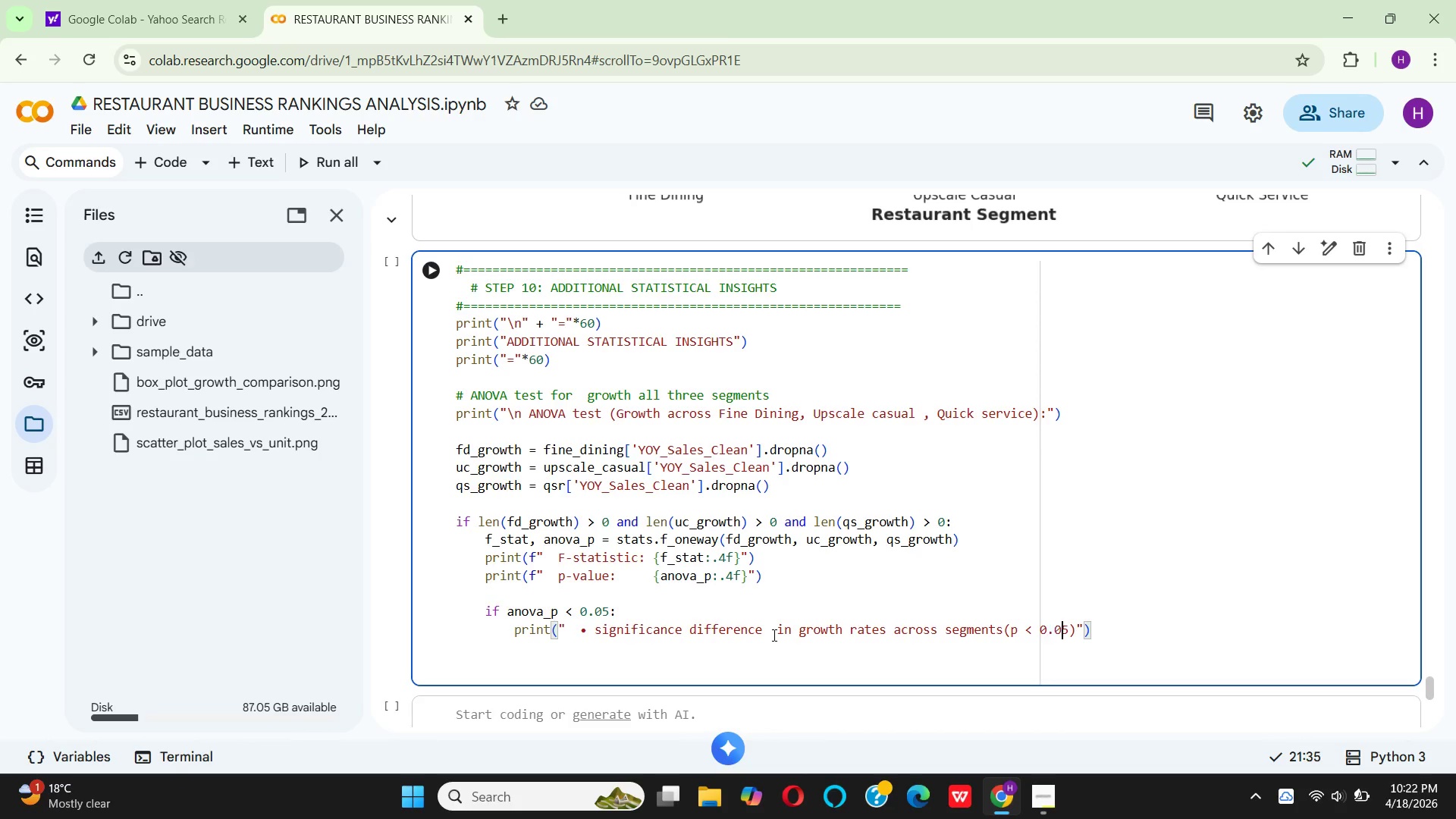 
key(ArrowRight)
 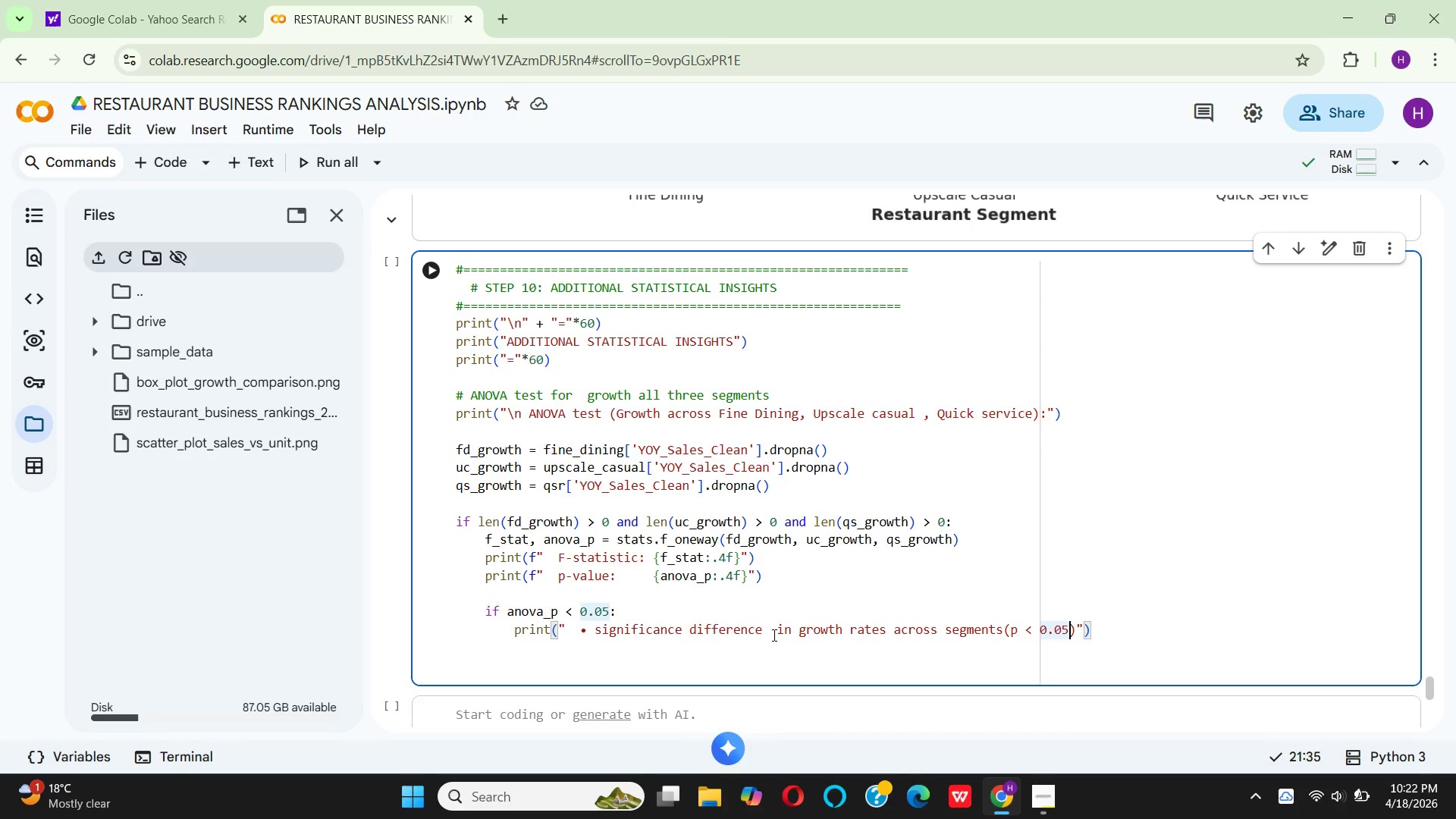 
key(ArrowRight)
 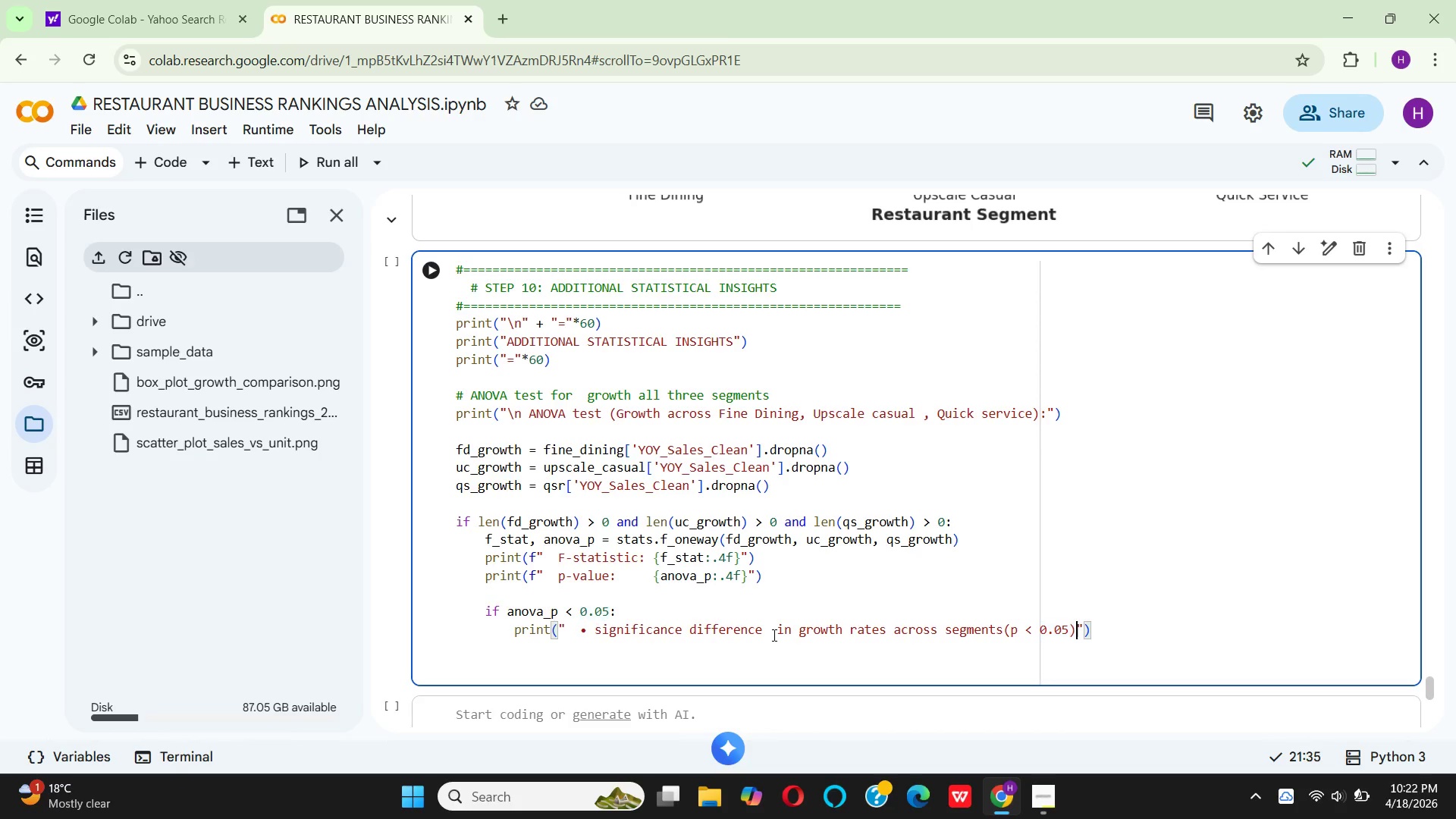 
key(ArrowRight)
 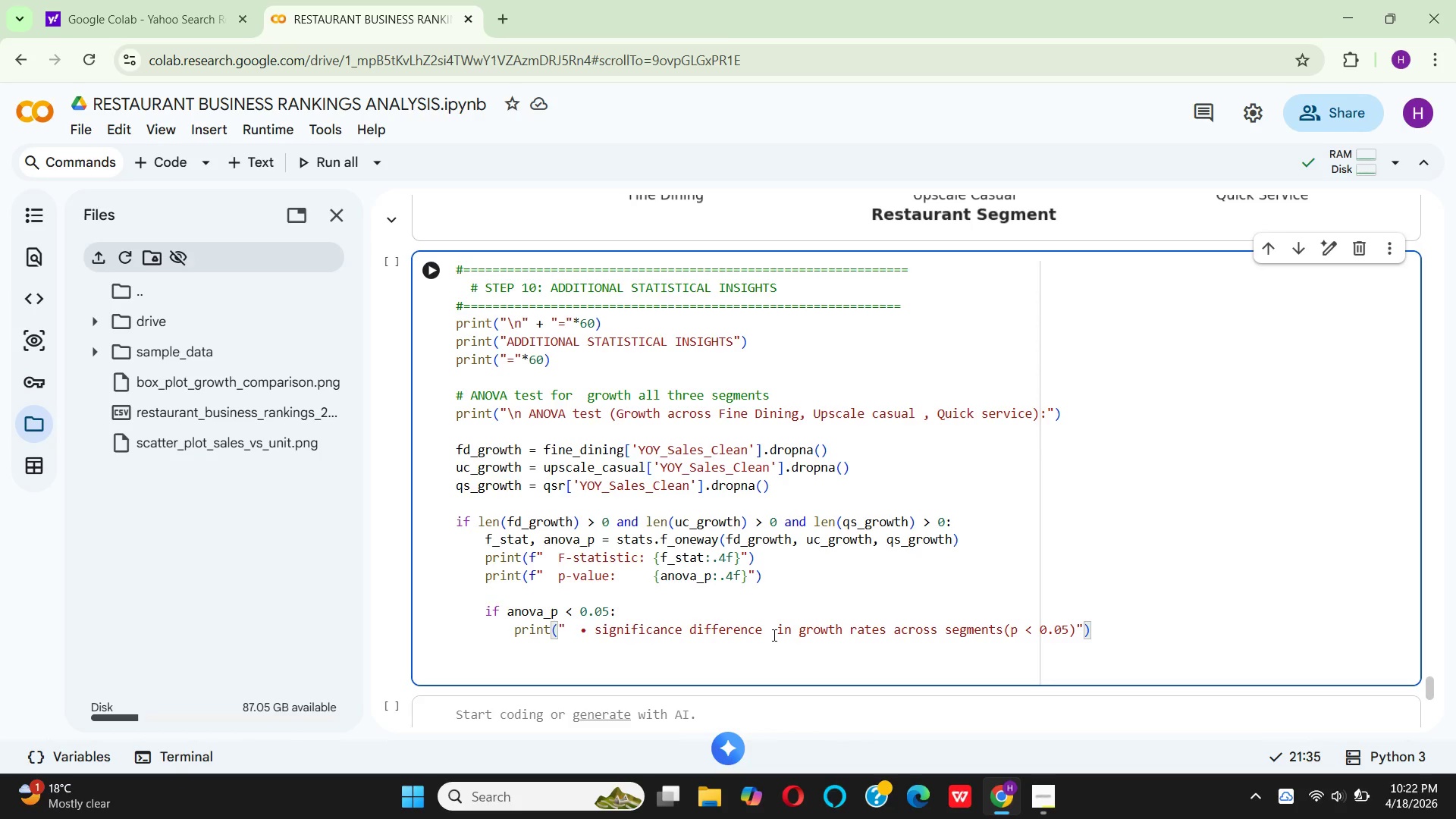 
key(Backspace)
 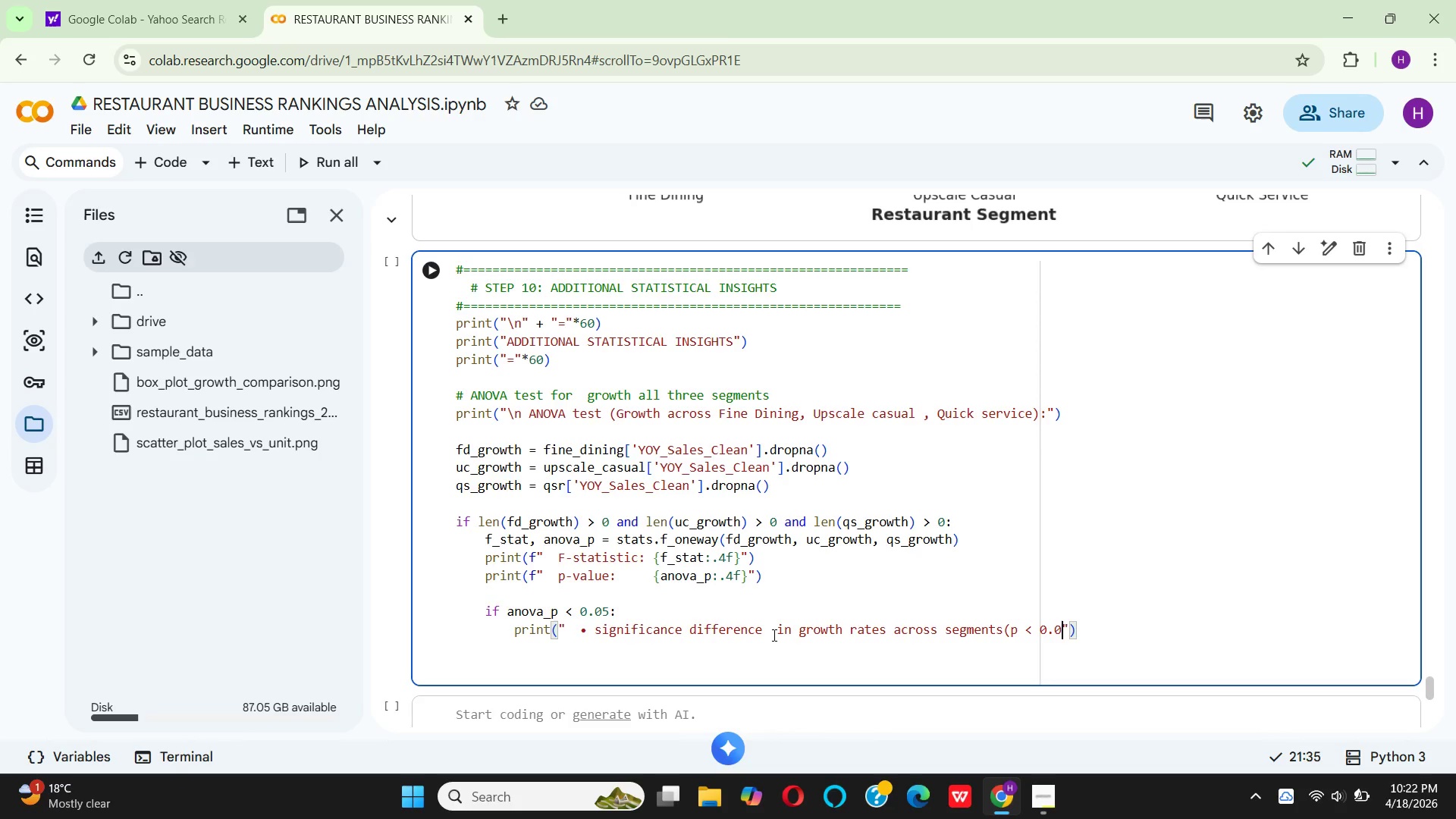 
key(Backspace)
 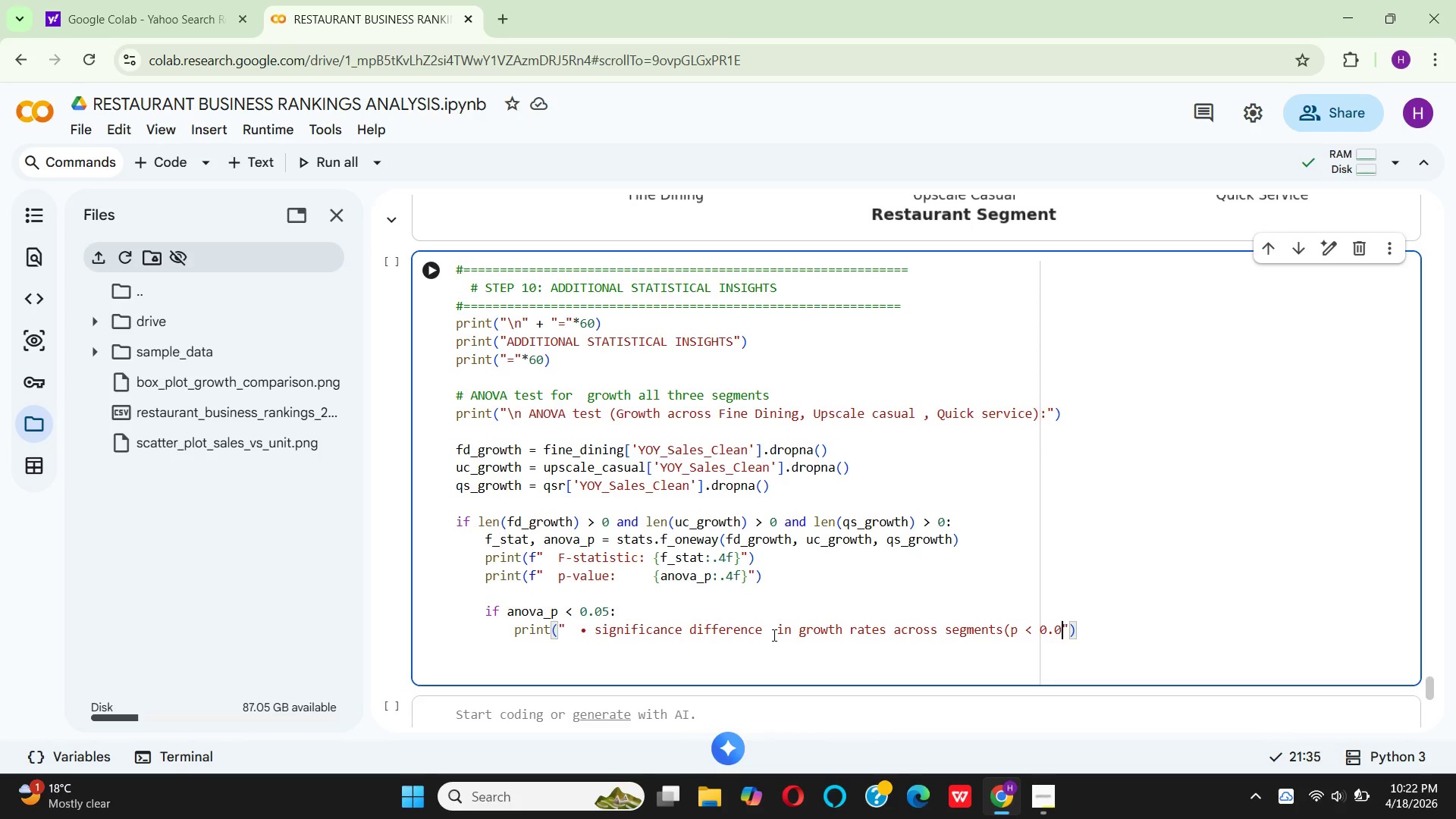 
key(Backspace)
 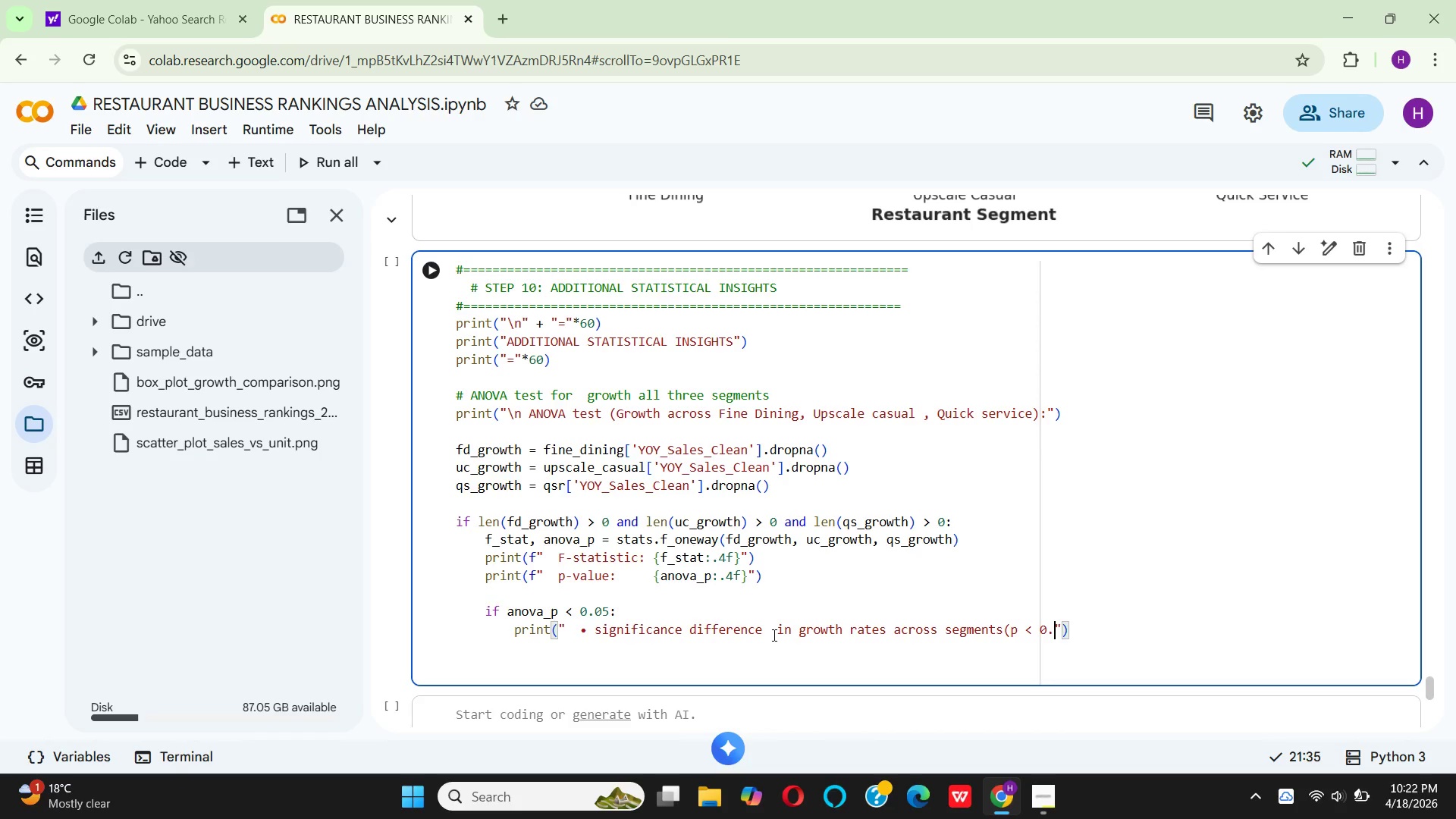 
key(Backspace)
 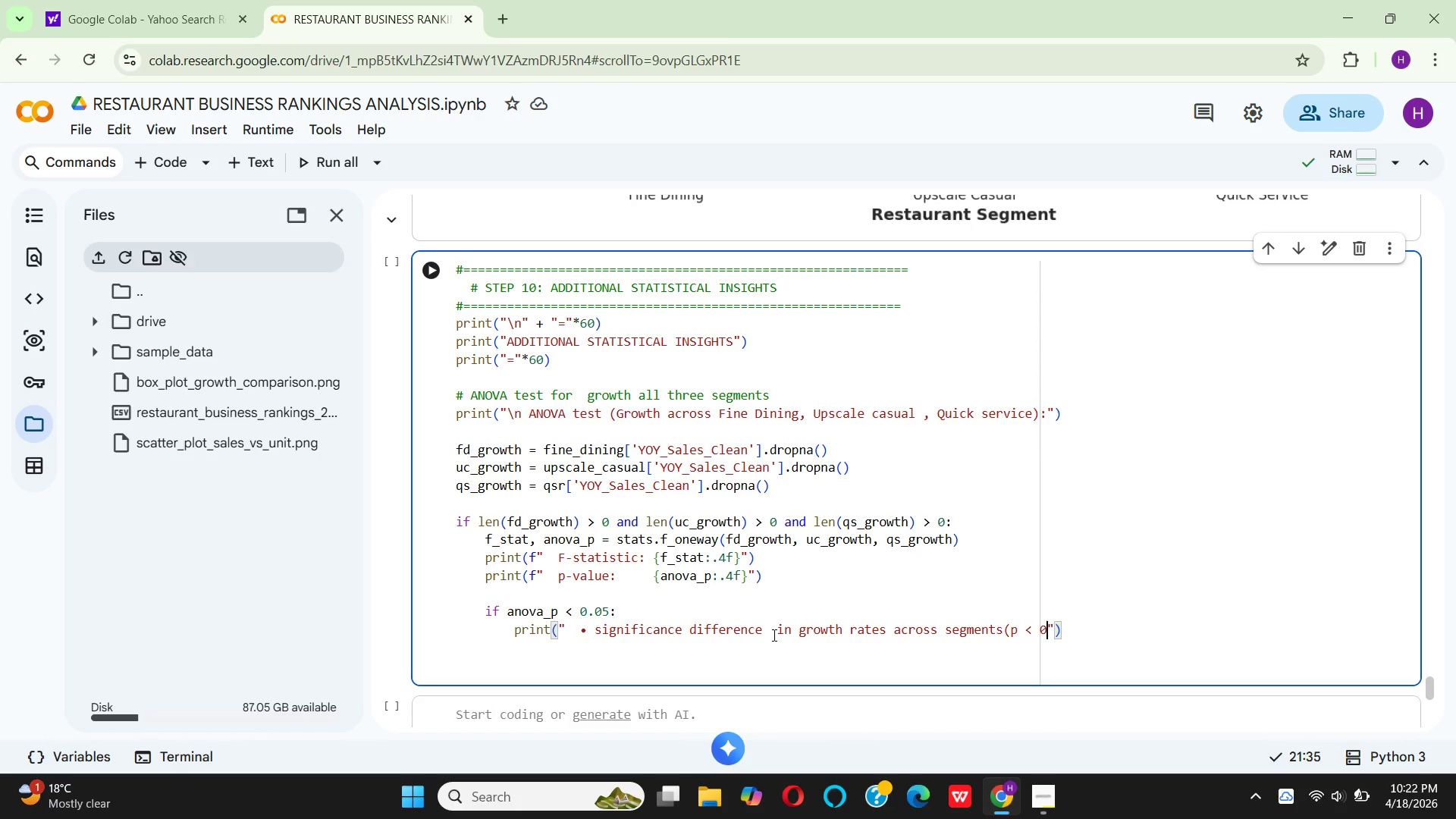 
key(Backspace)
 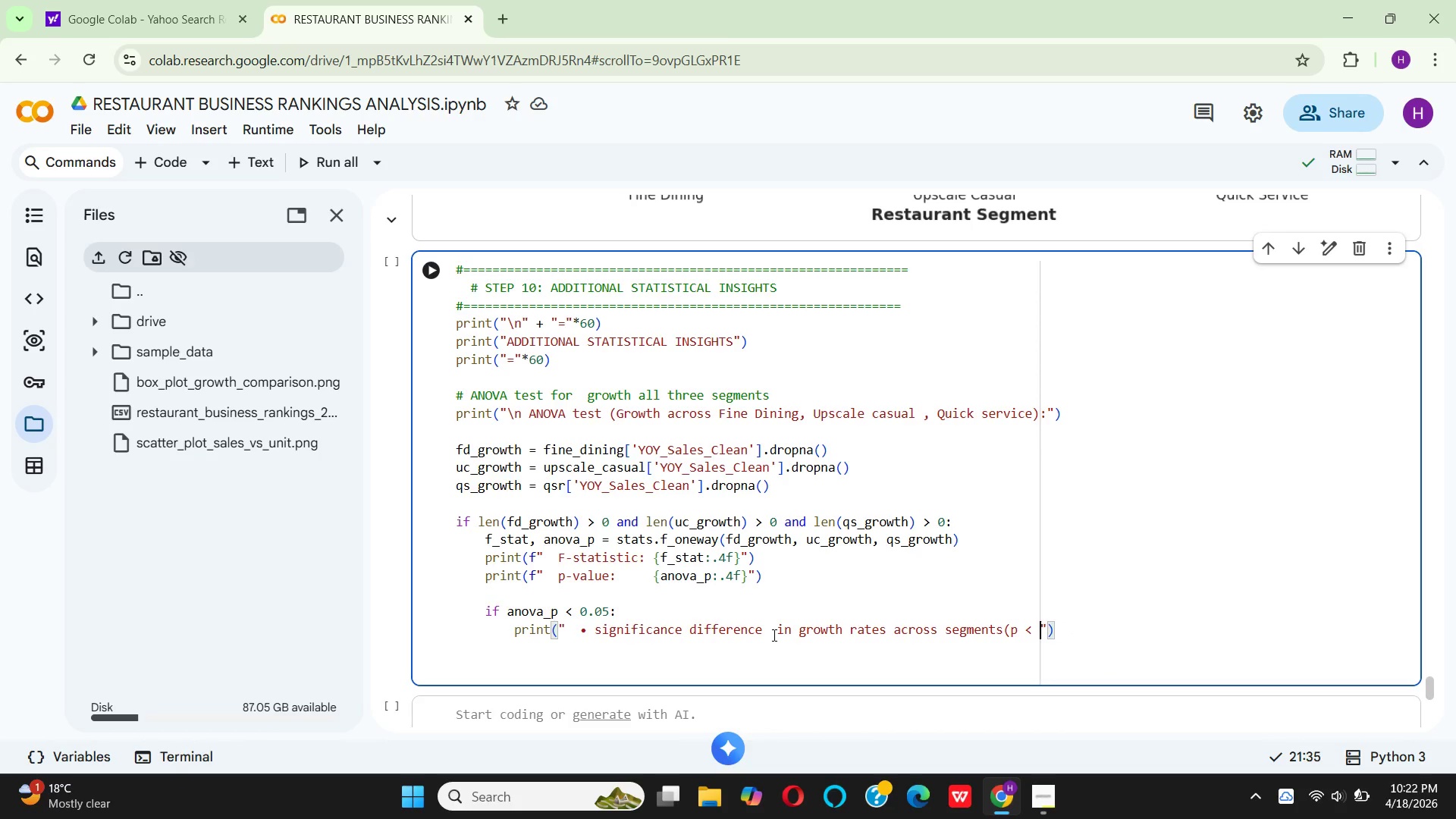 
key(Backspace)
 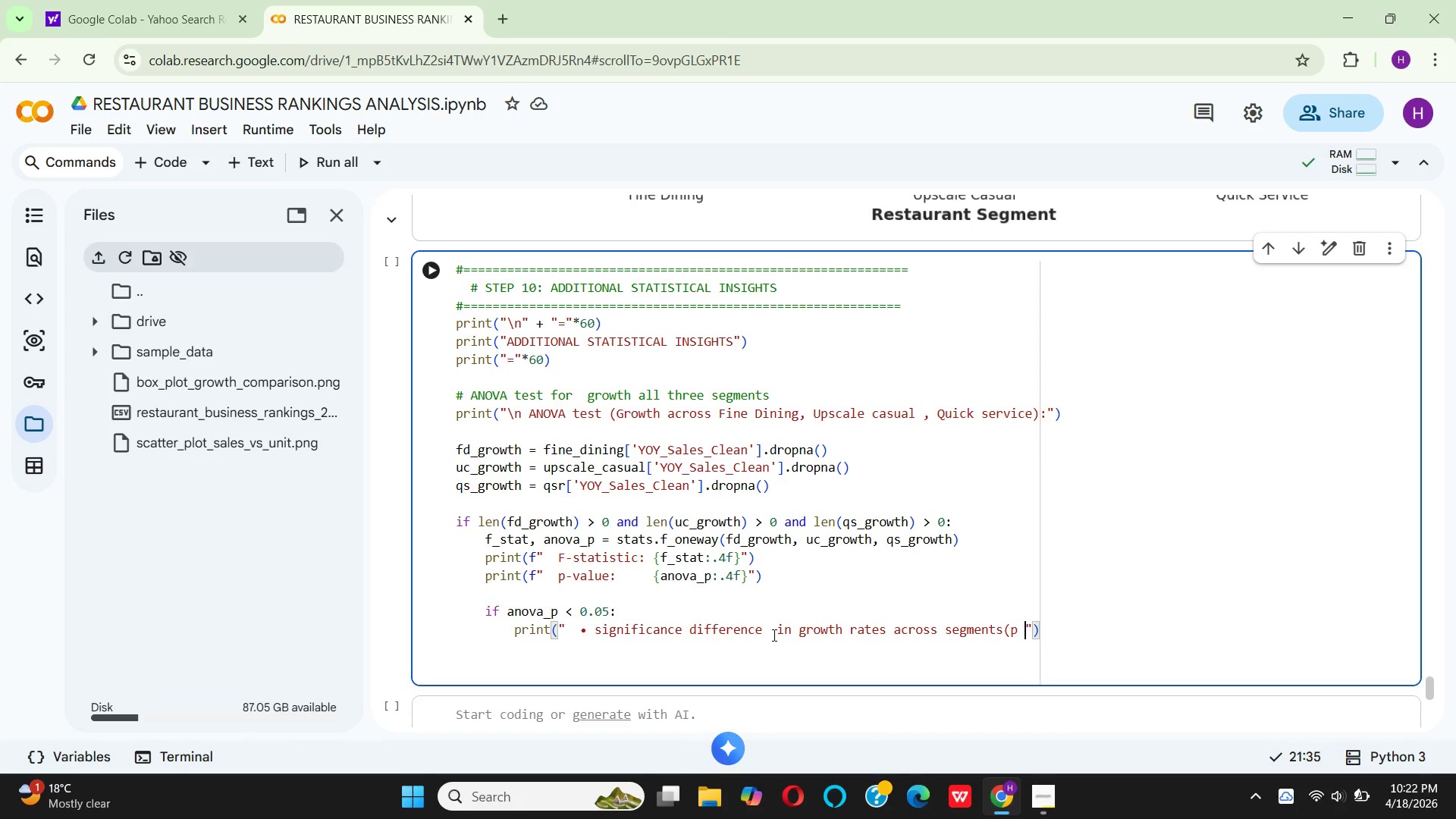 
key(Backspace)
 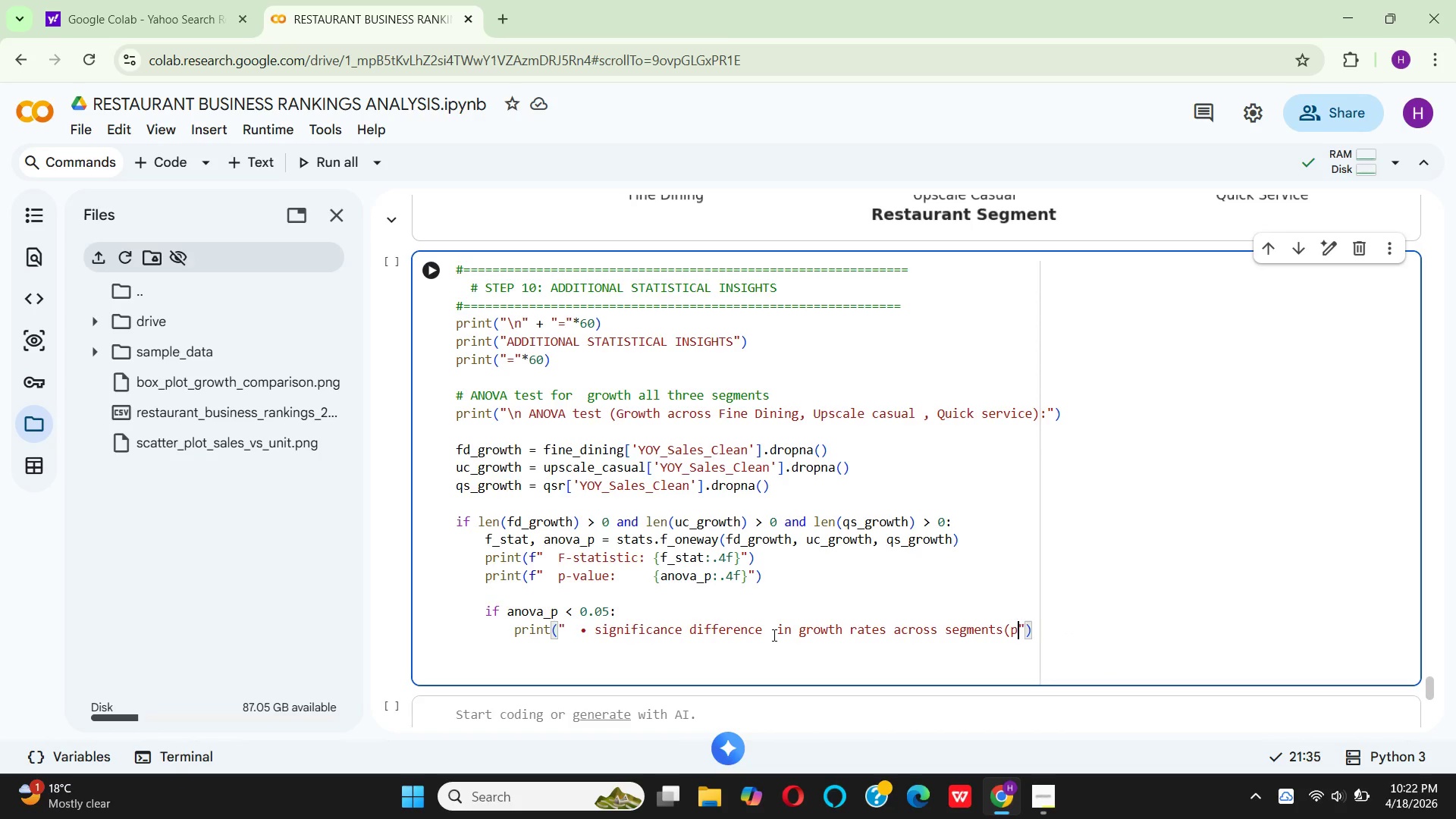 
key(Backspace)
 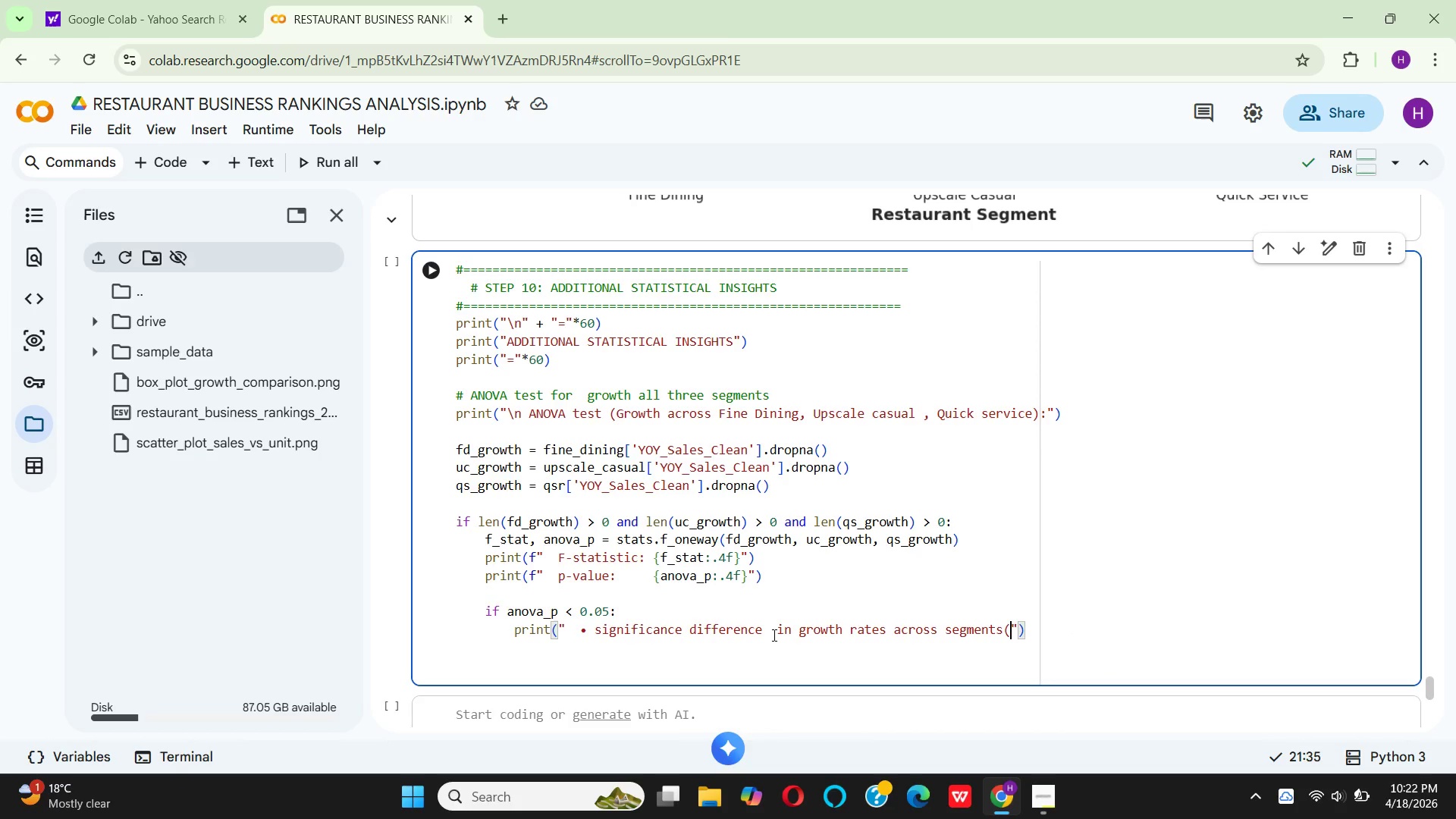 
key(Backspace)
 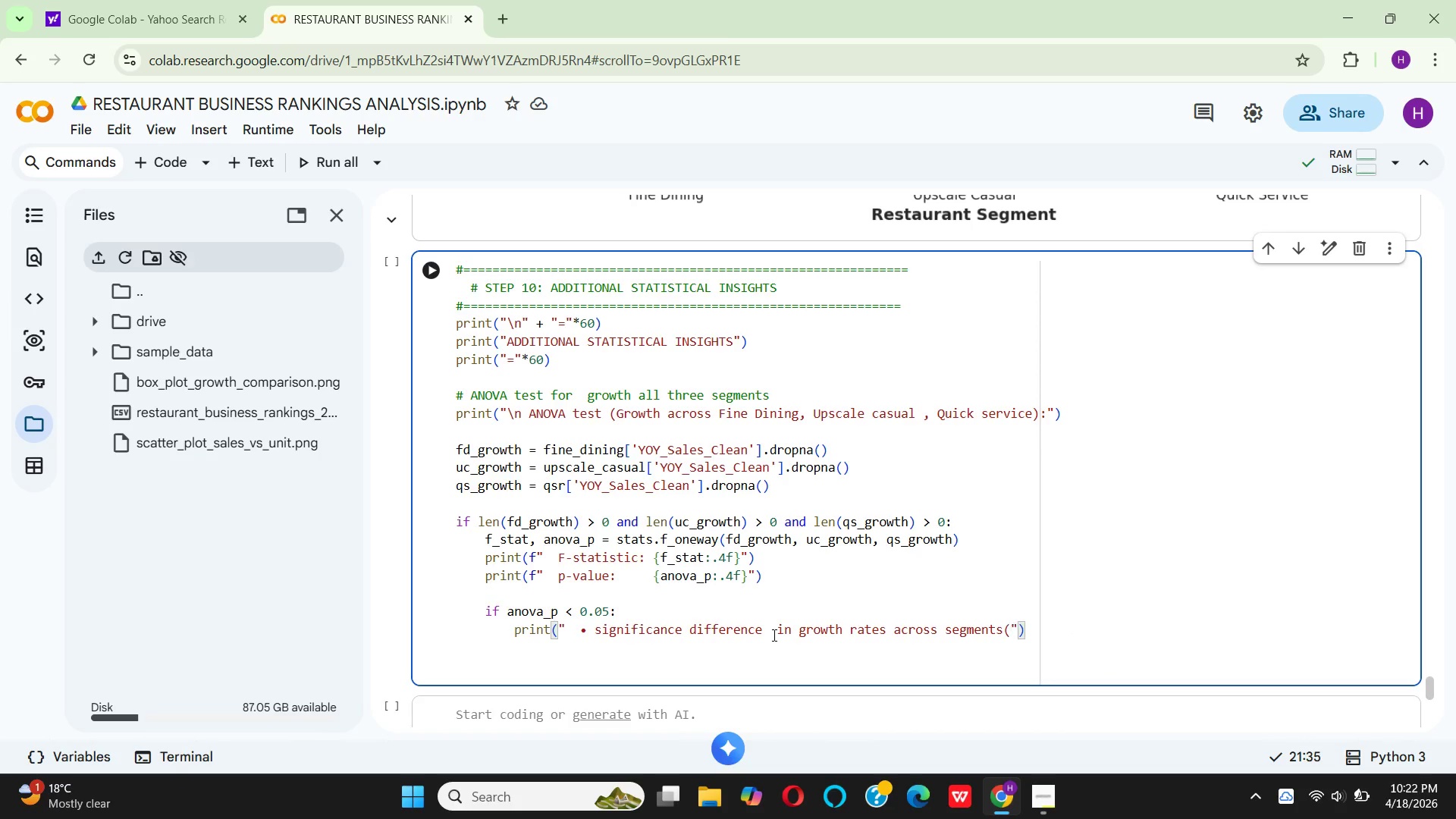 
key(Backspace)
 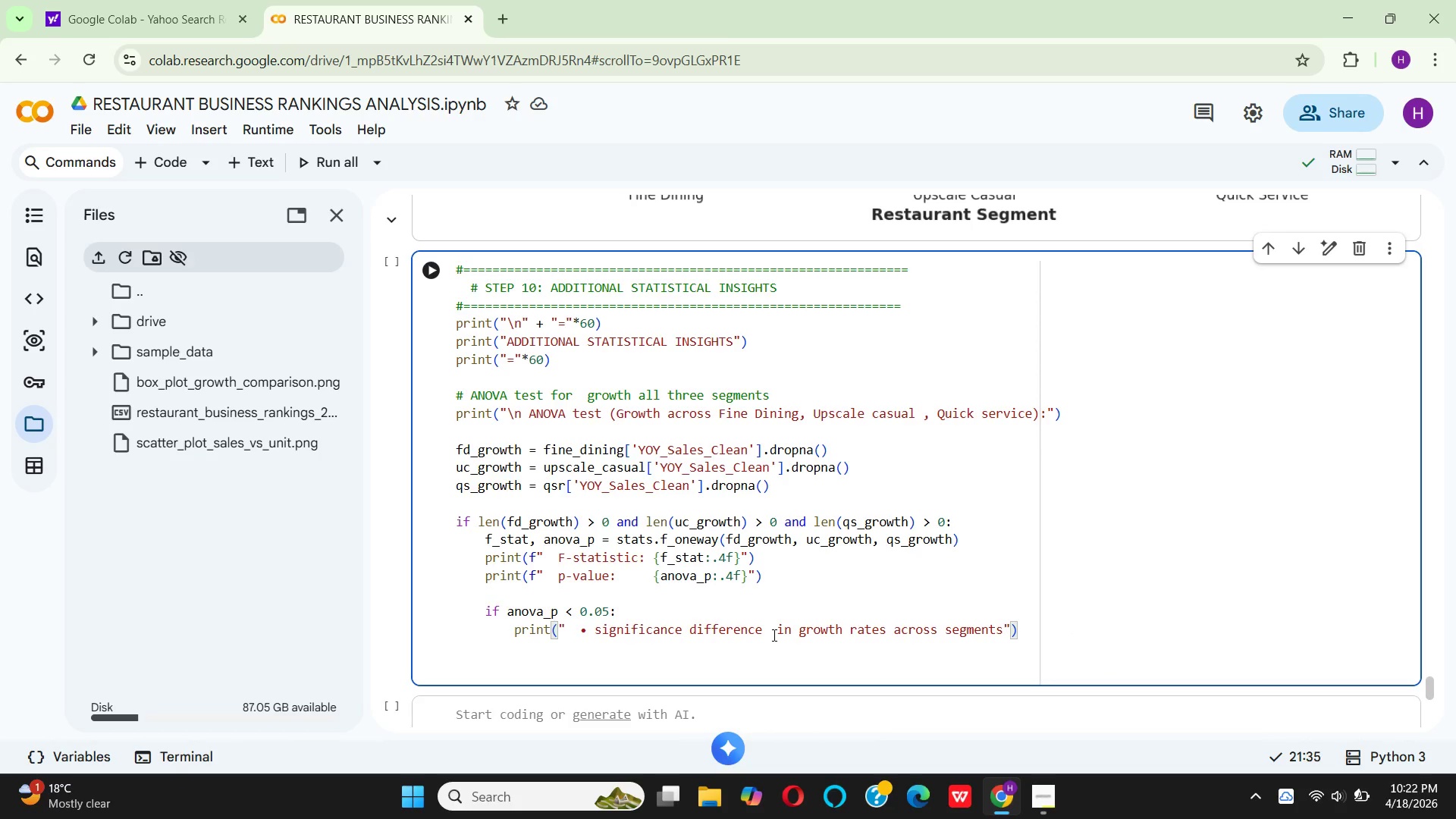 
key(ArrowRight)
 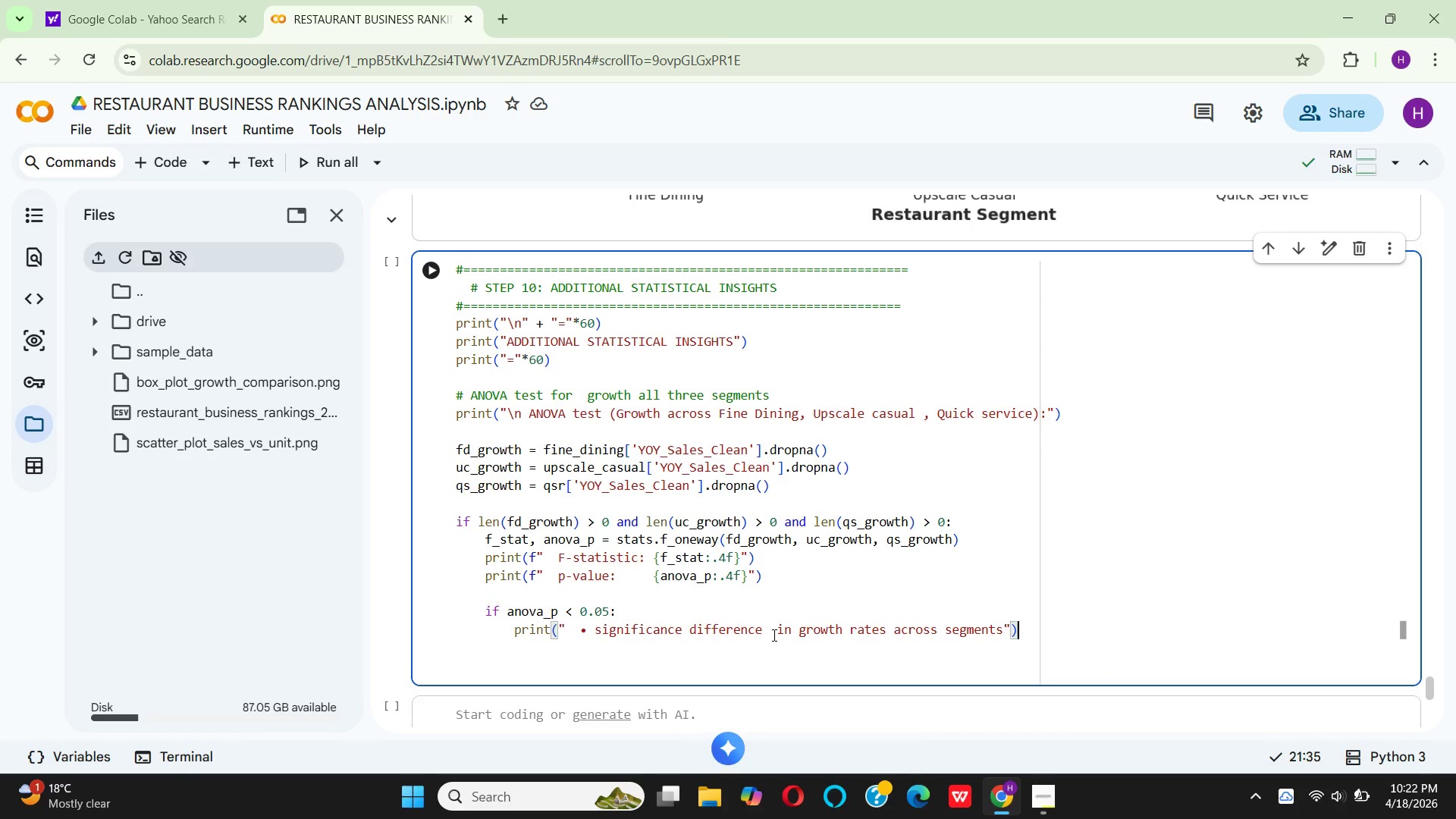 
key(ArrowRight)
 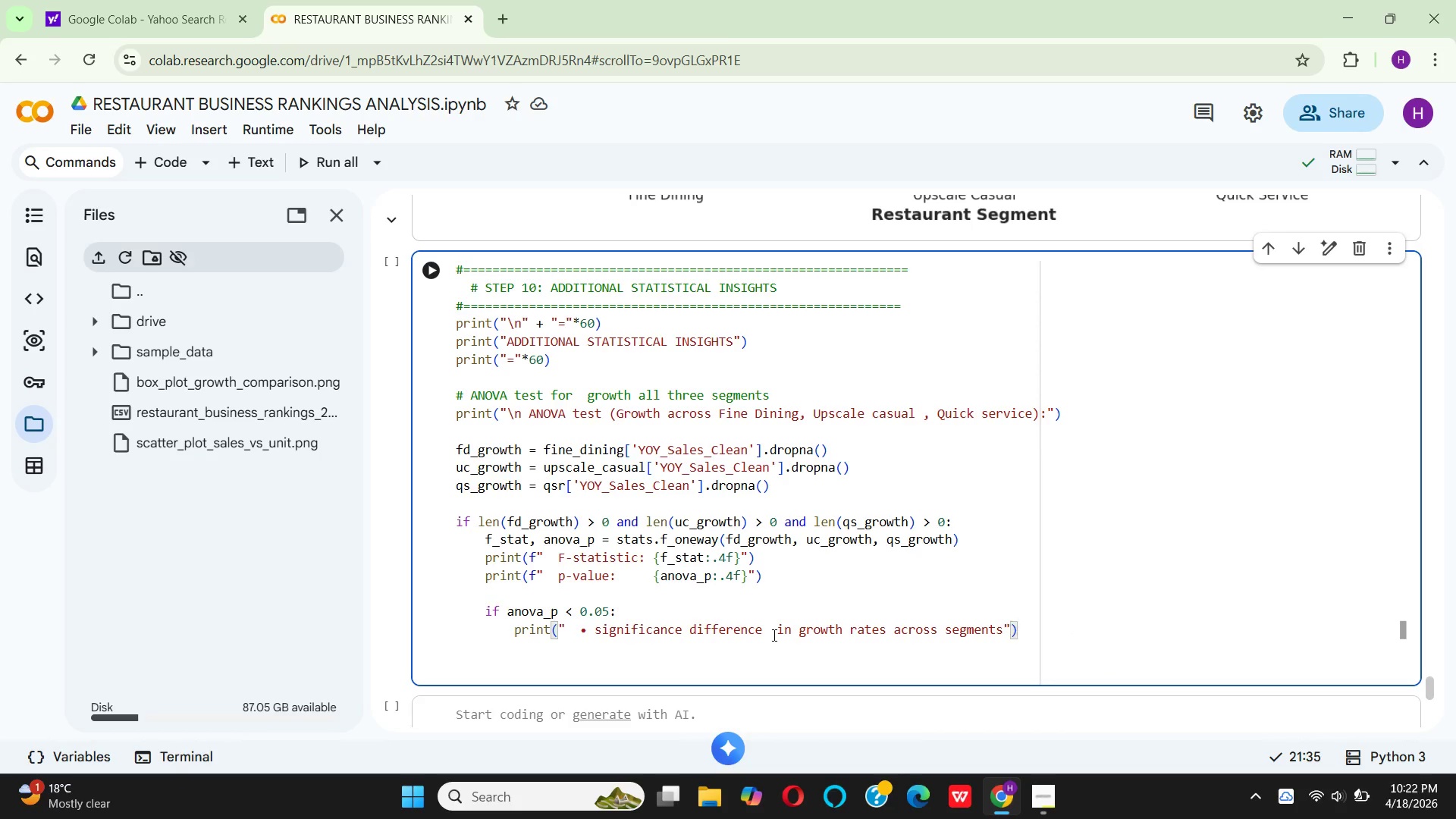 
key(Enter)
 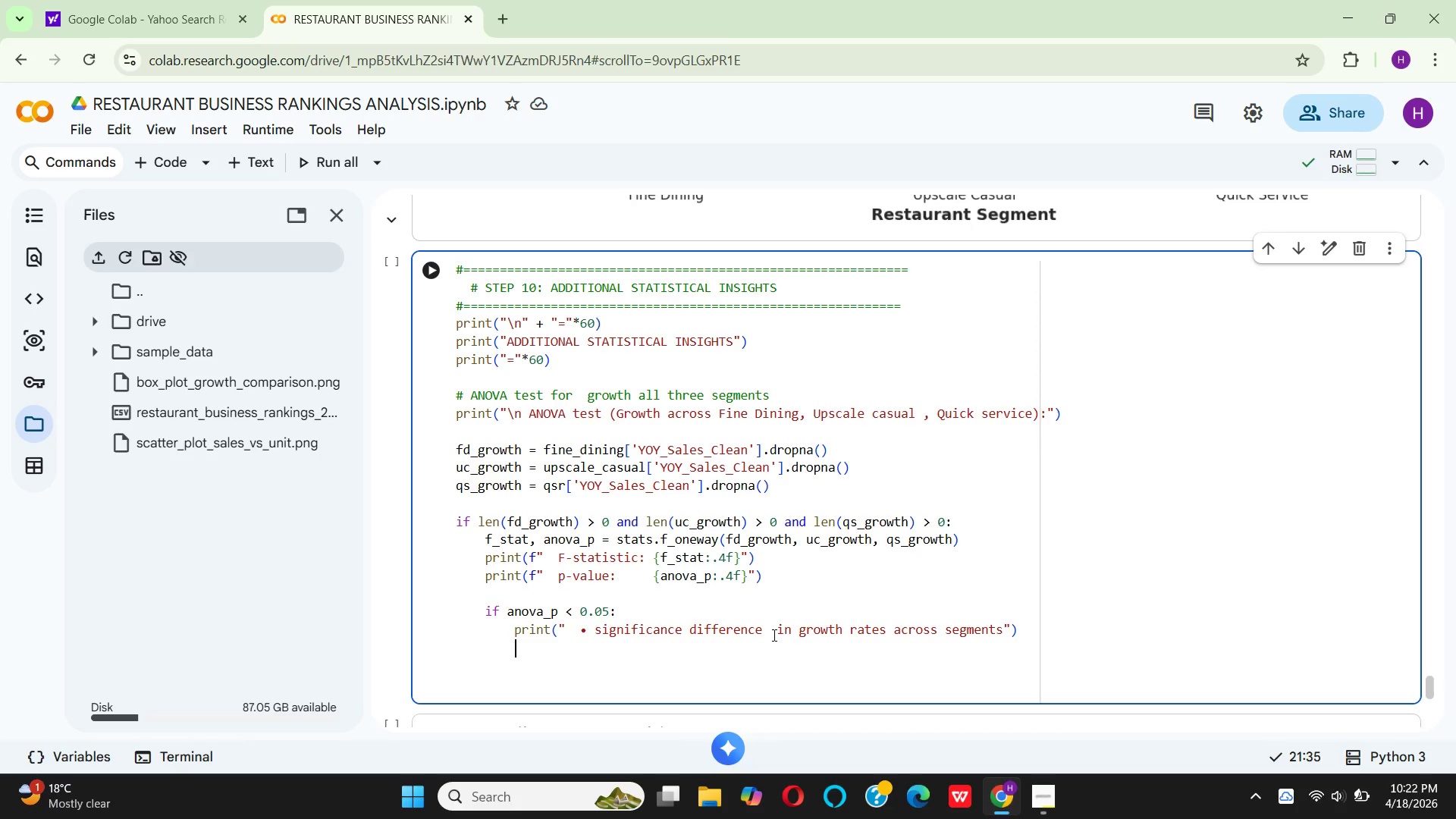 
key(Backspace)
key(Backspace)
type(else)
 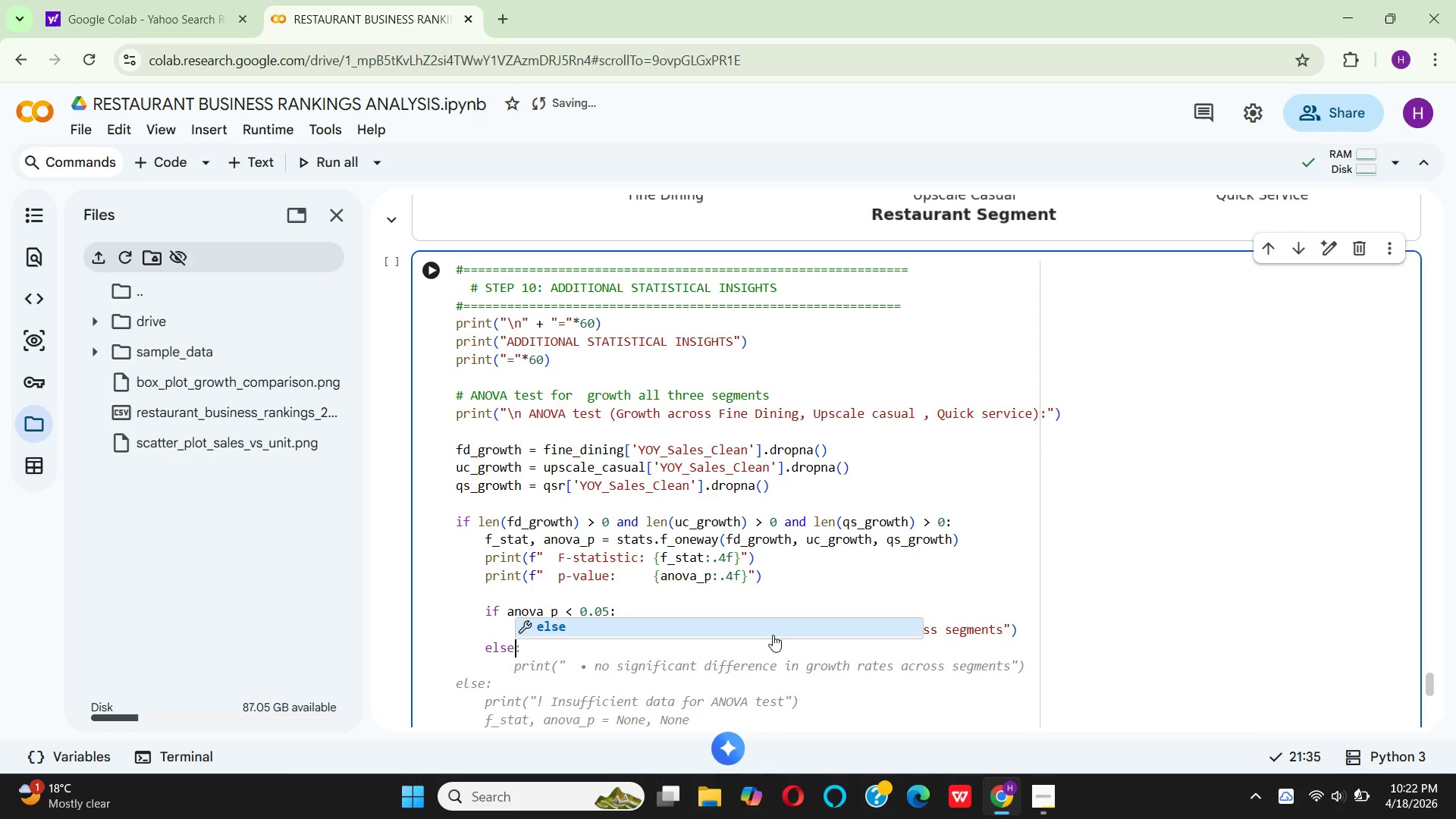 
key(Enter)
 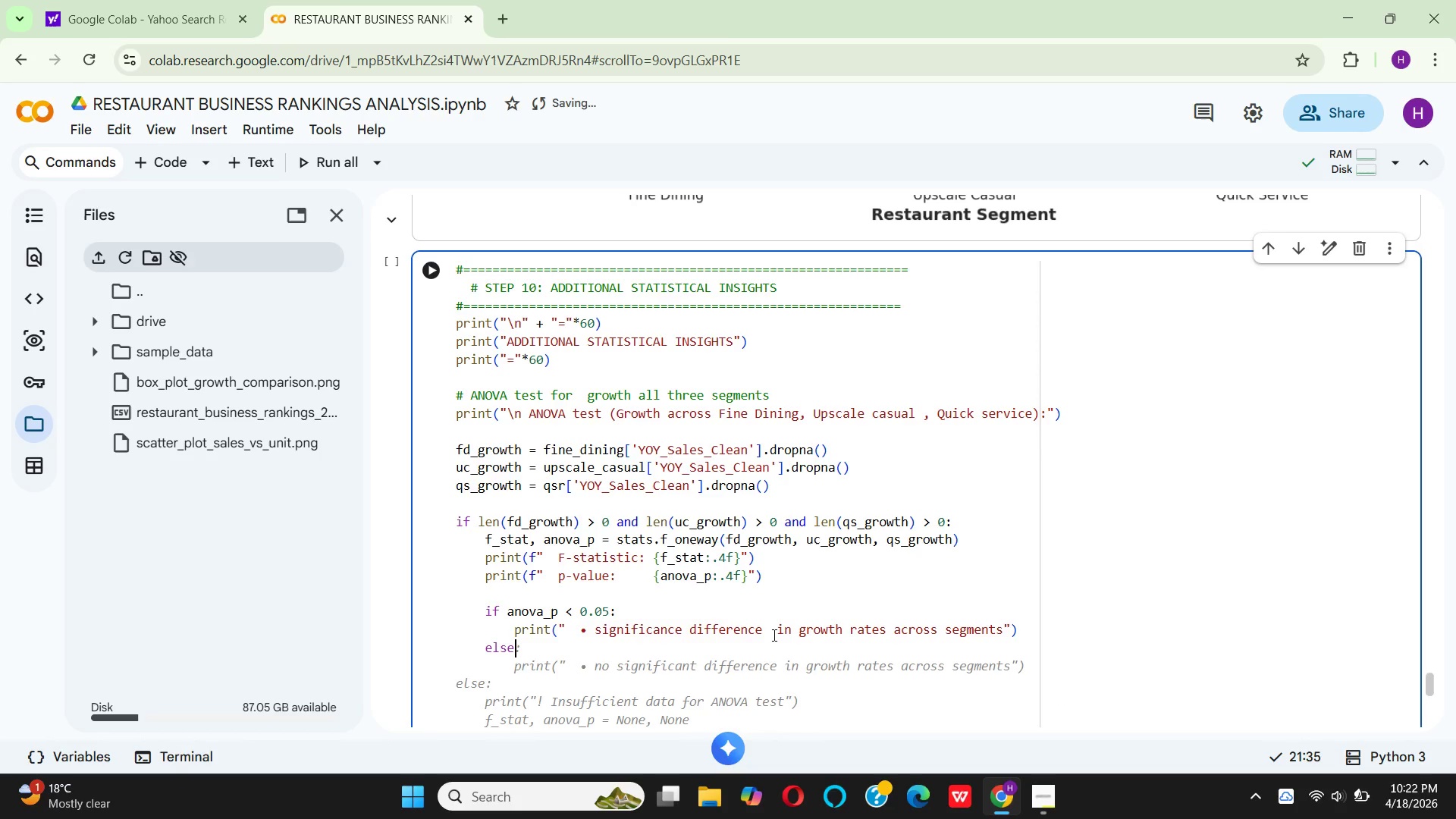 
key(Shift+Semicolon)
 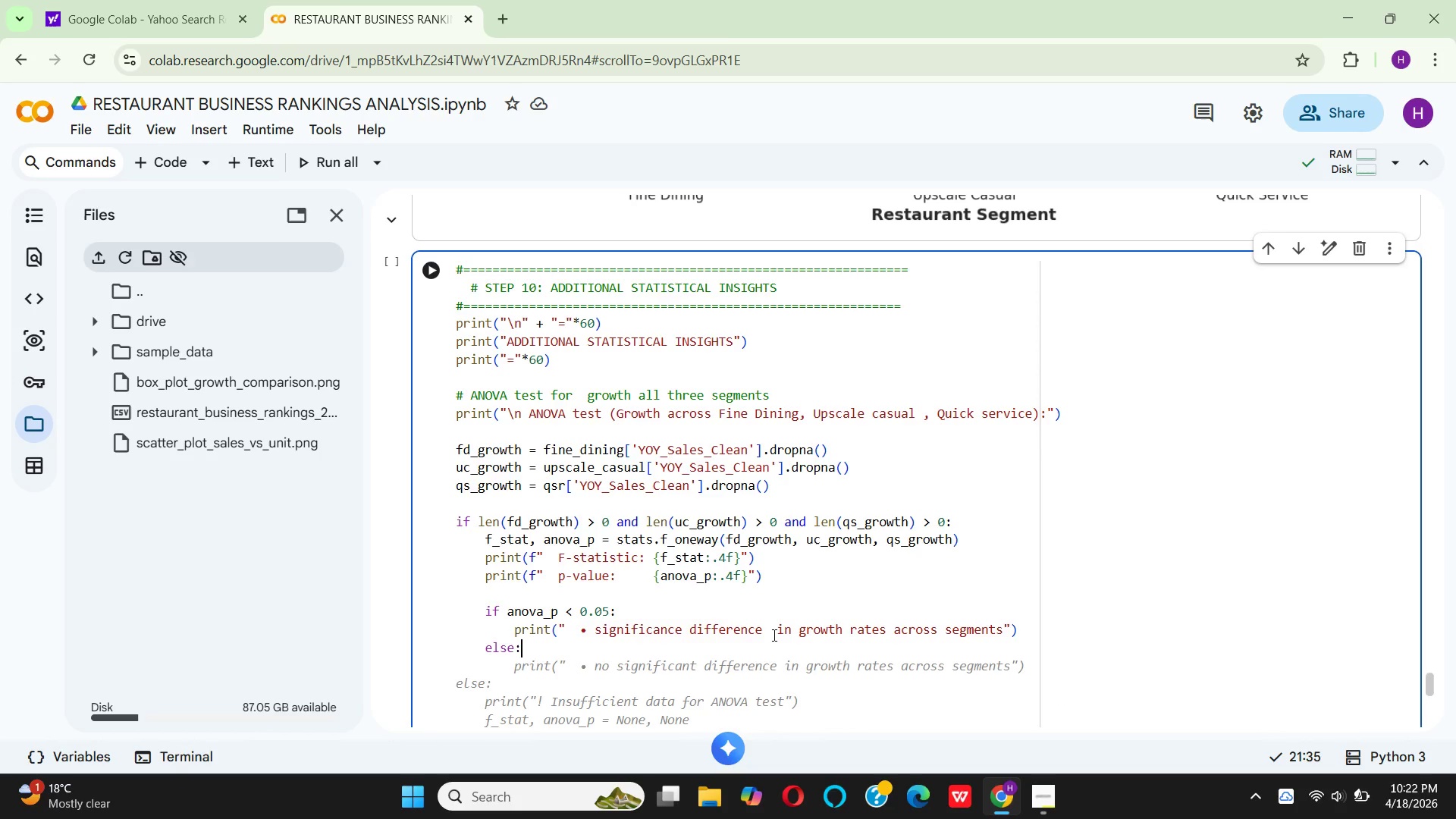 
key(Enter)
 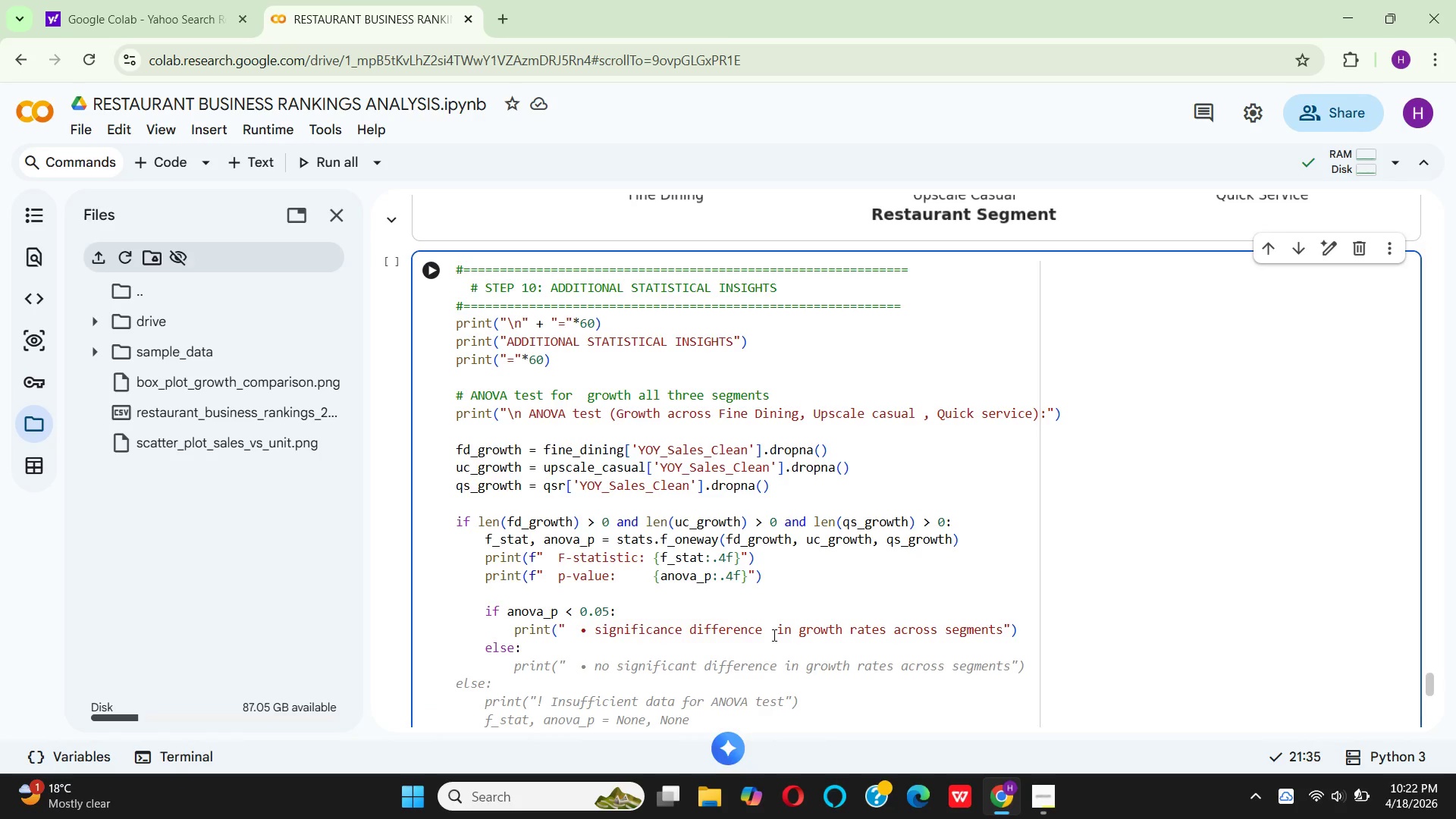 
key(Space)
 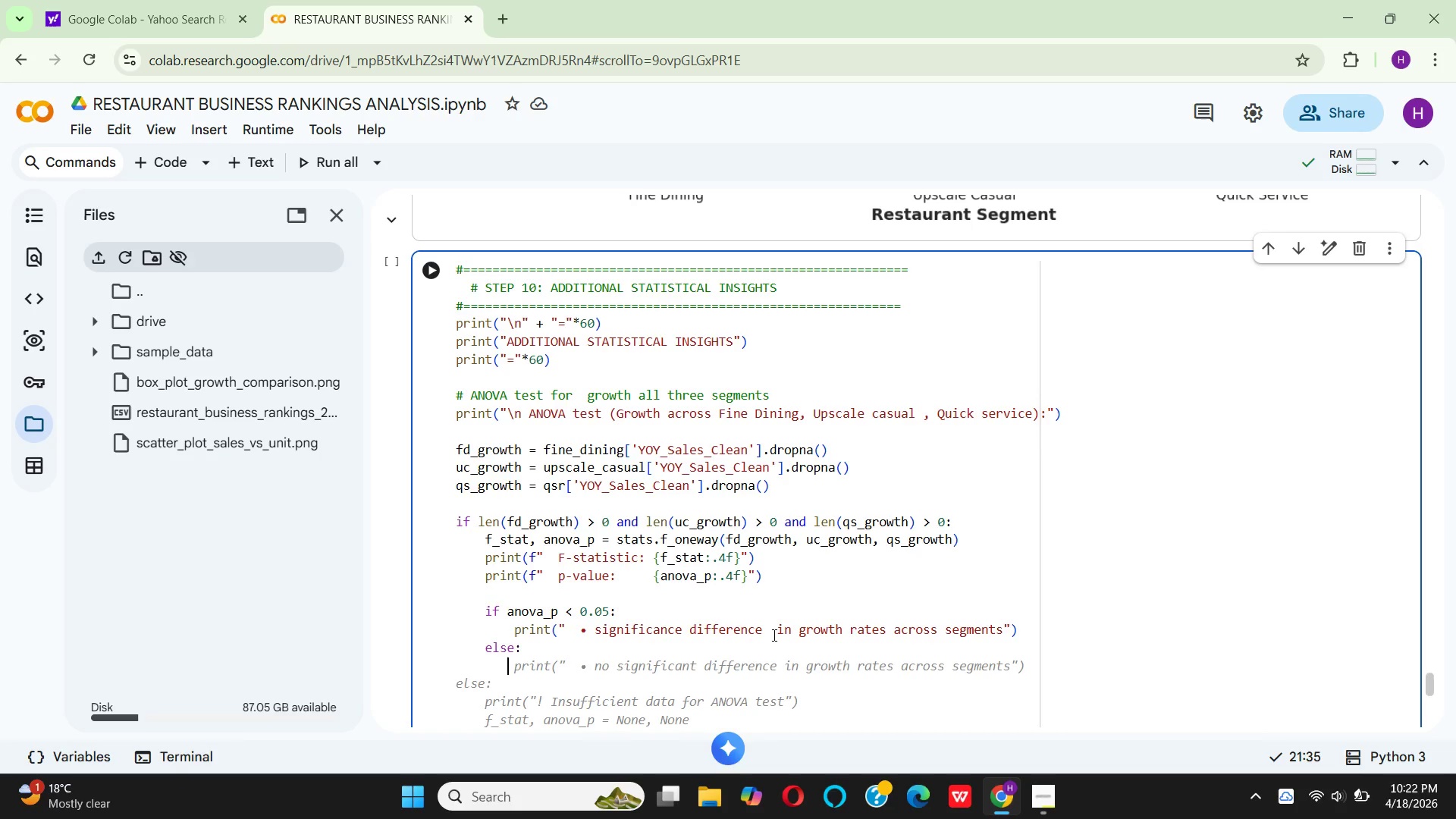 
key(Space)
 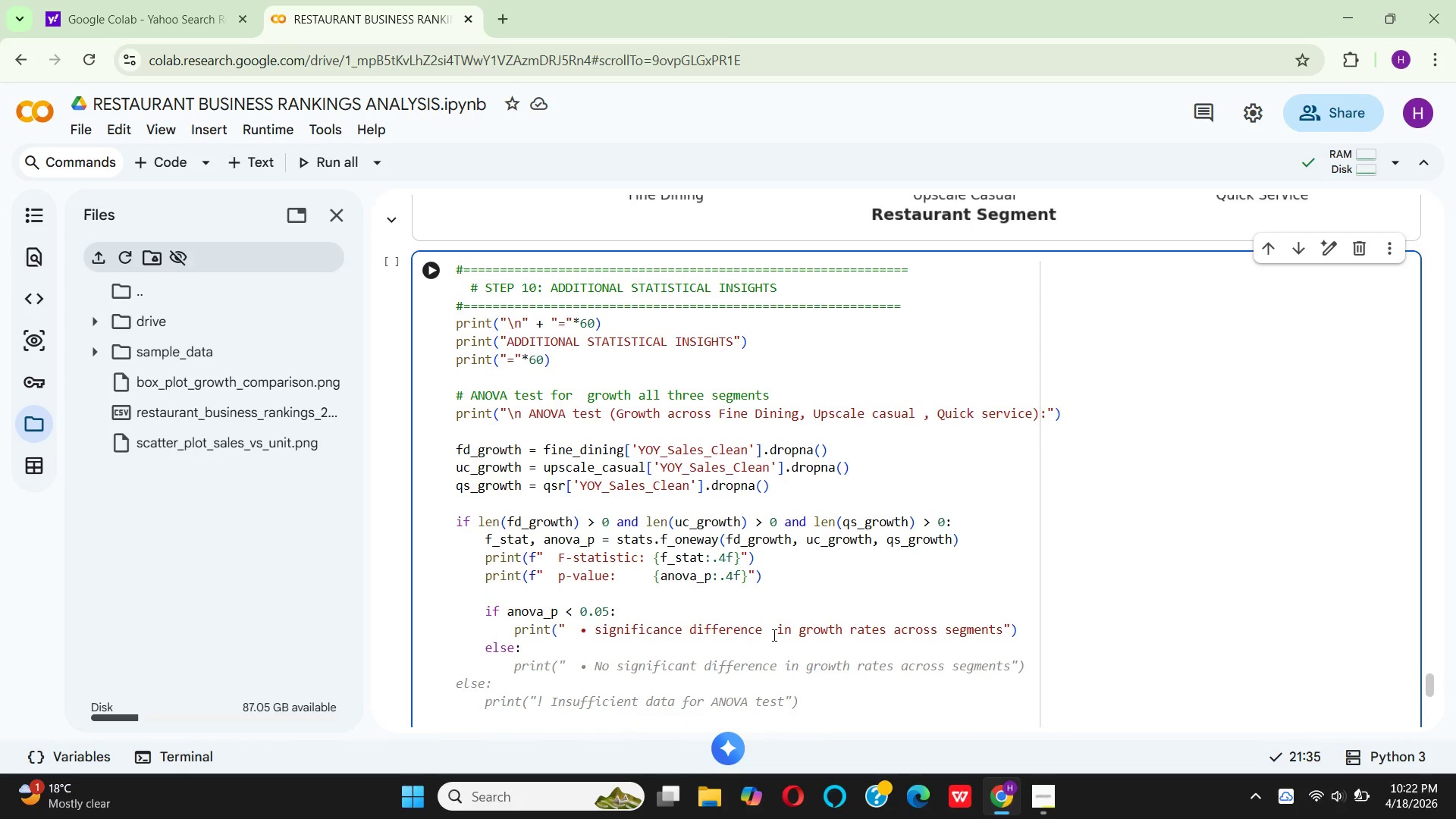 
wait(8.12)
 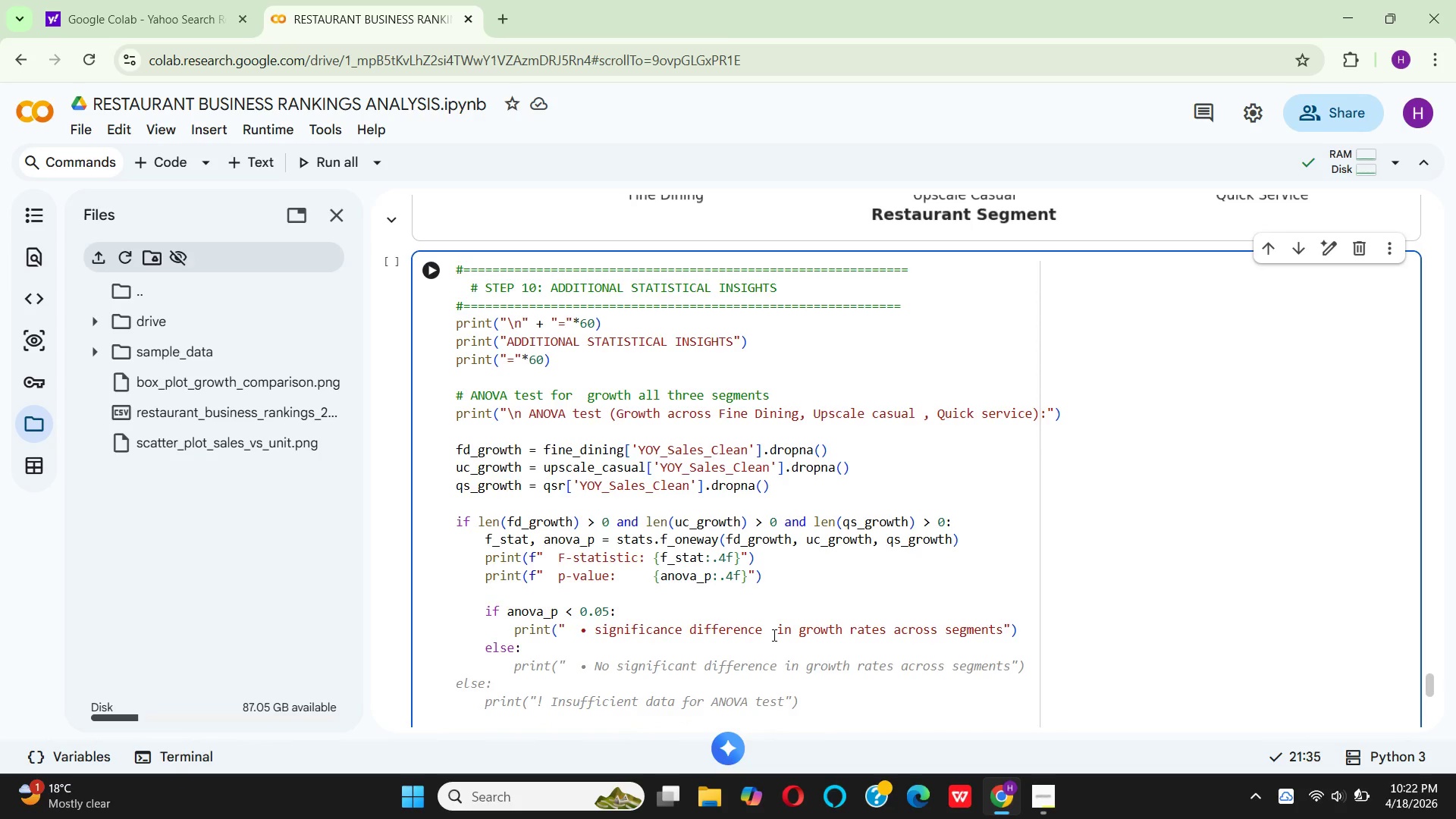 
left_click([599, 643])
 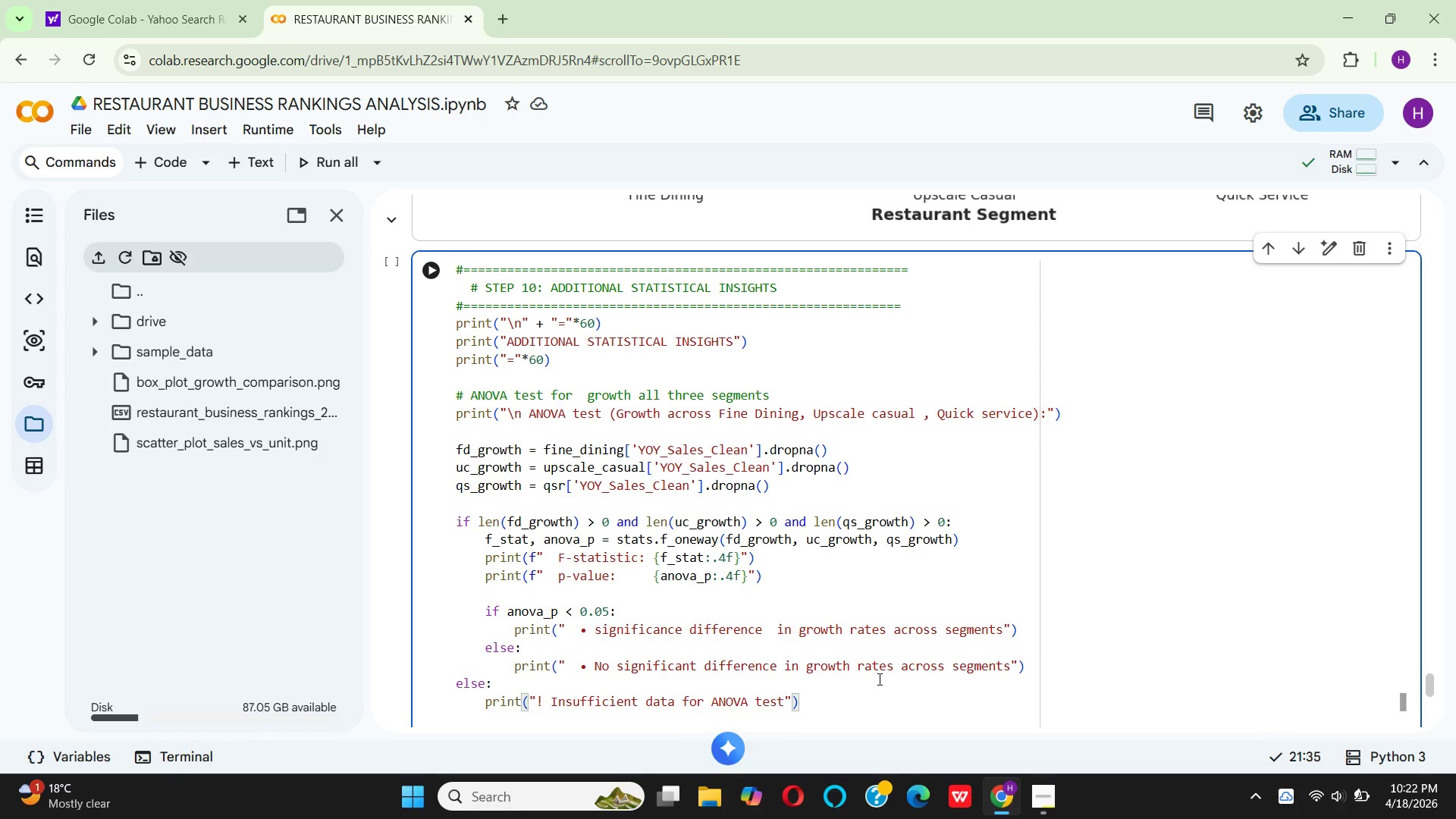 
wait(11.89)
 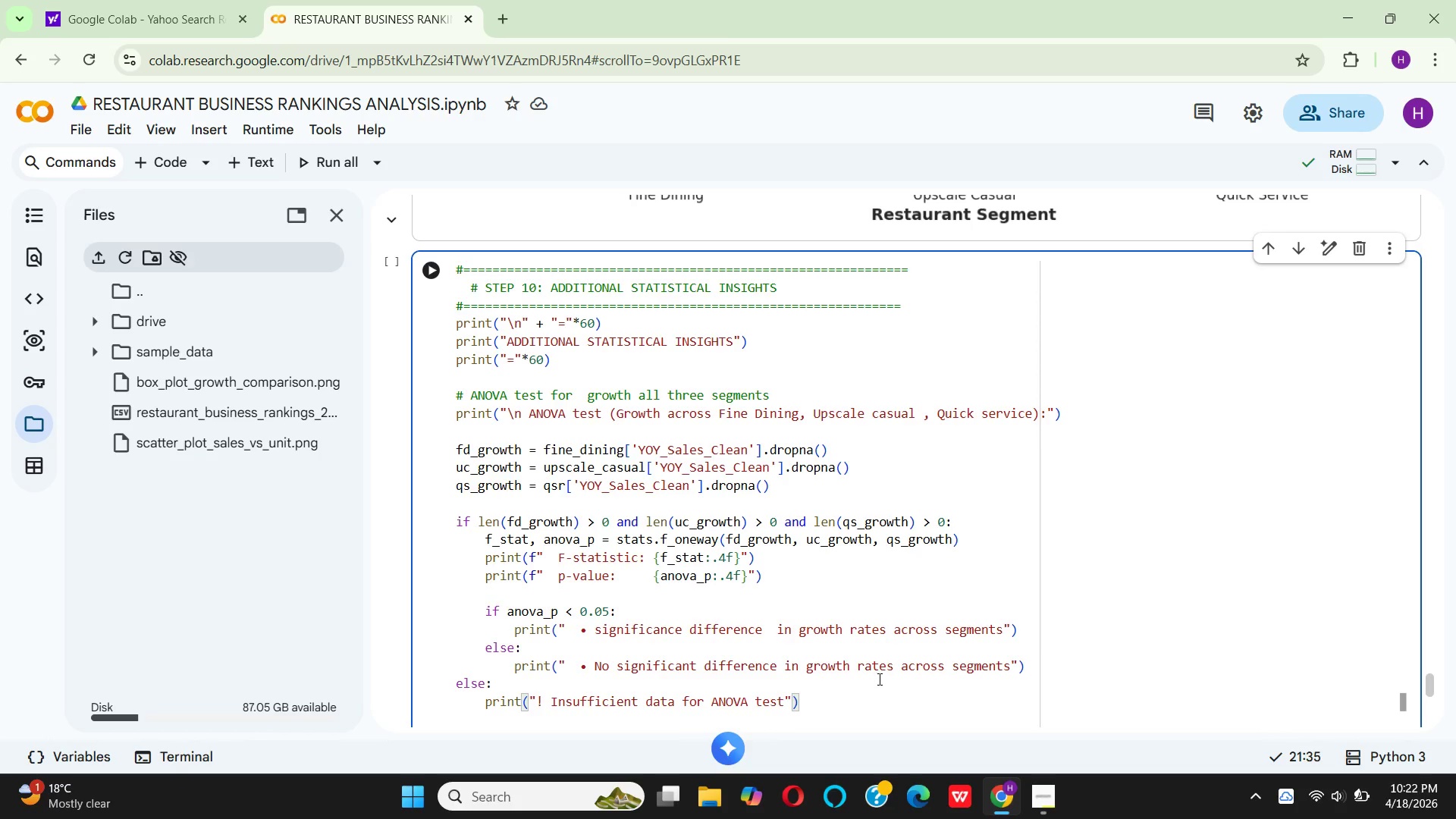 
scroll: coordinate [689, 649], scroll_direction: down, amount: 2.0
 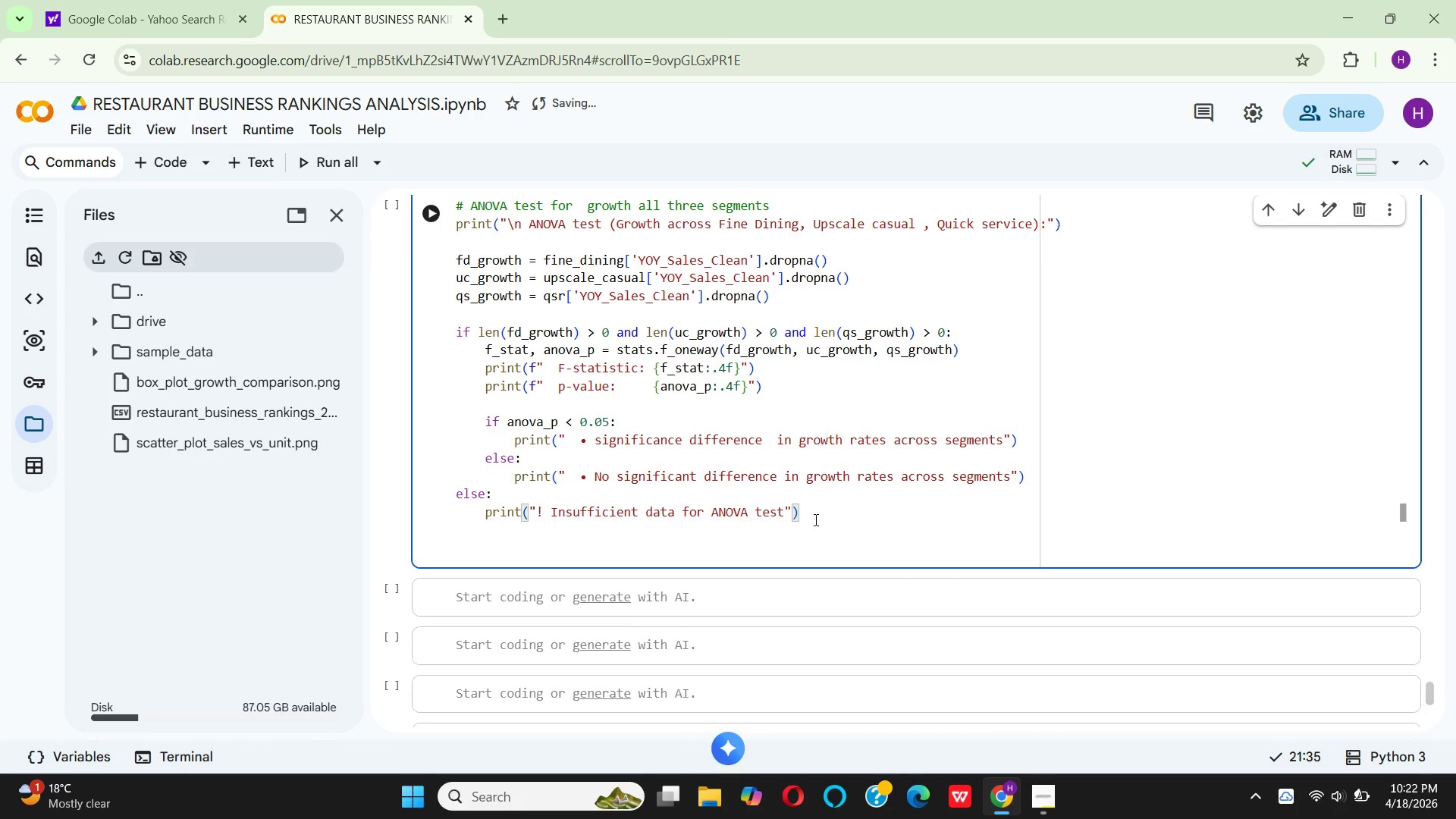 
wait(5.8)
 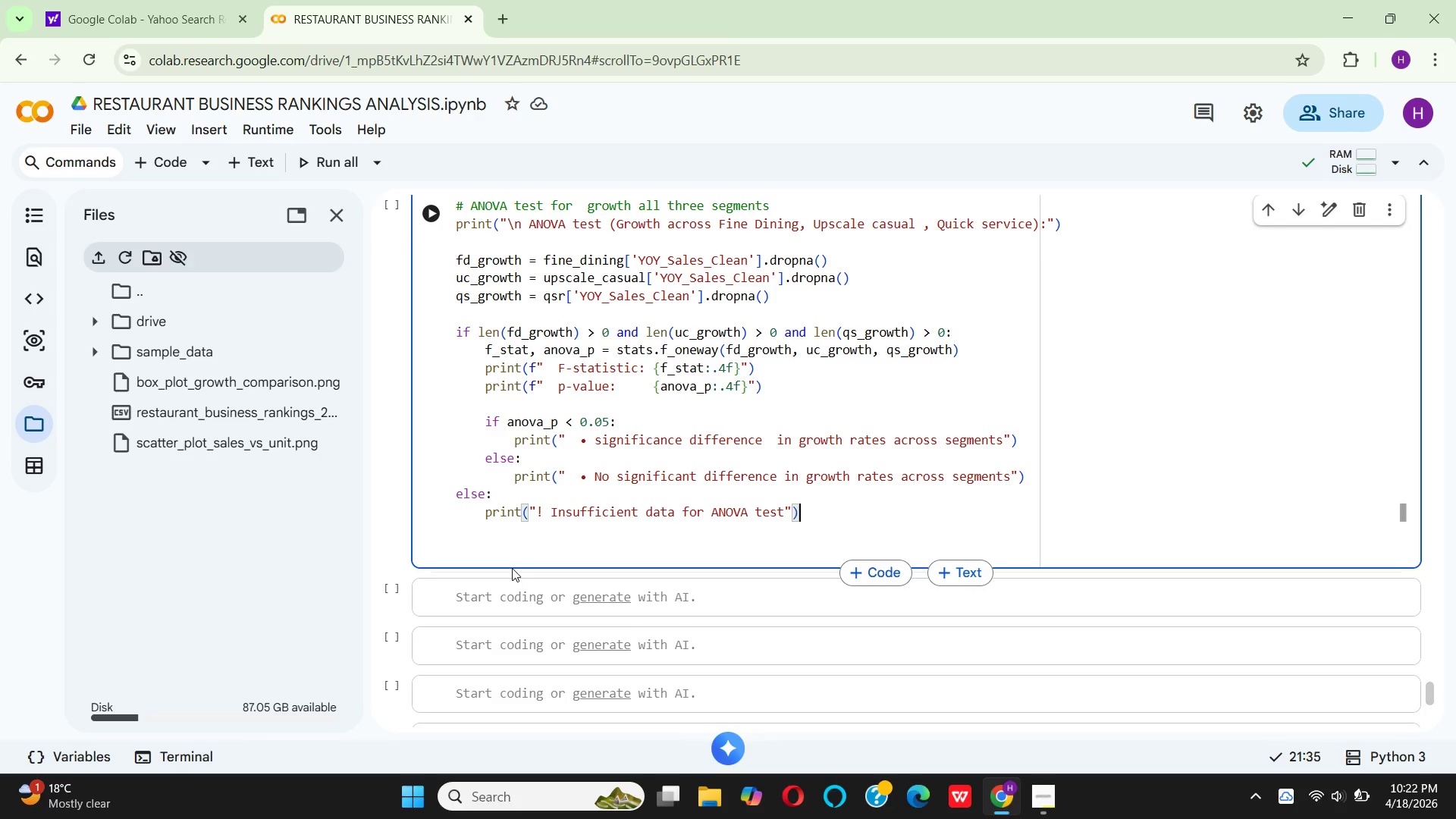 
left_click_drag(start_coordinate=[814, 519], to_coordinate=[449, 502])
 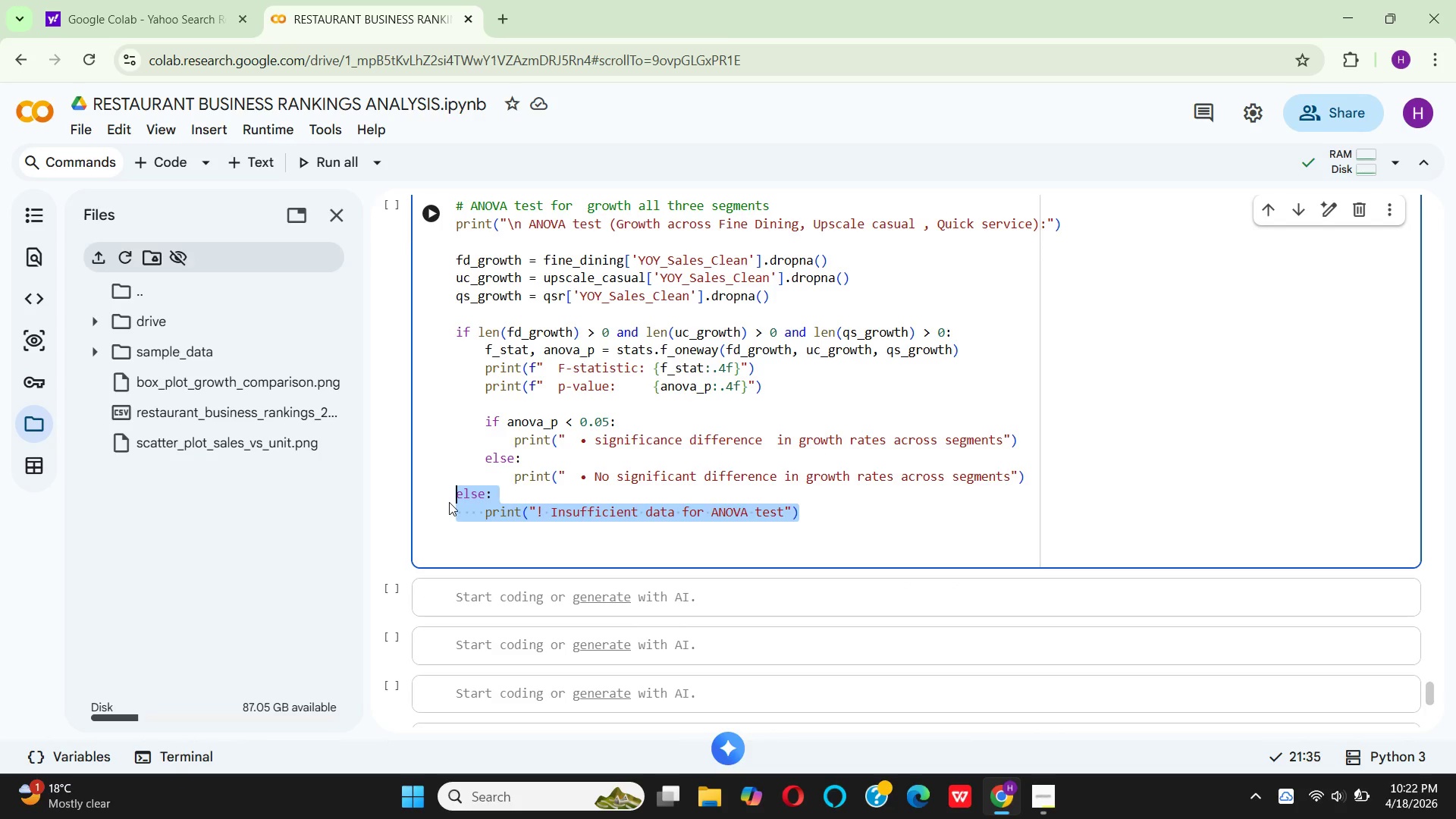 
hold_key(key=Backspace, duration=0.33)
 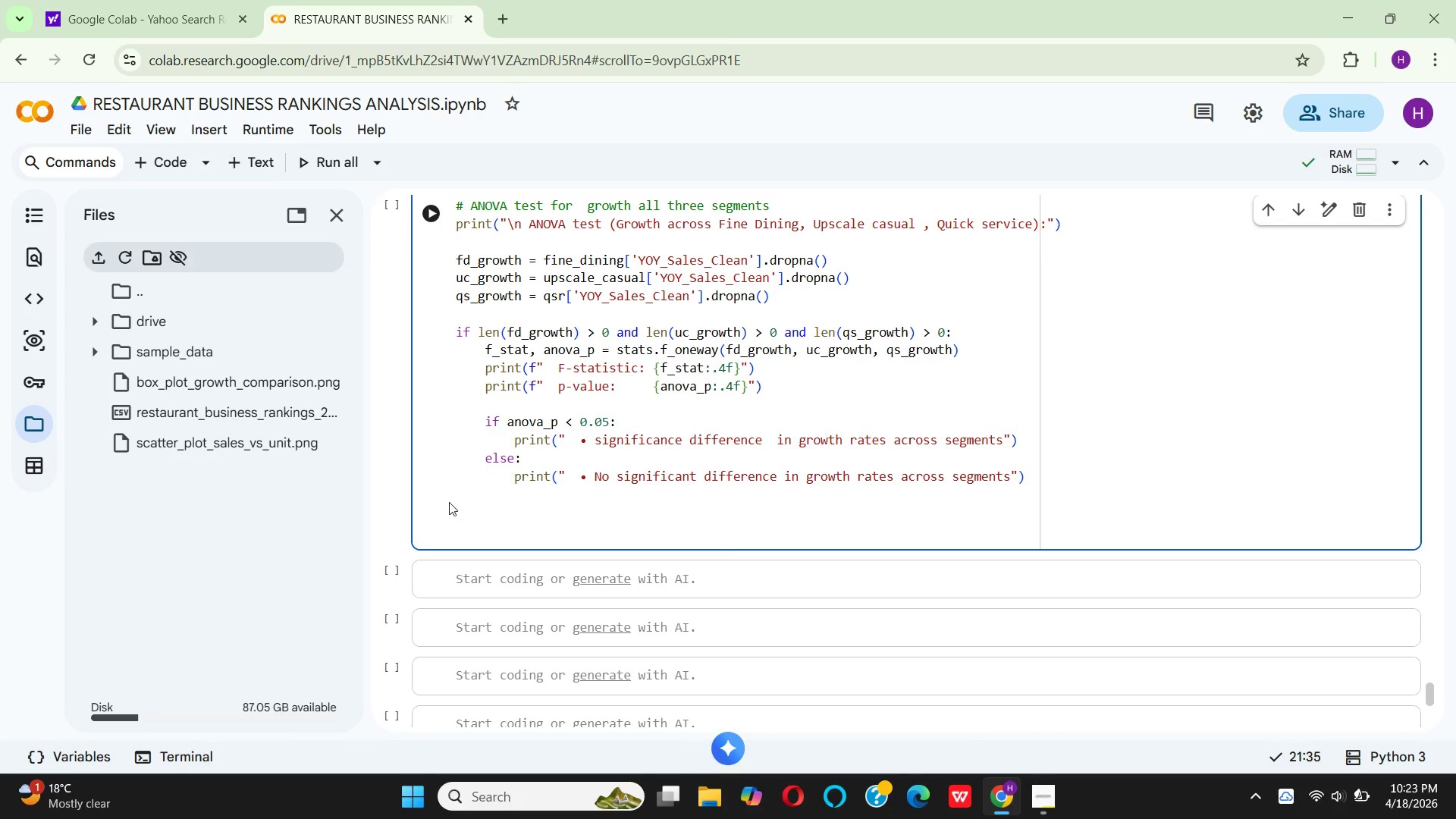 
key(Backspace)
 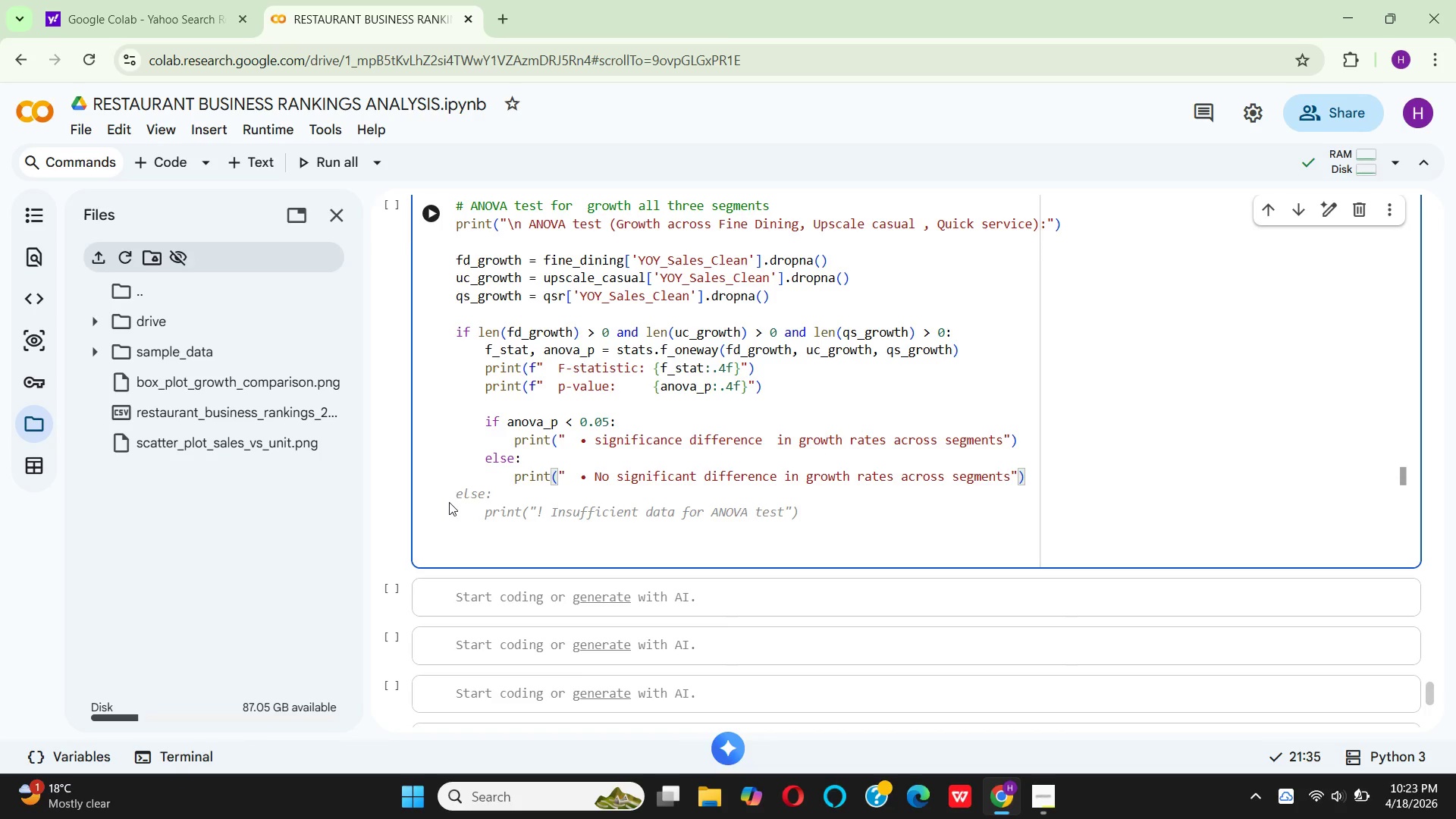 
key(Enter)
 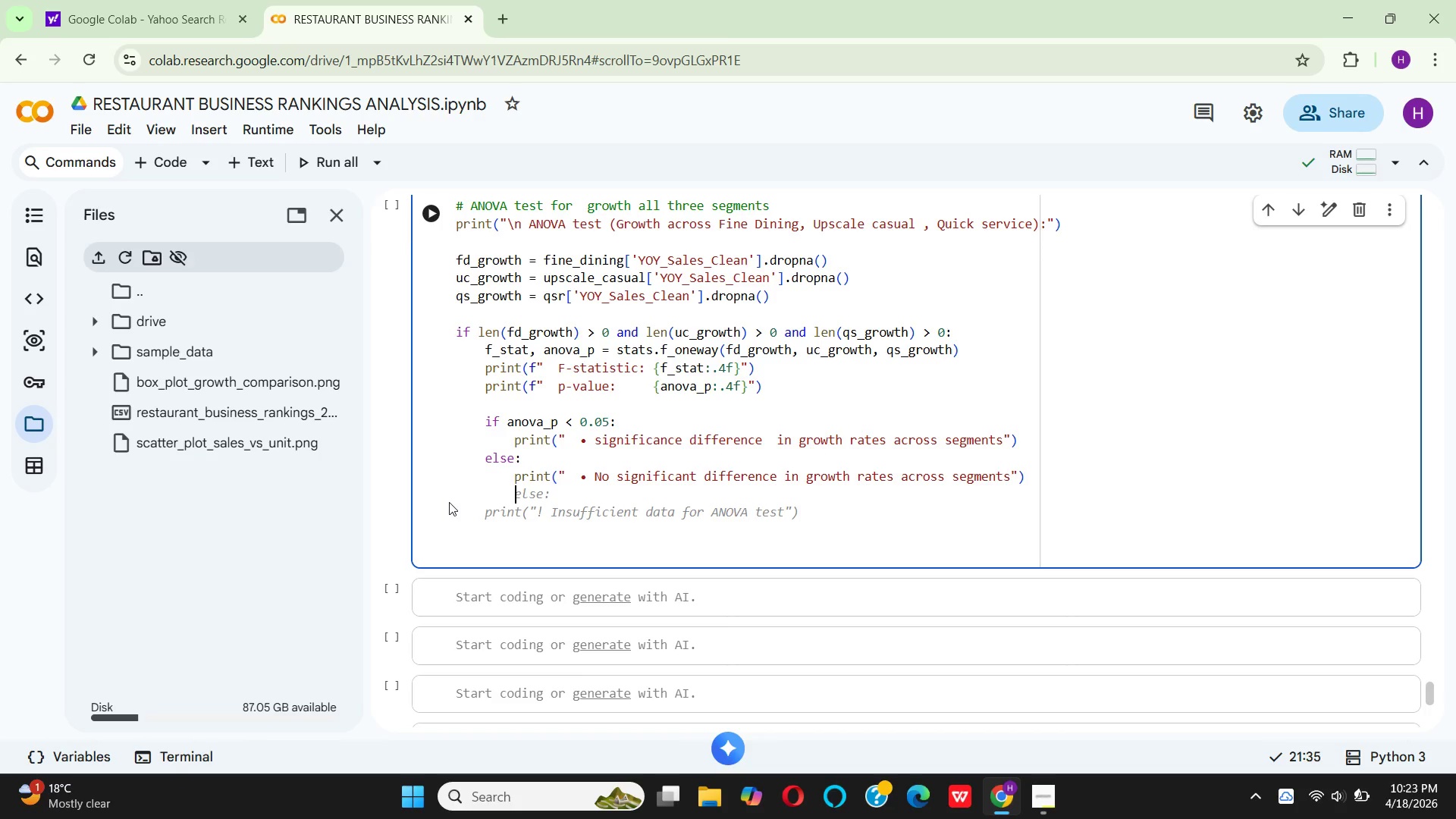 
key(Backspace)
 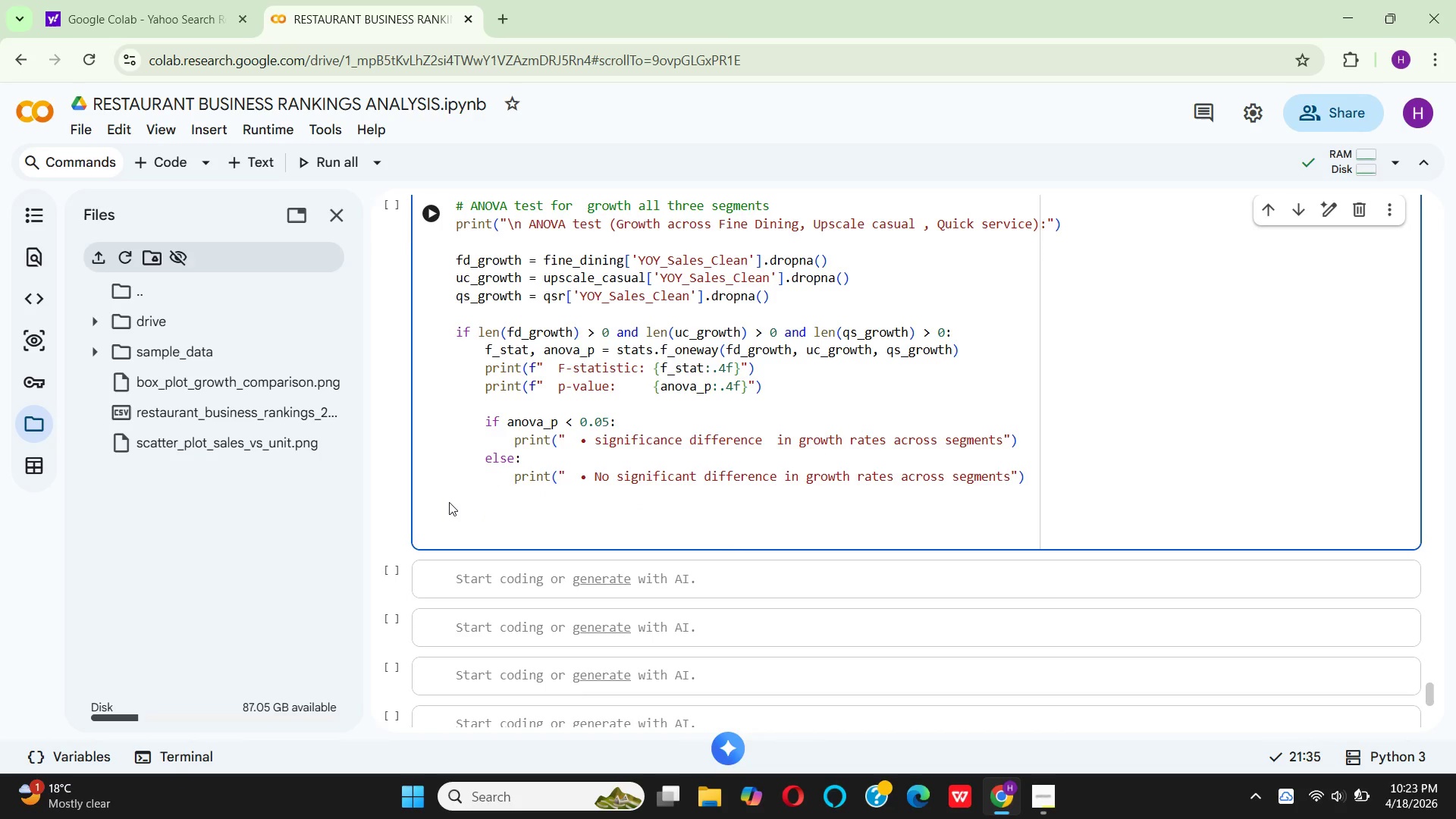 
key(Backspace)
 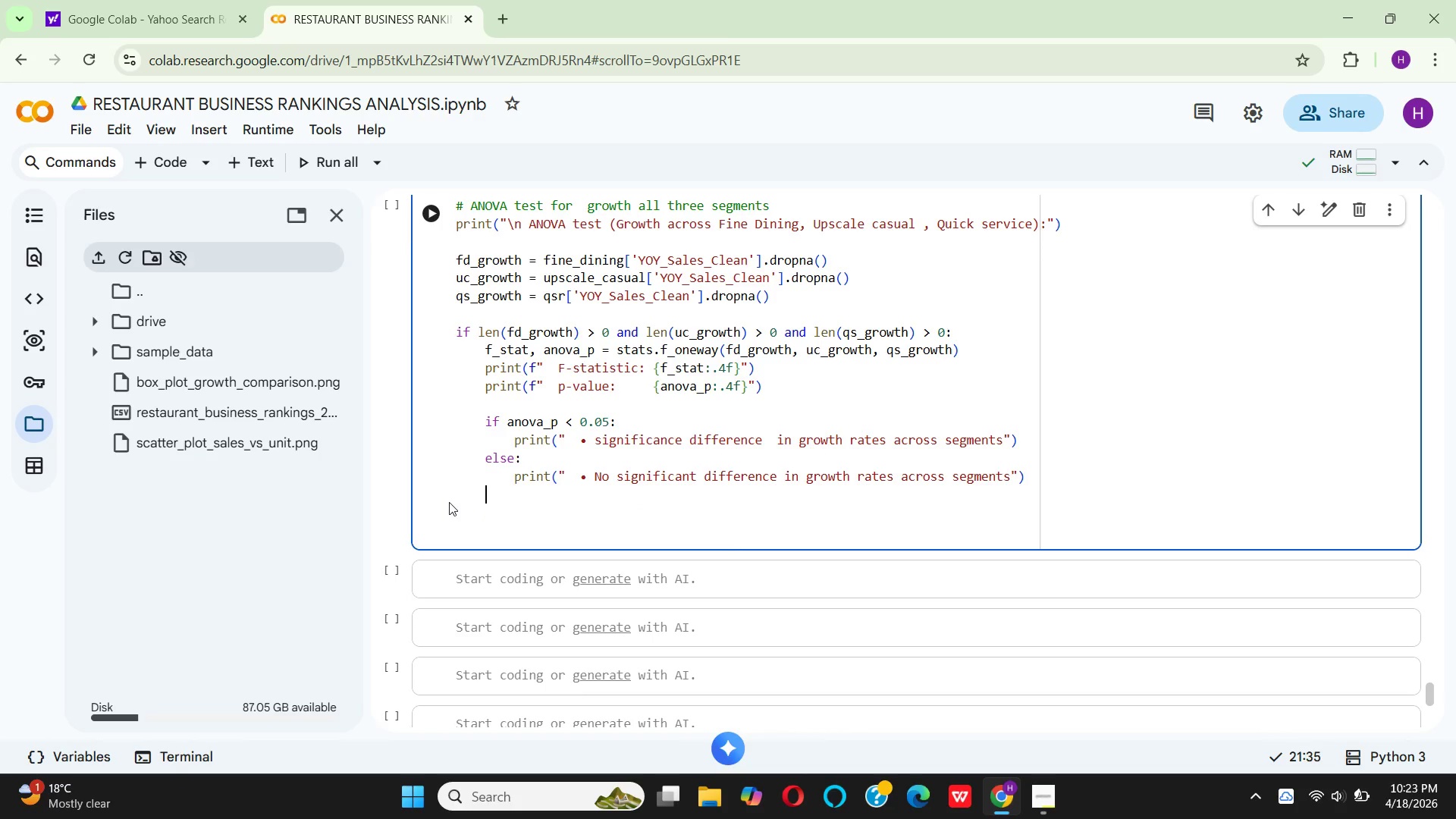 
key(Backspace)
 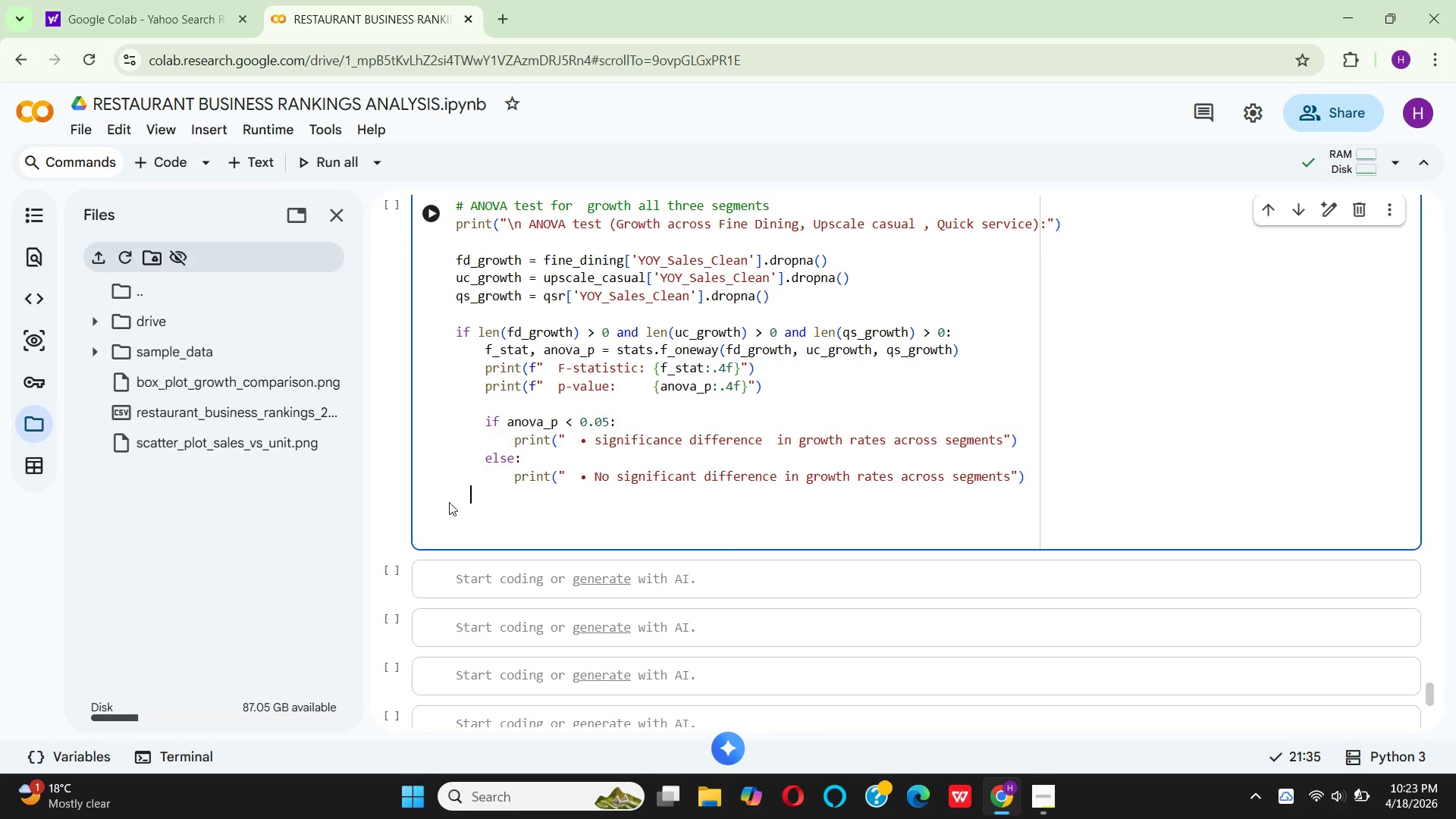 
key(Backspace)
 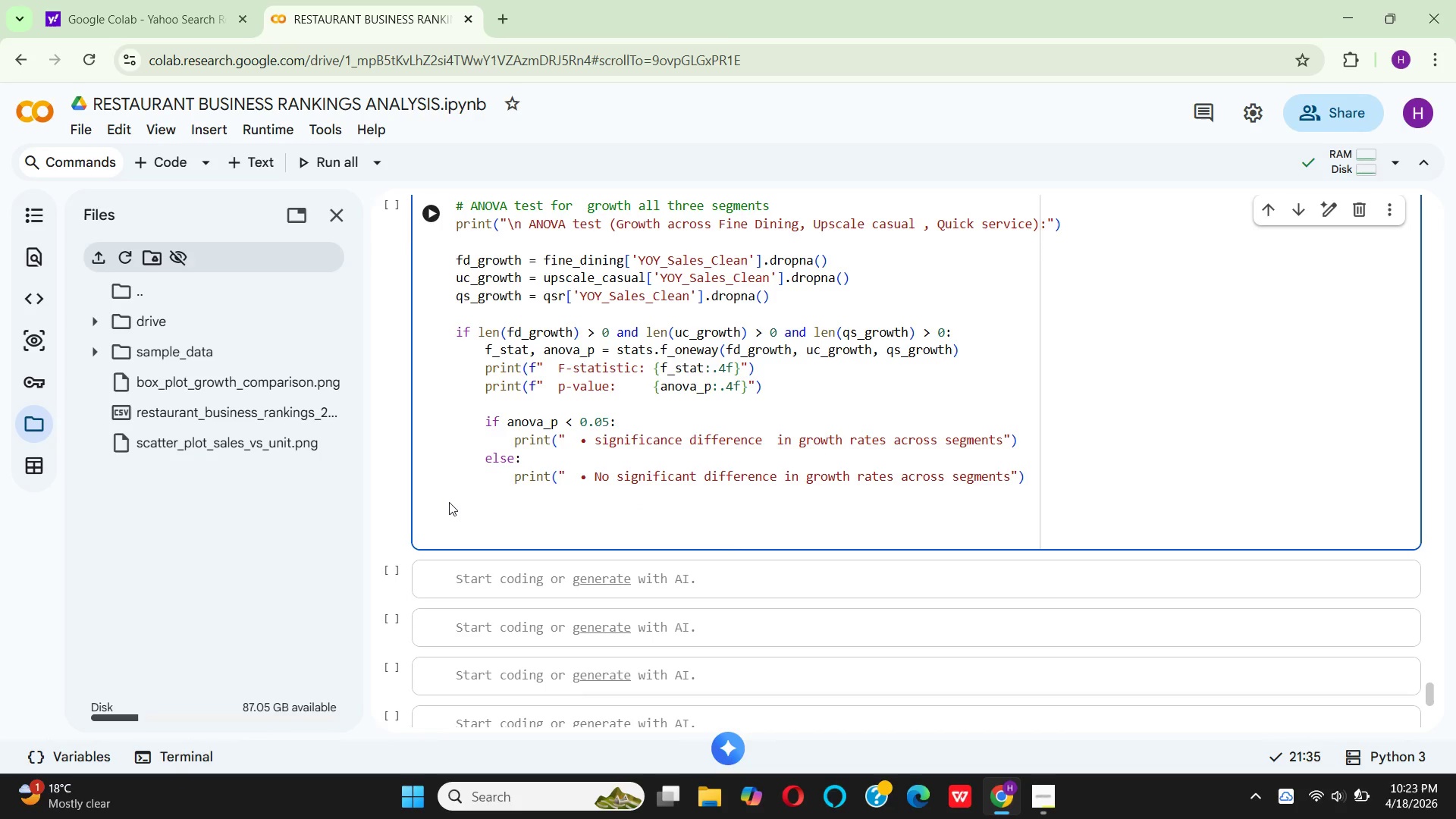 
key(Backspace)
 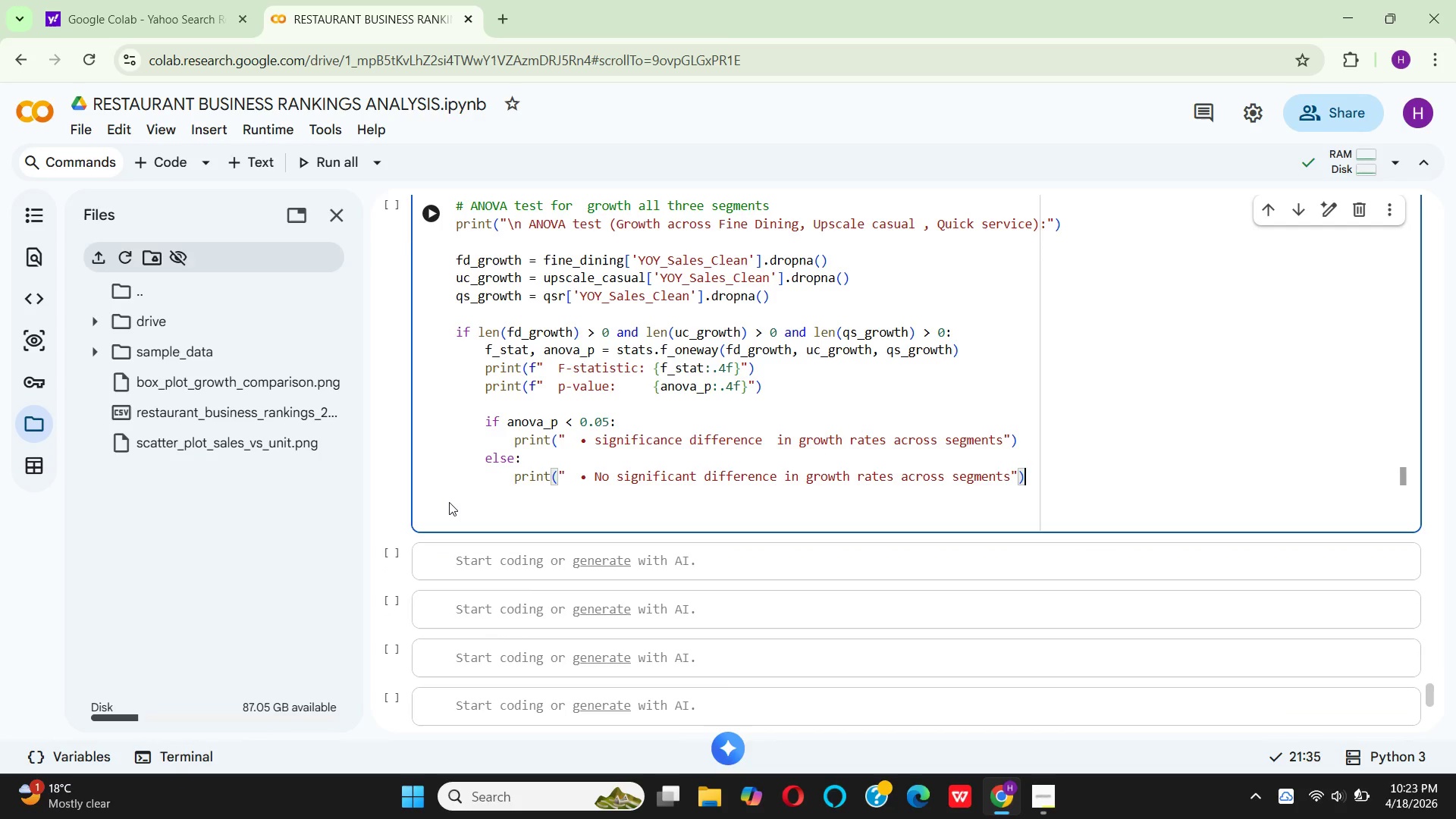 
key(Control+Z)
 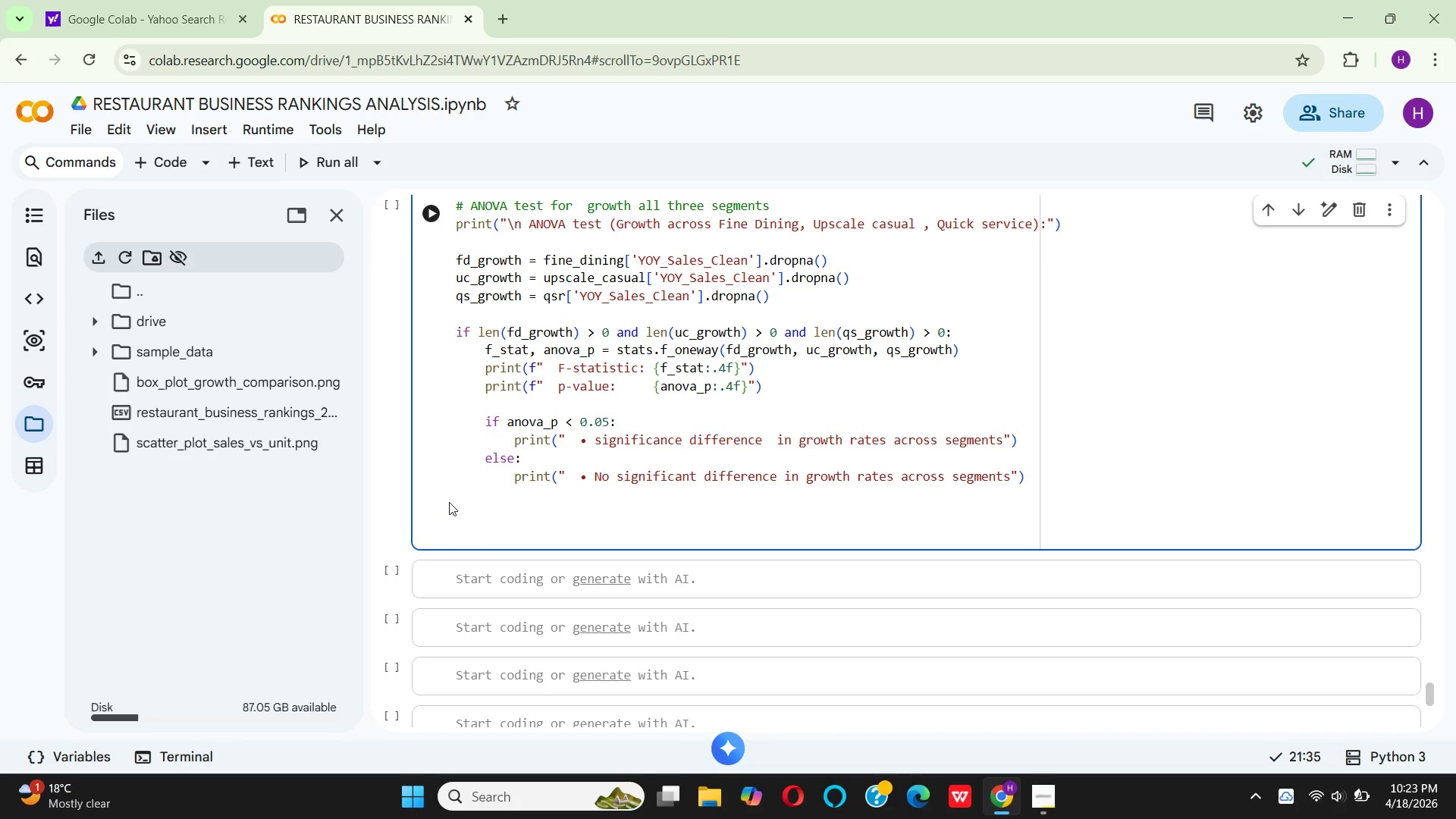 
key(Enter)
 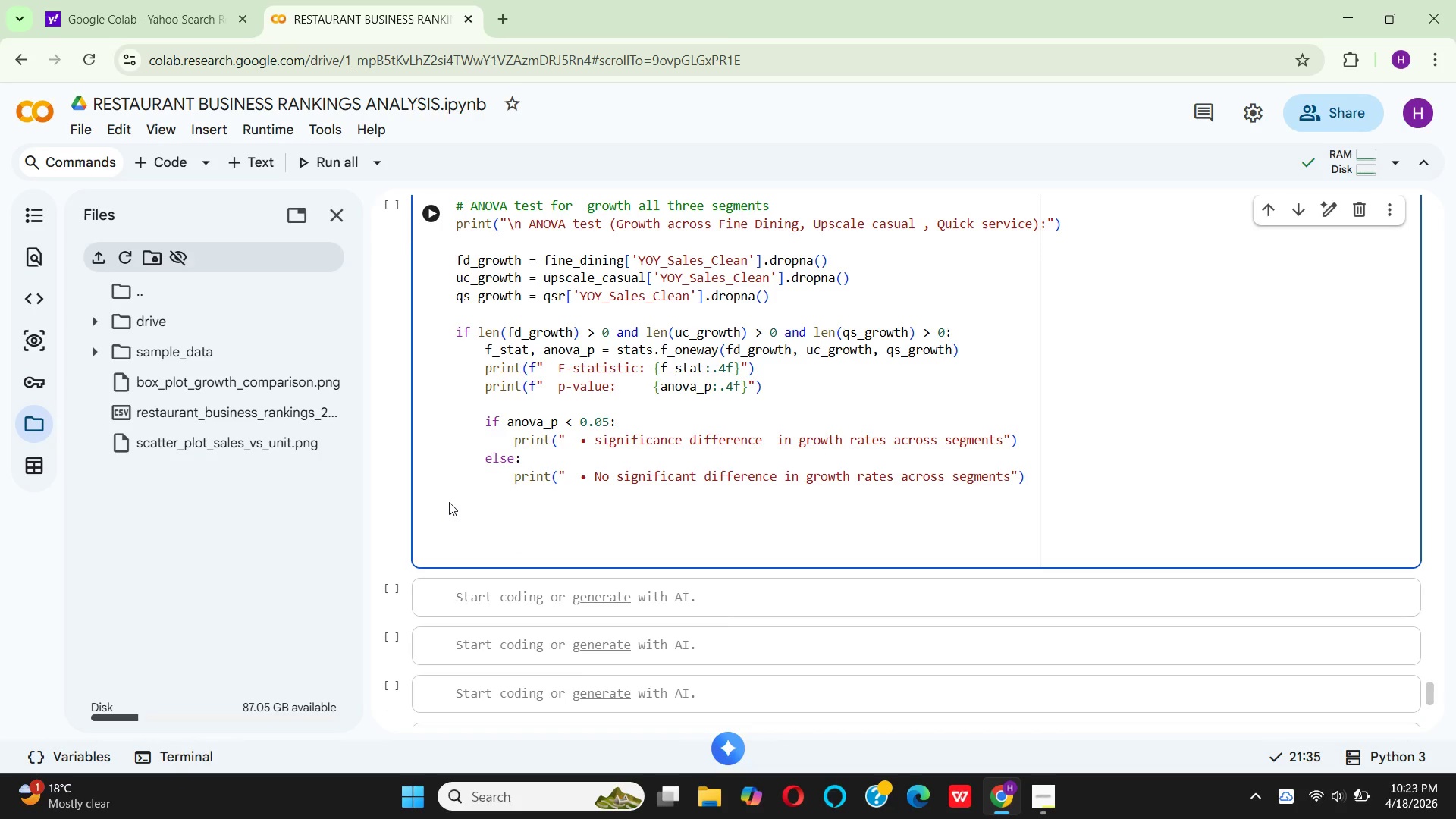 
key(Enter)
 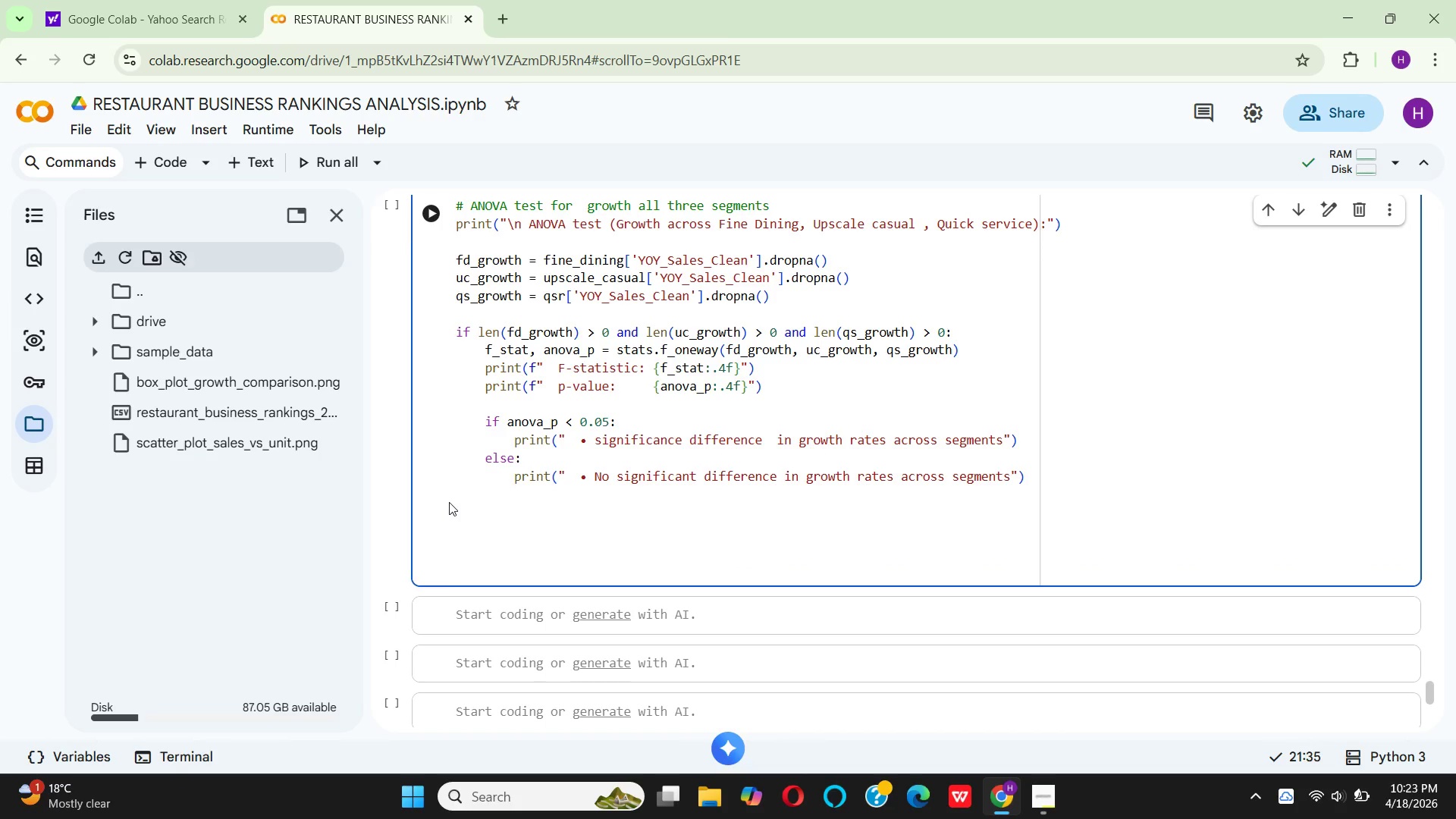 
type(# Confidence intervals for Fine Dining mean sales)
 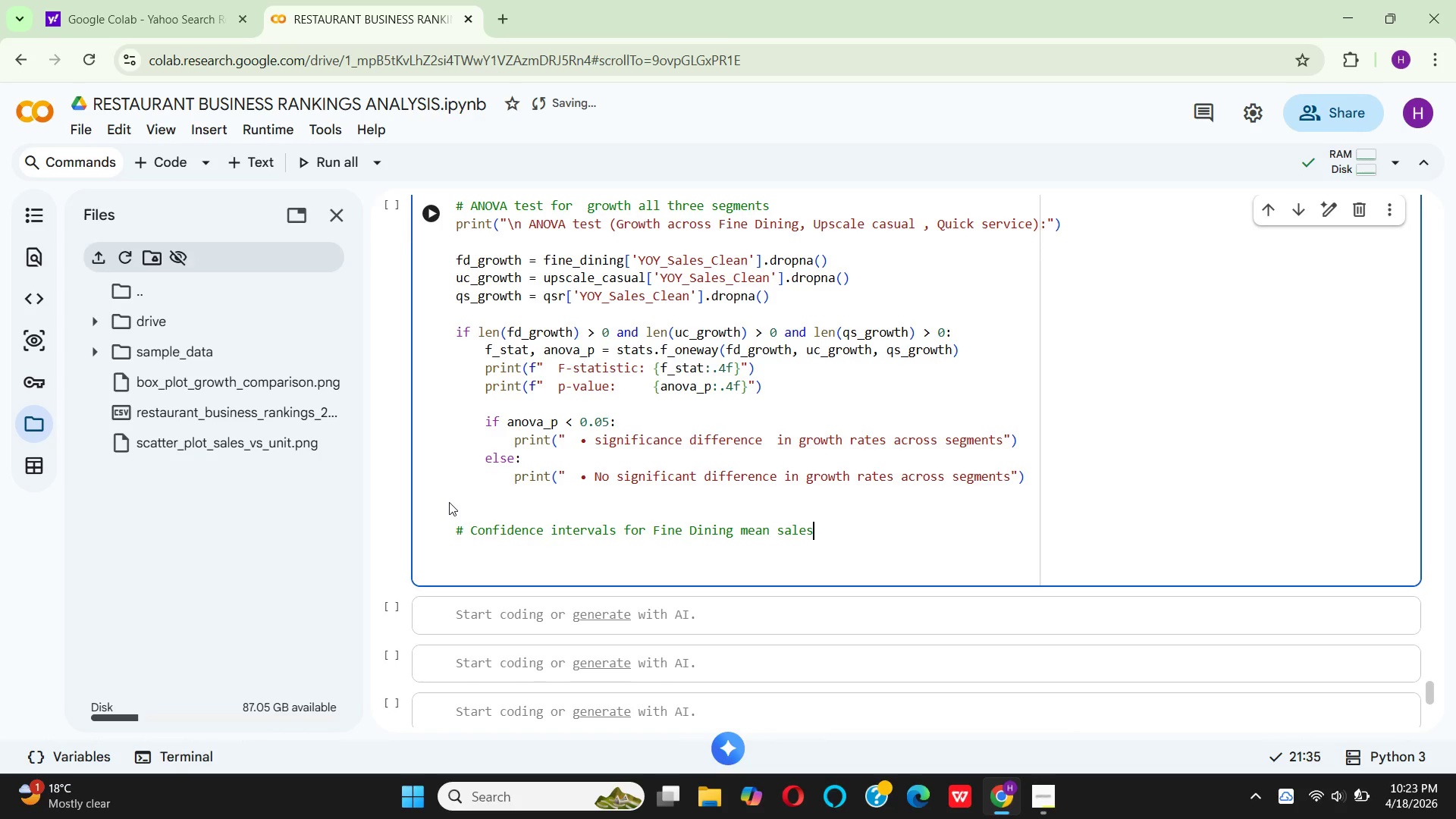 
key(Enter)
 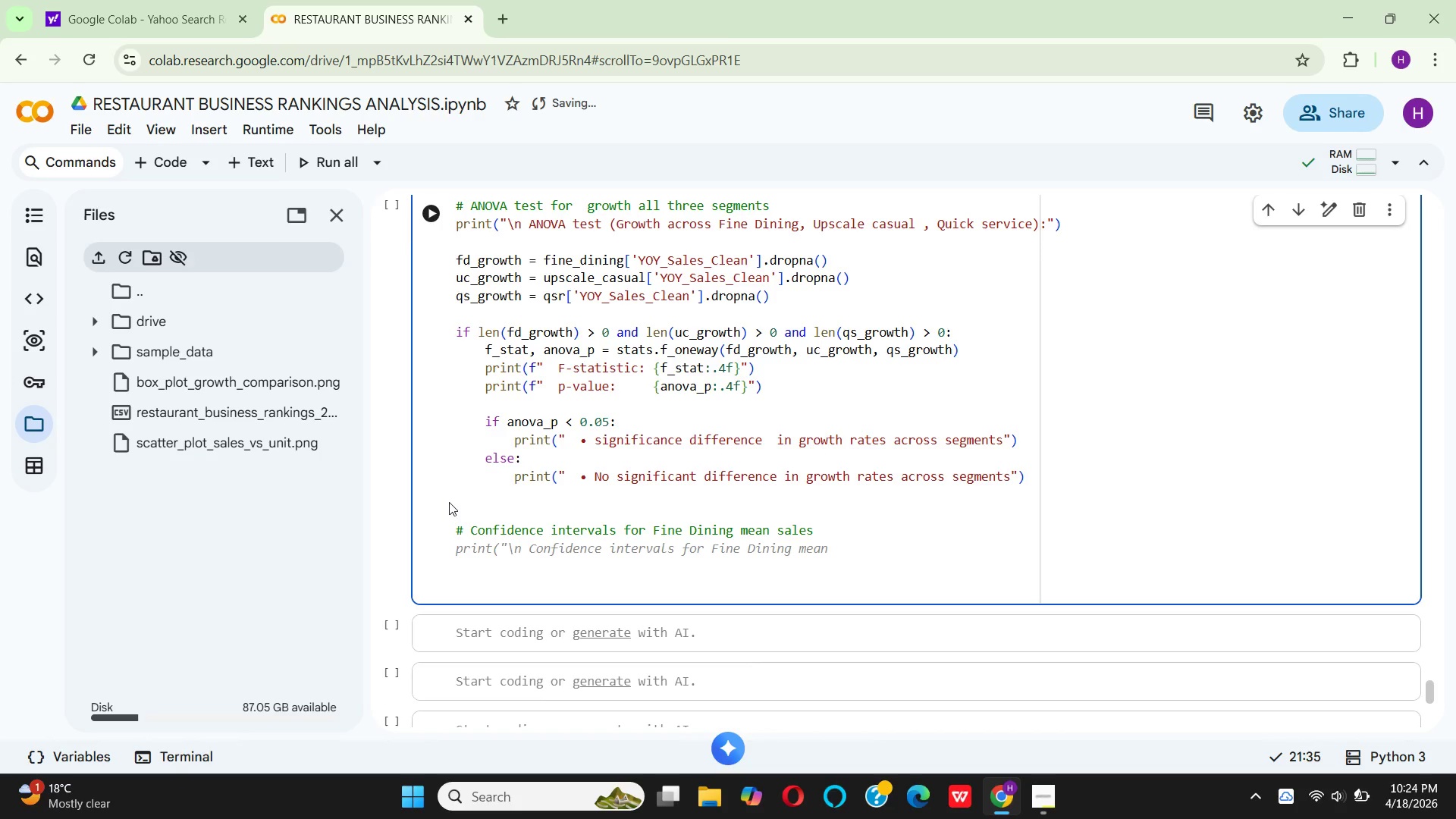 
type(con)
 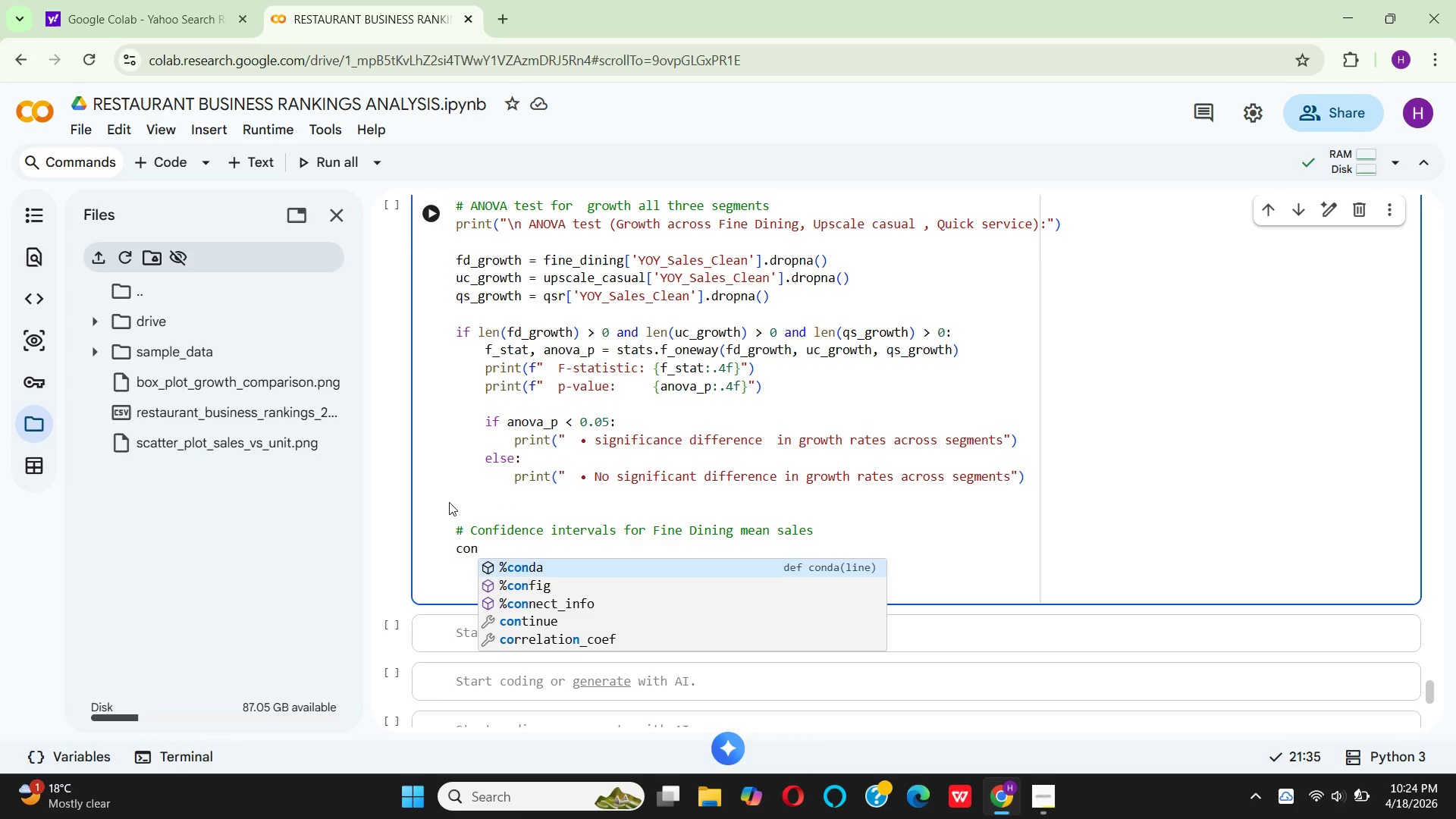 
type(fi)
 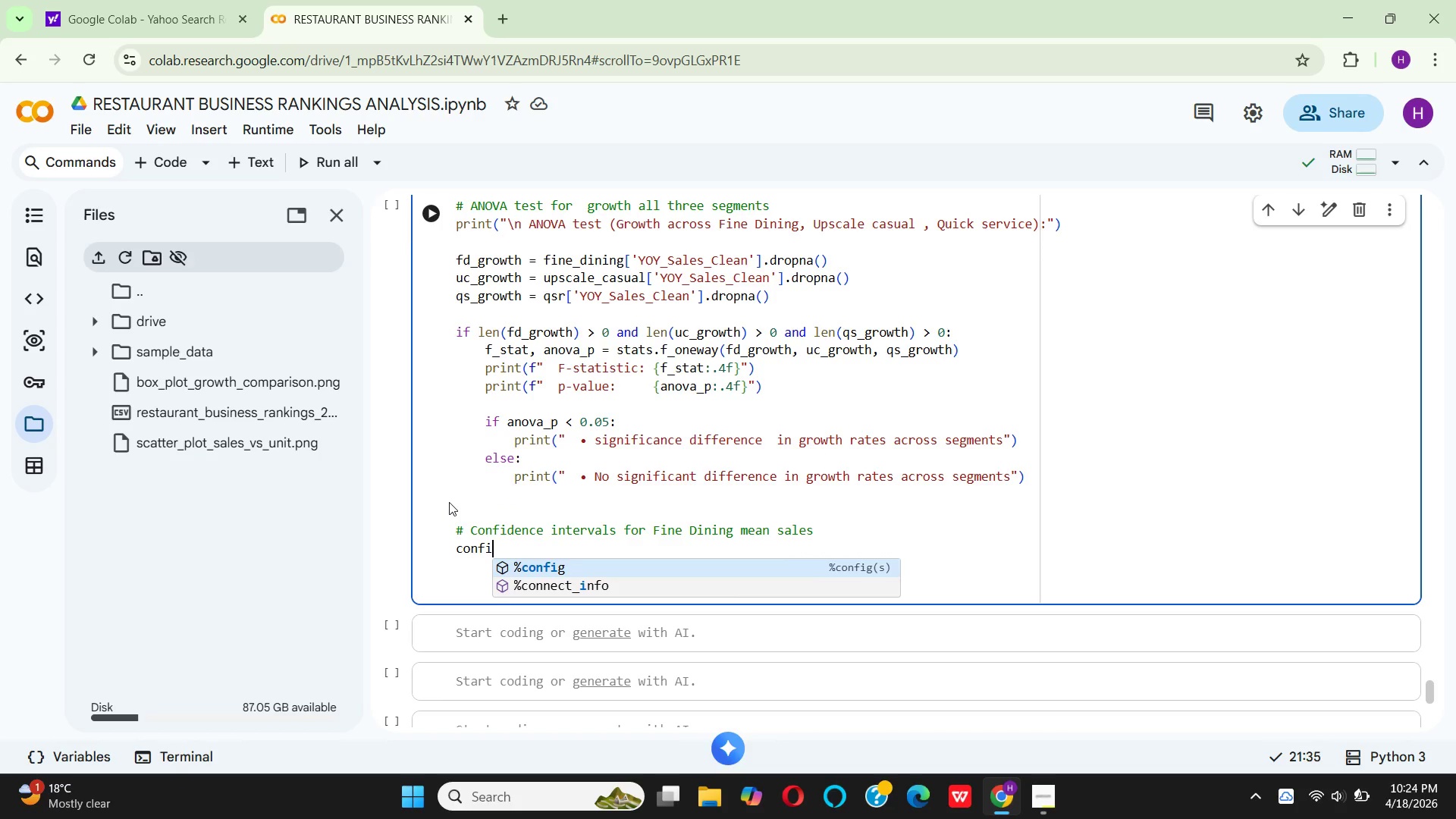 
type(de)
 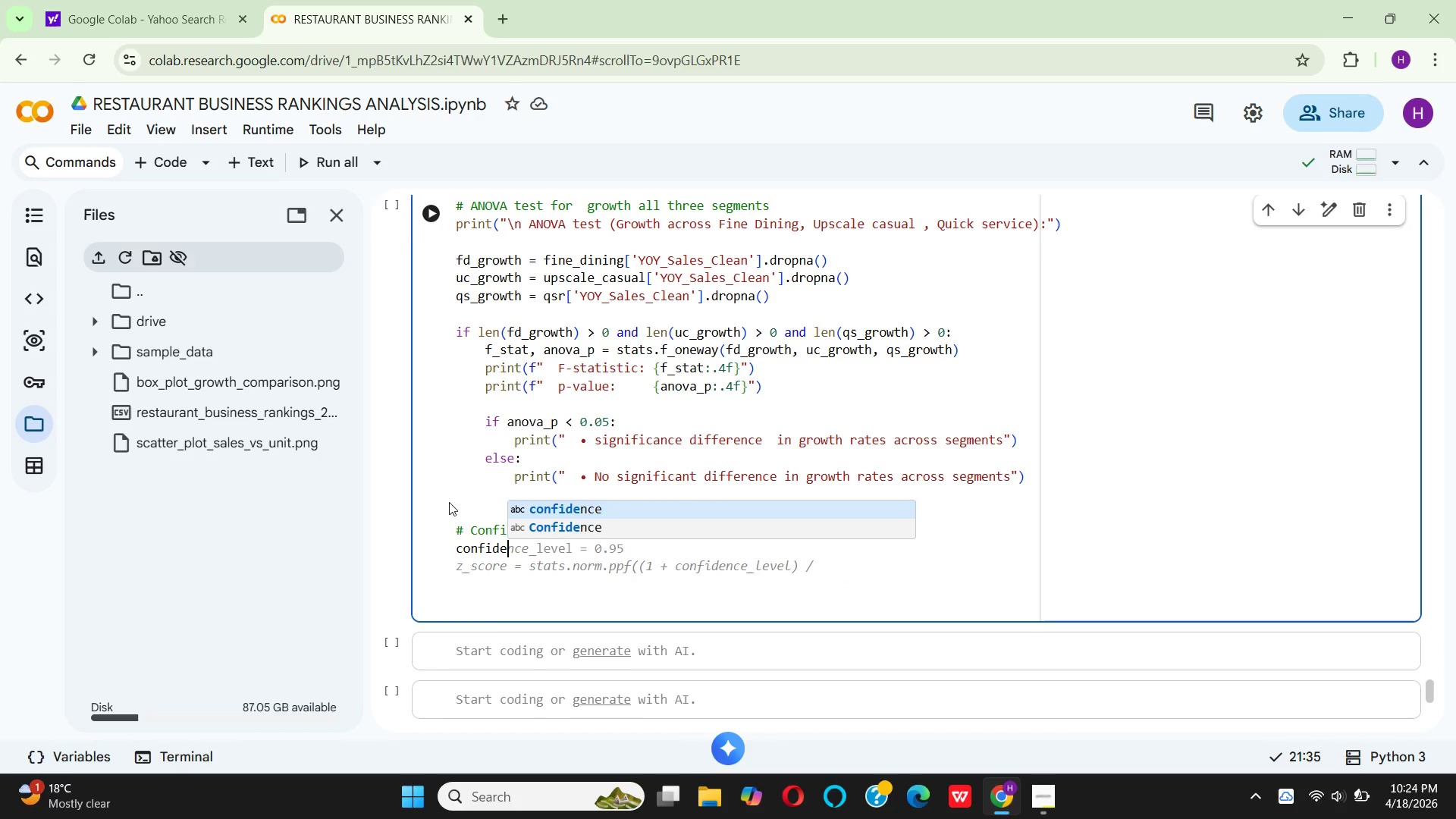 
key(Enter)
 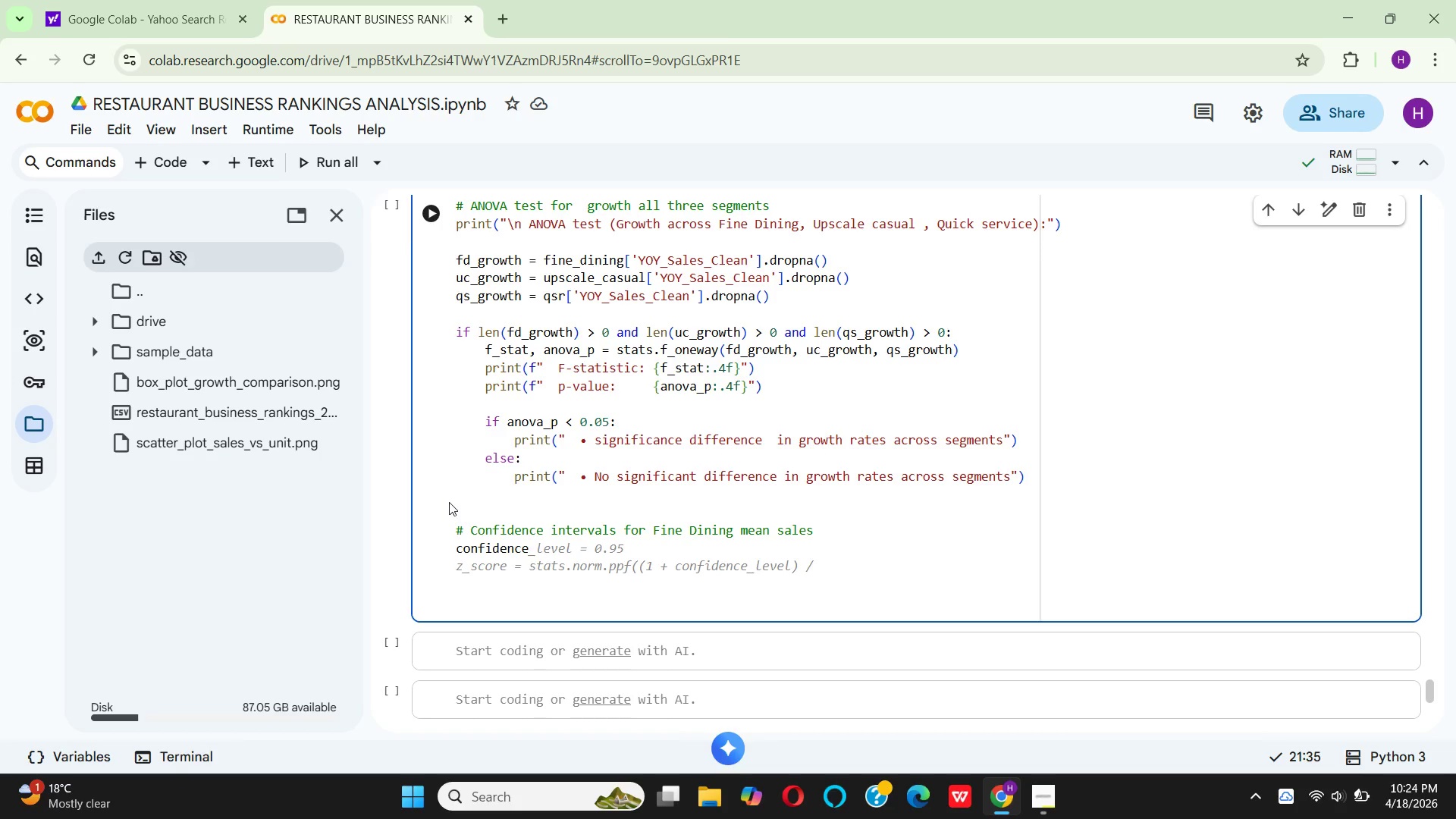 
type(_level = 0.95)
 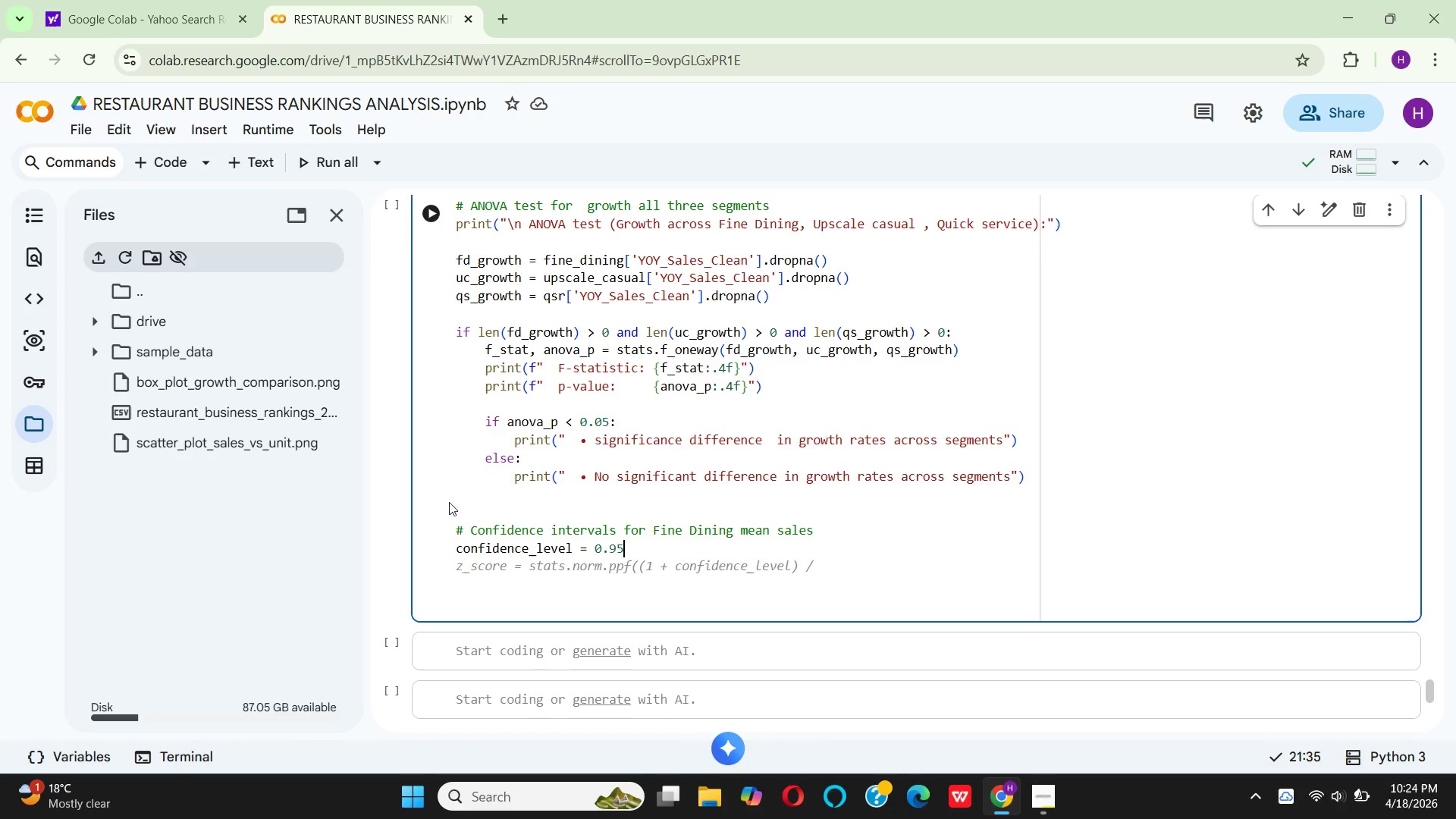 
key(Enter)
 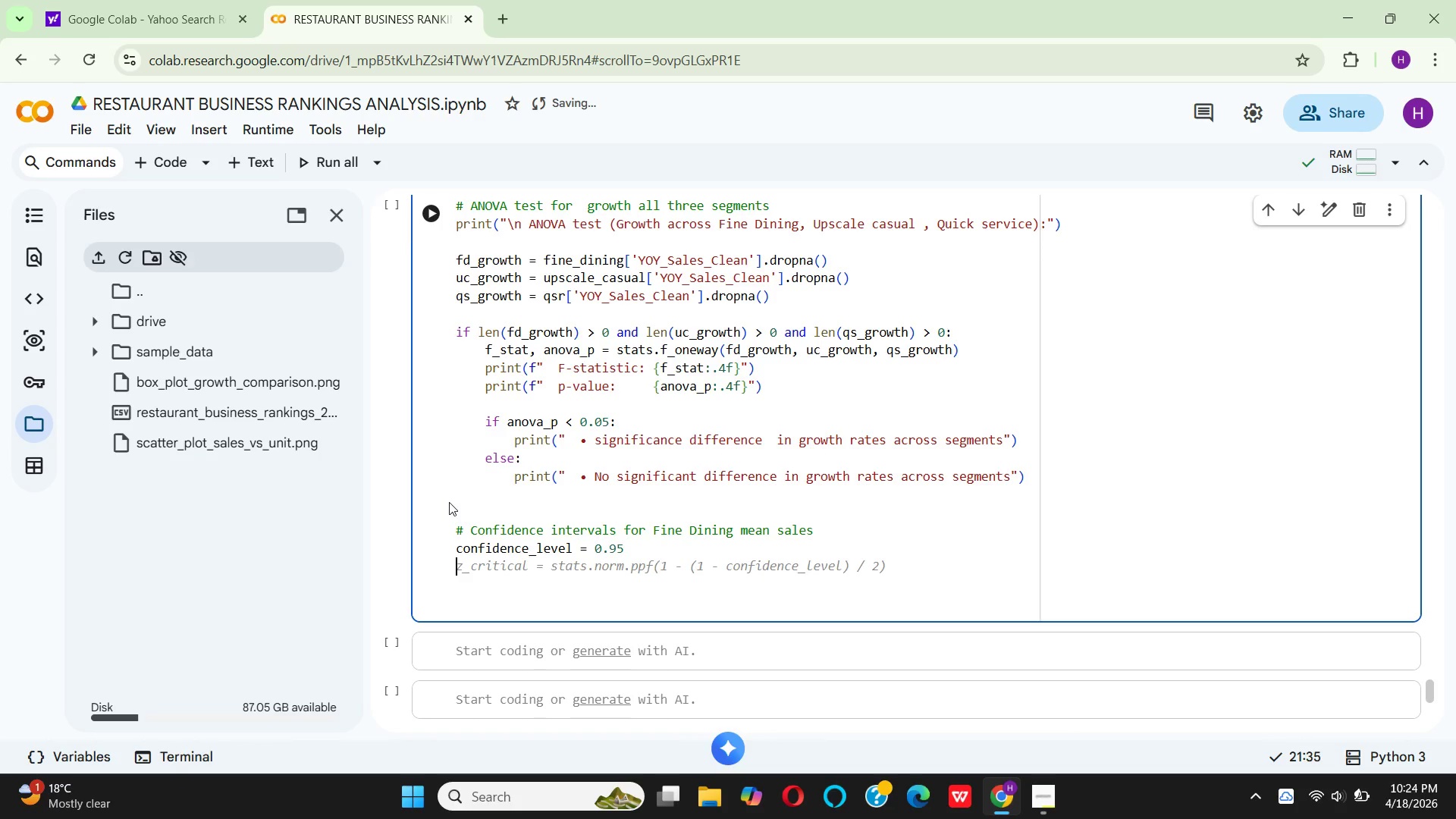 
type(salt)
key(Backspace)
type(es_data = )
 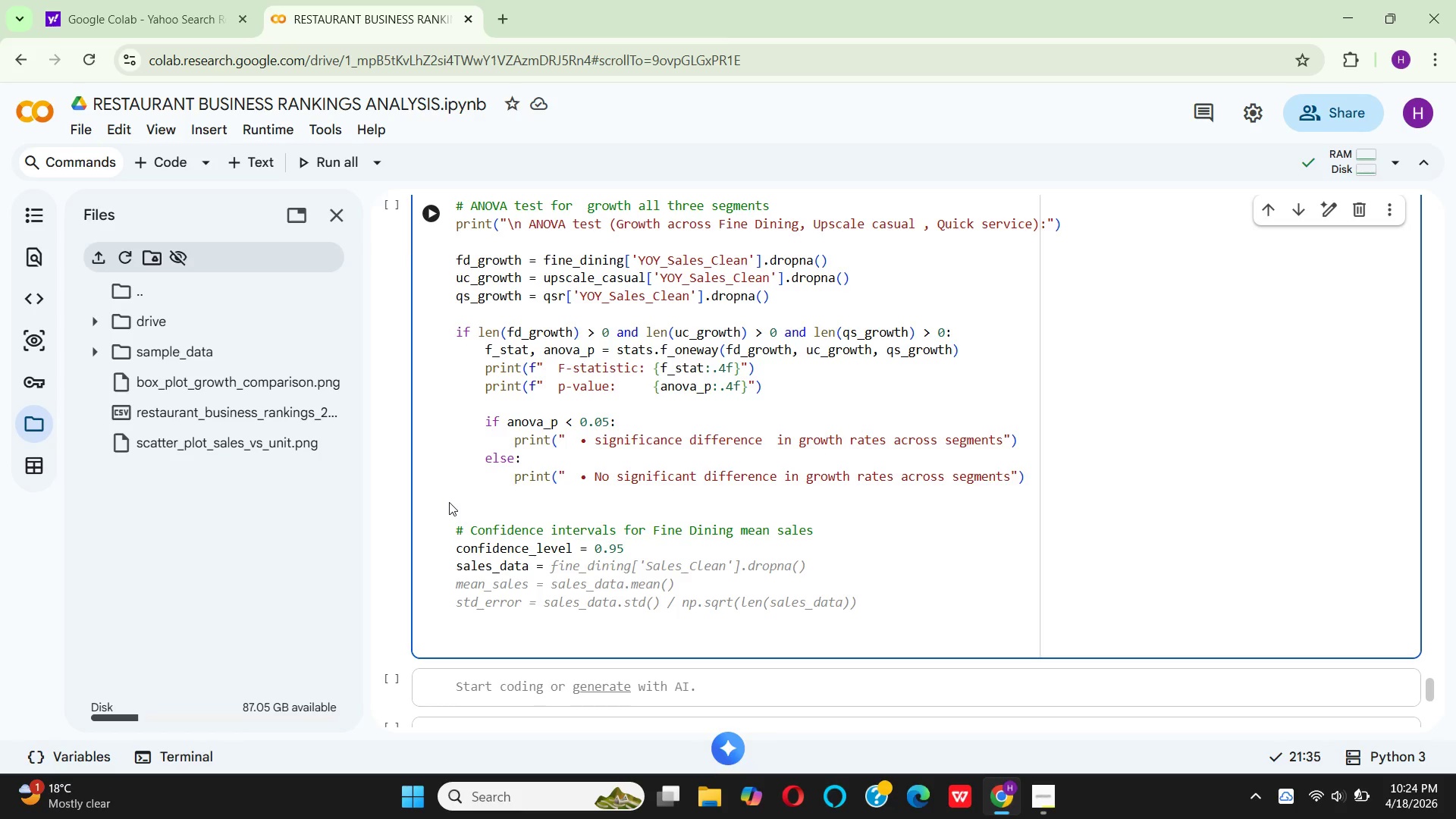 
type(fine)
 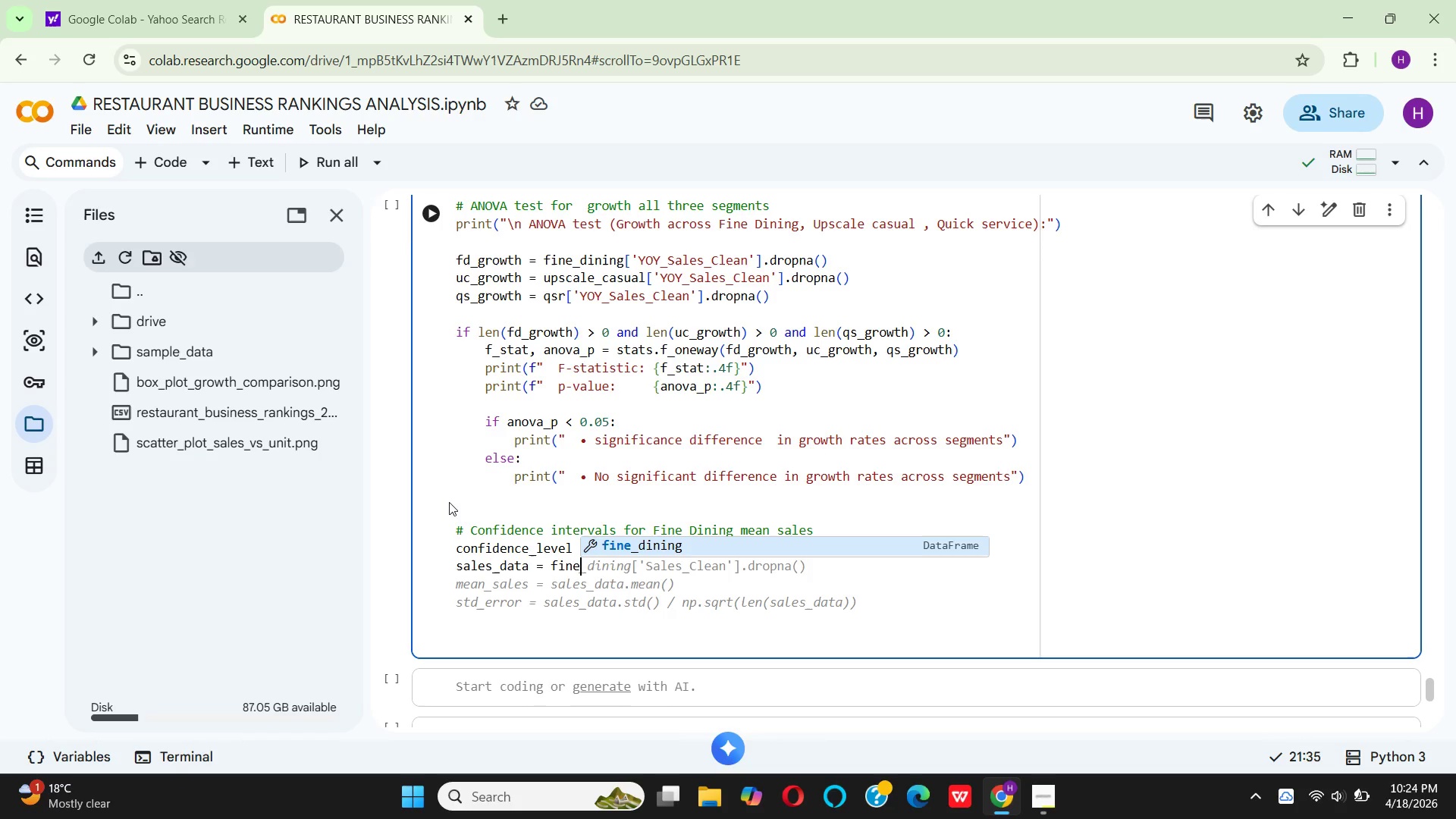 
key(Enter)
 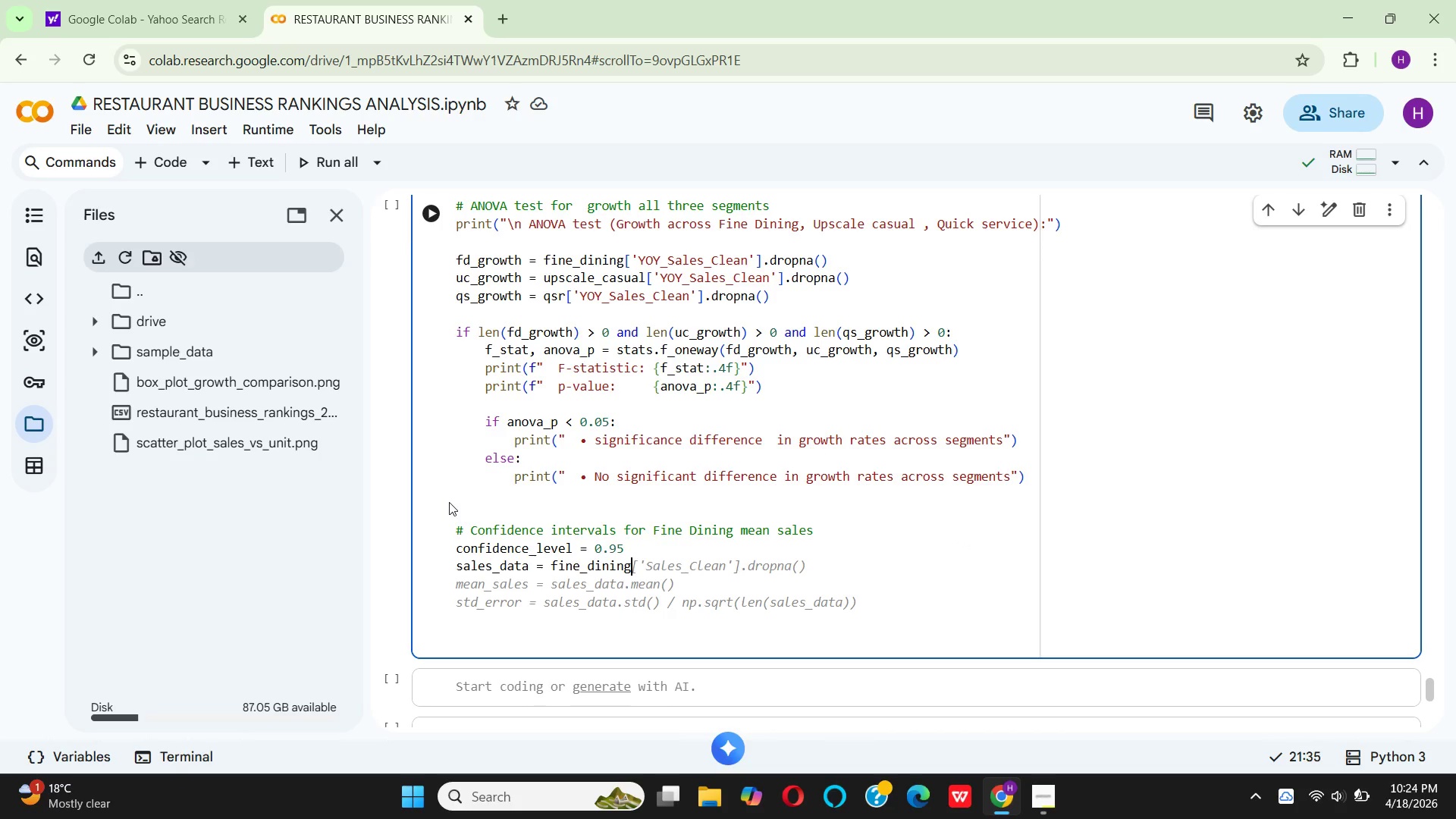 
key(BracketLeft)
 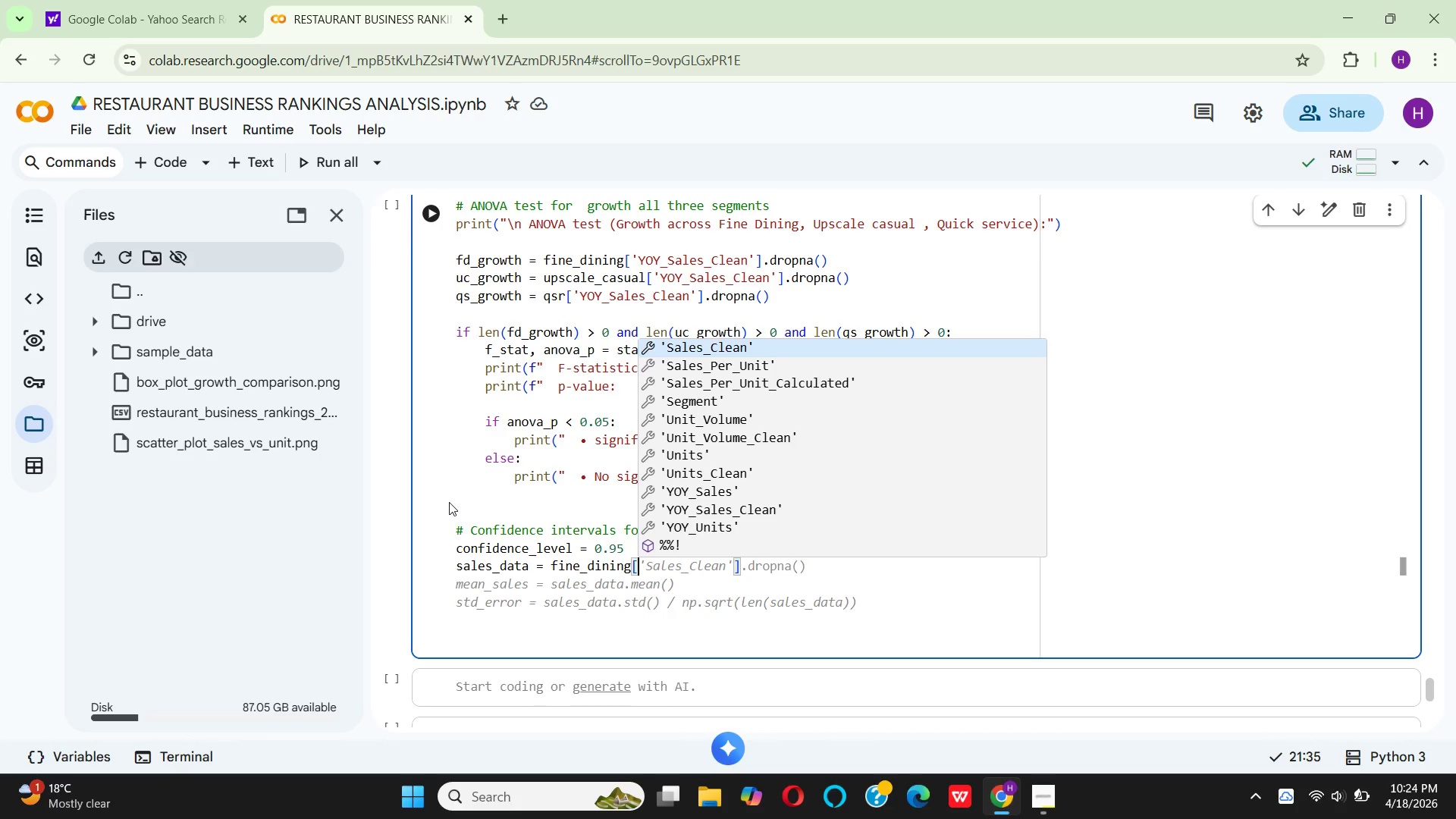 
key(Quote)
 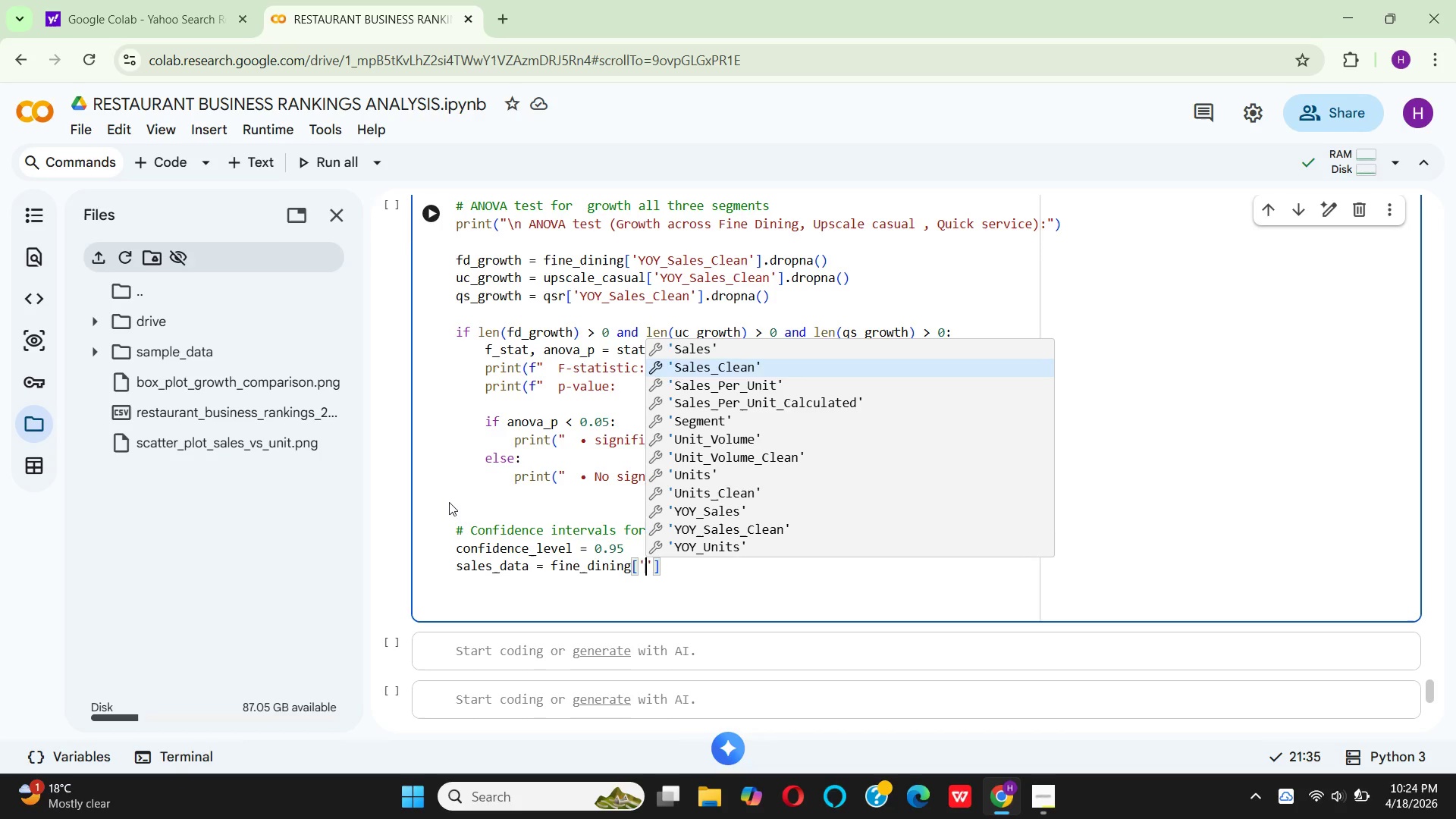 
key(Enter)
 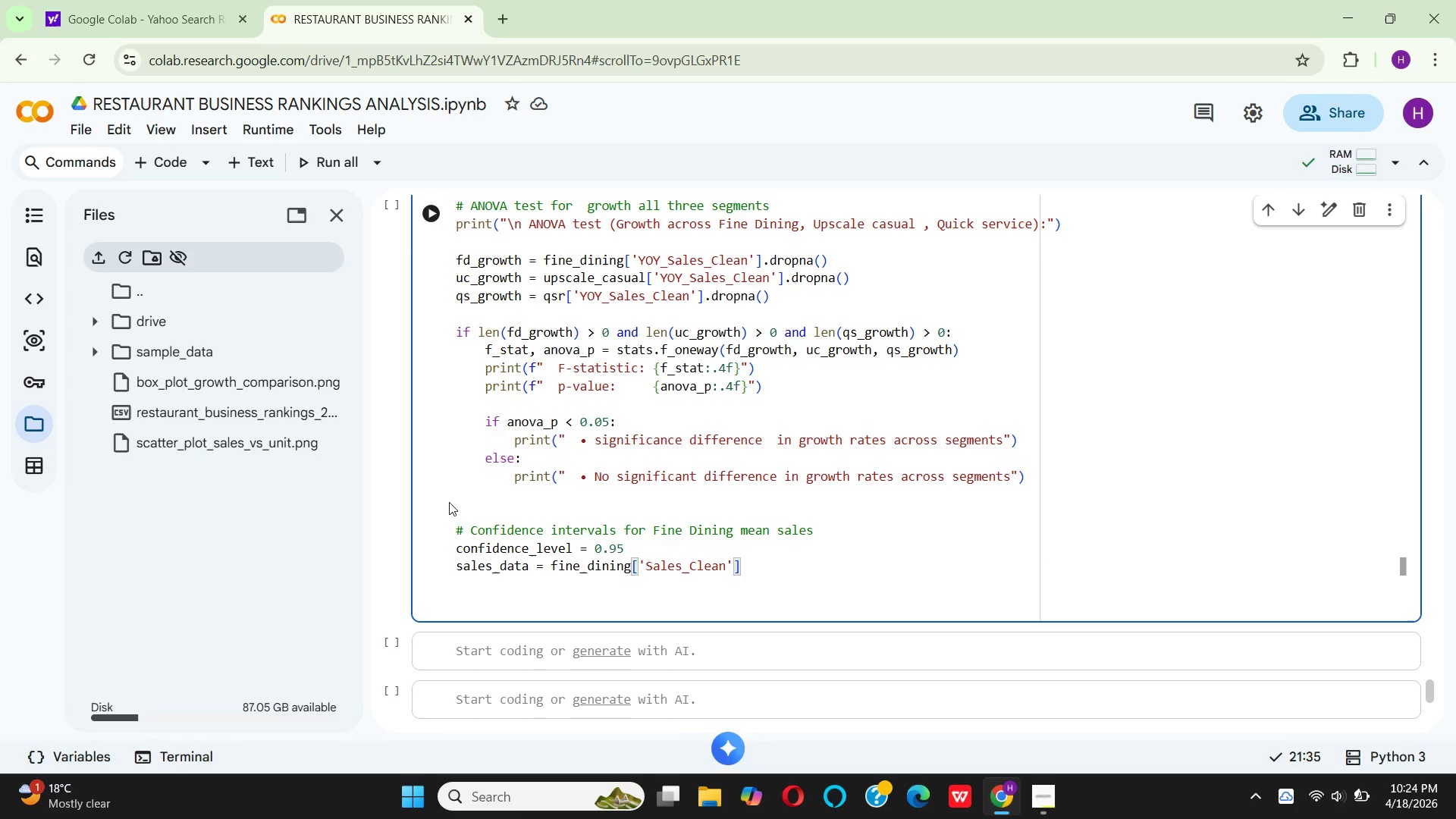 
key(ArrowRight)
 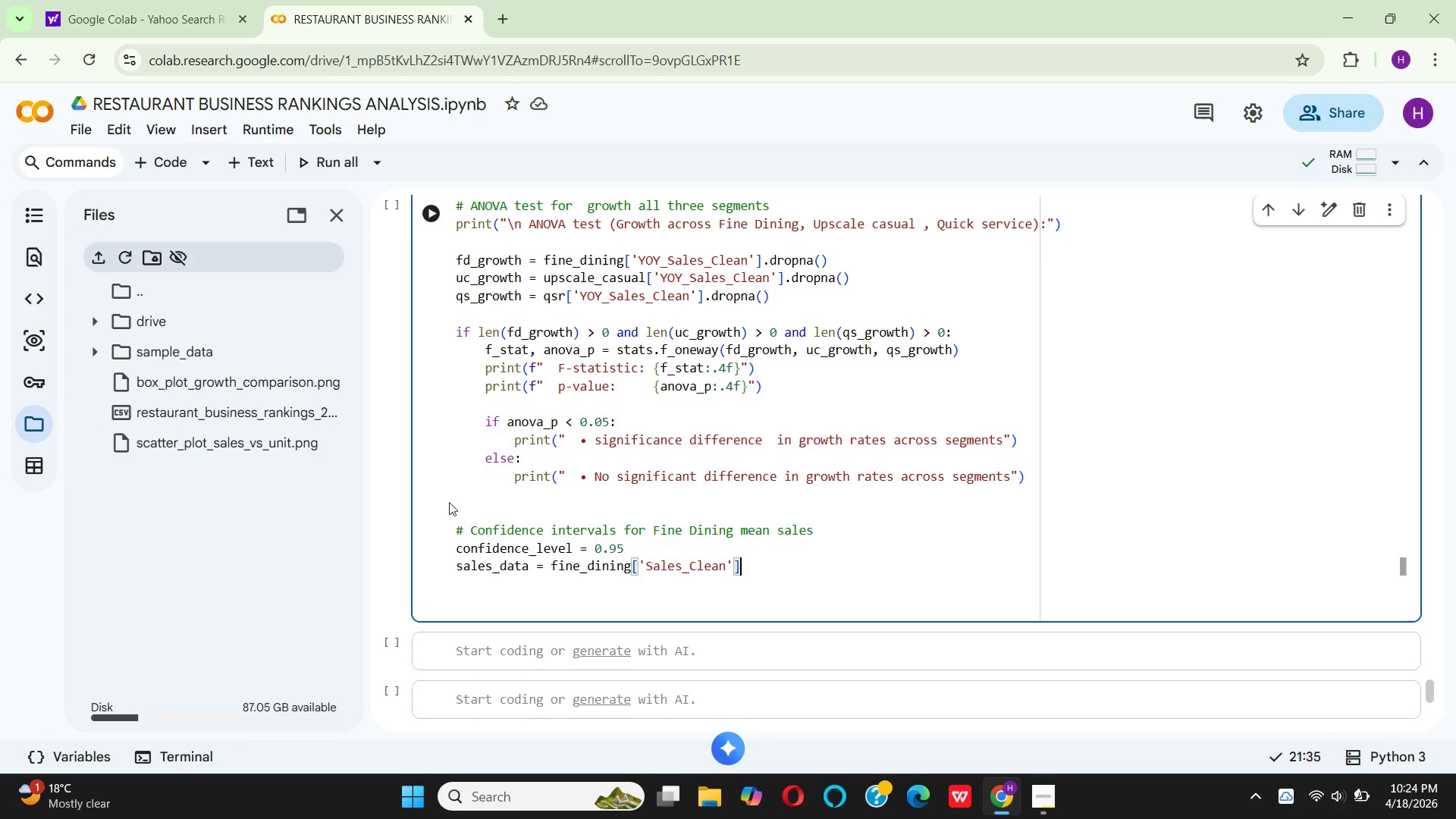 
key(Period)
 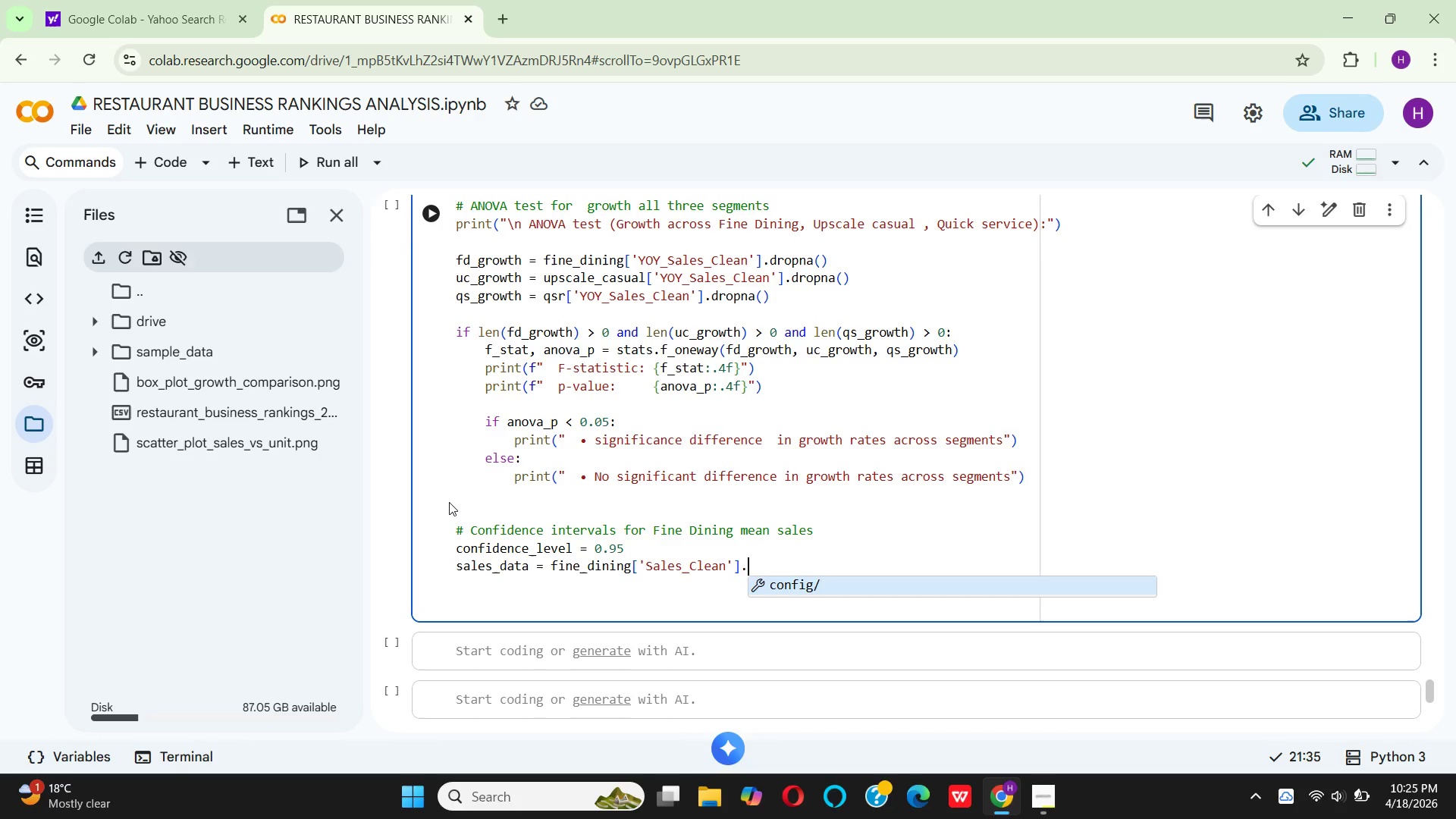 
key(D)
 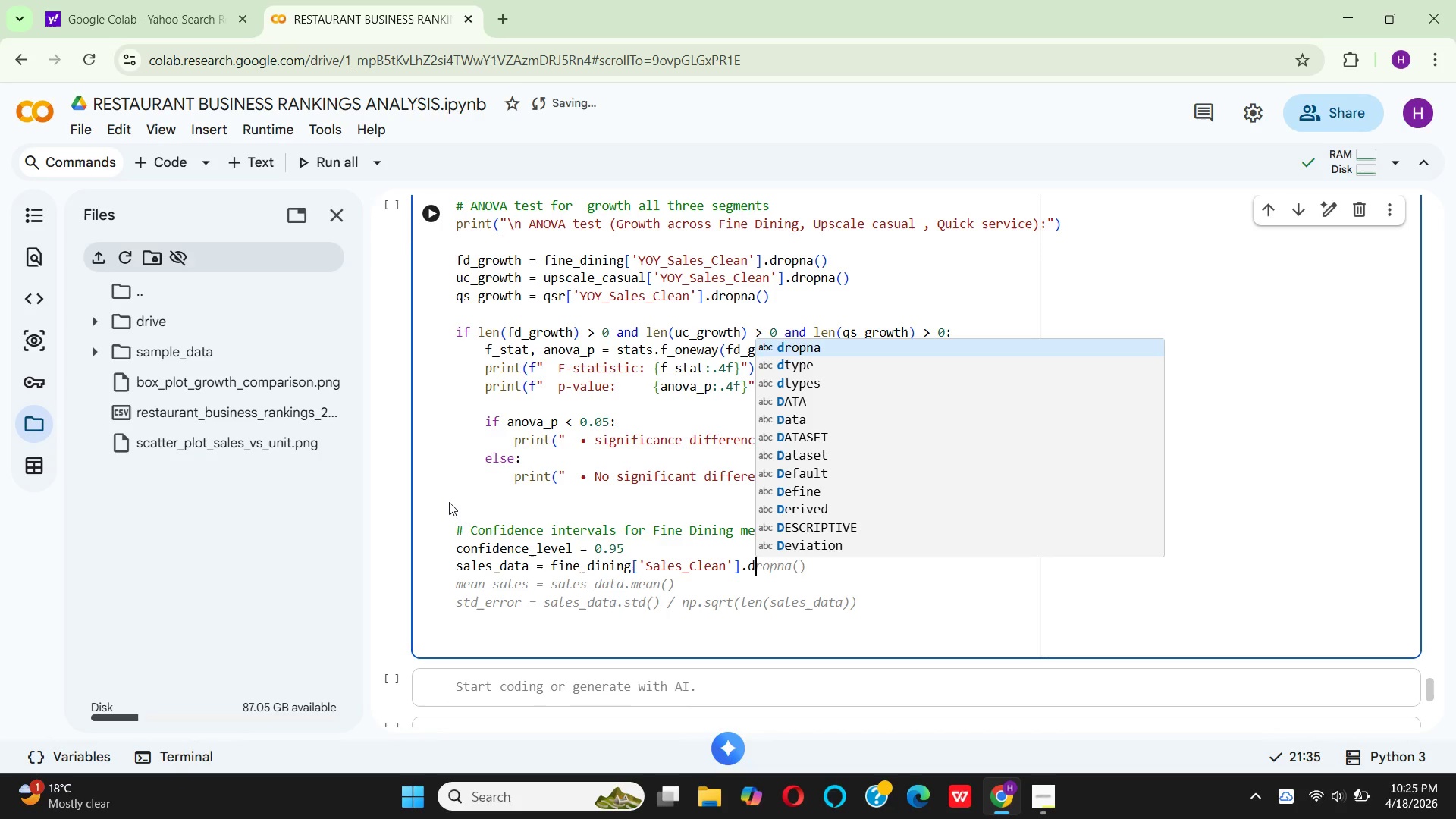 
key(Enter)
 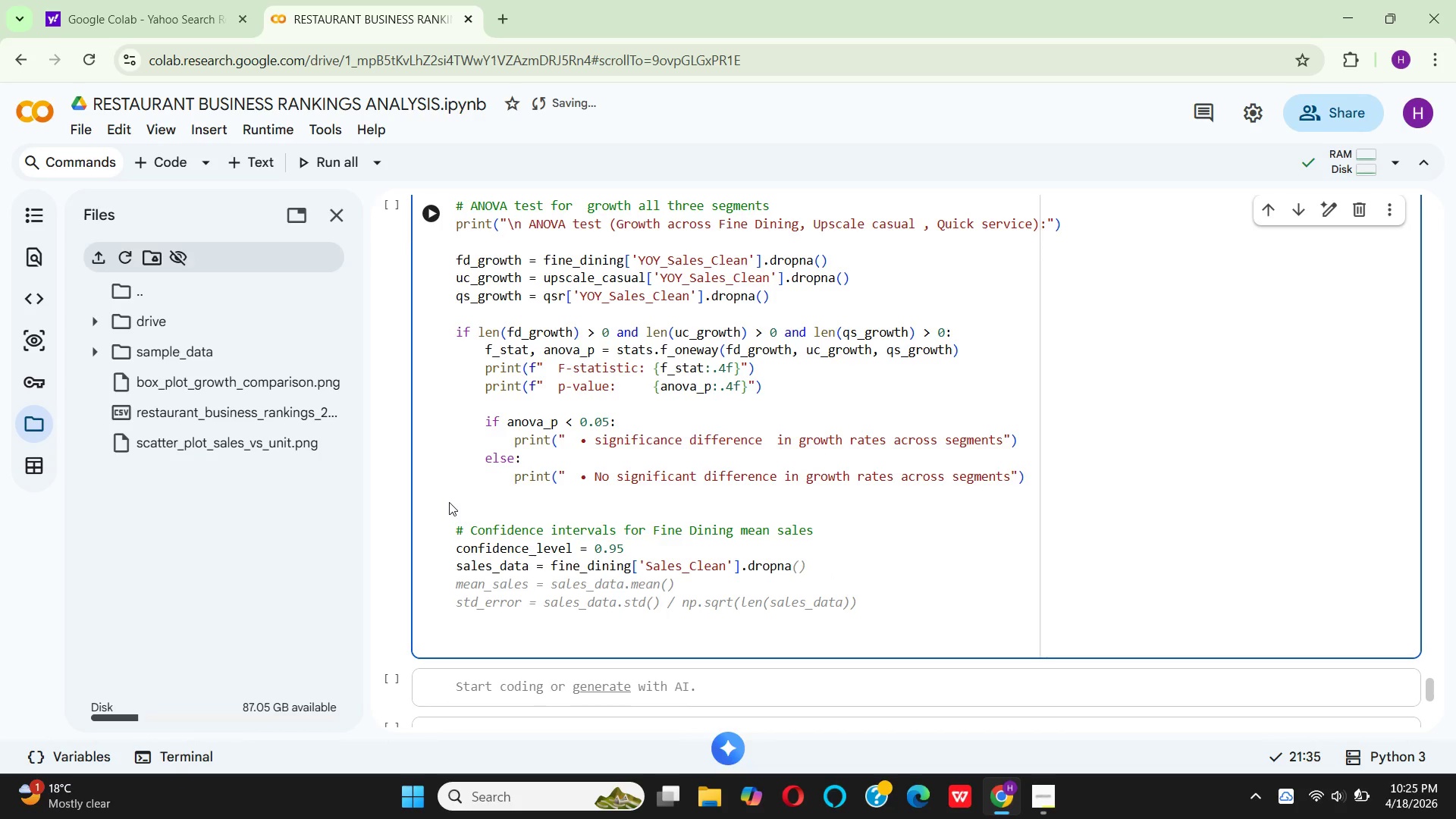 
key(Shift+ArrowLeft)
 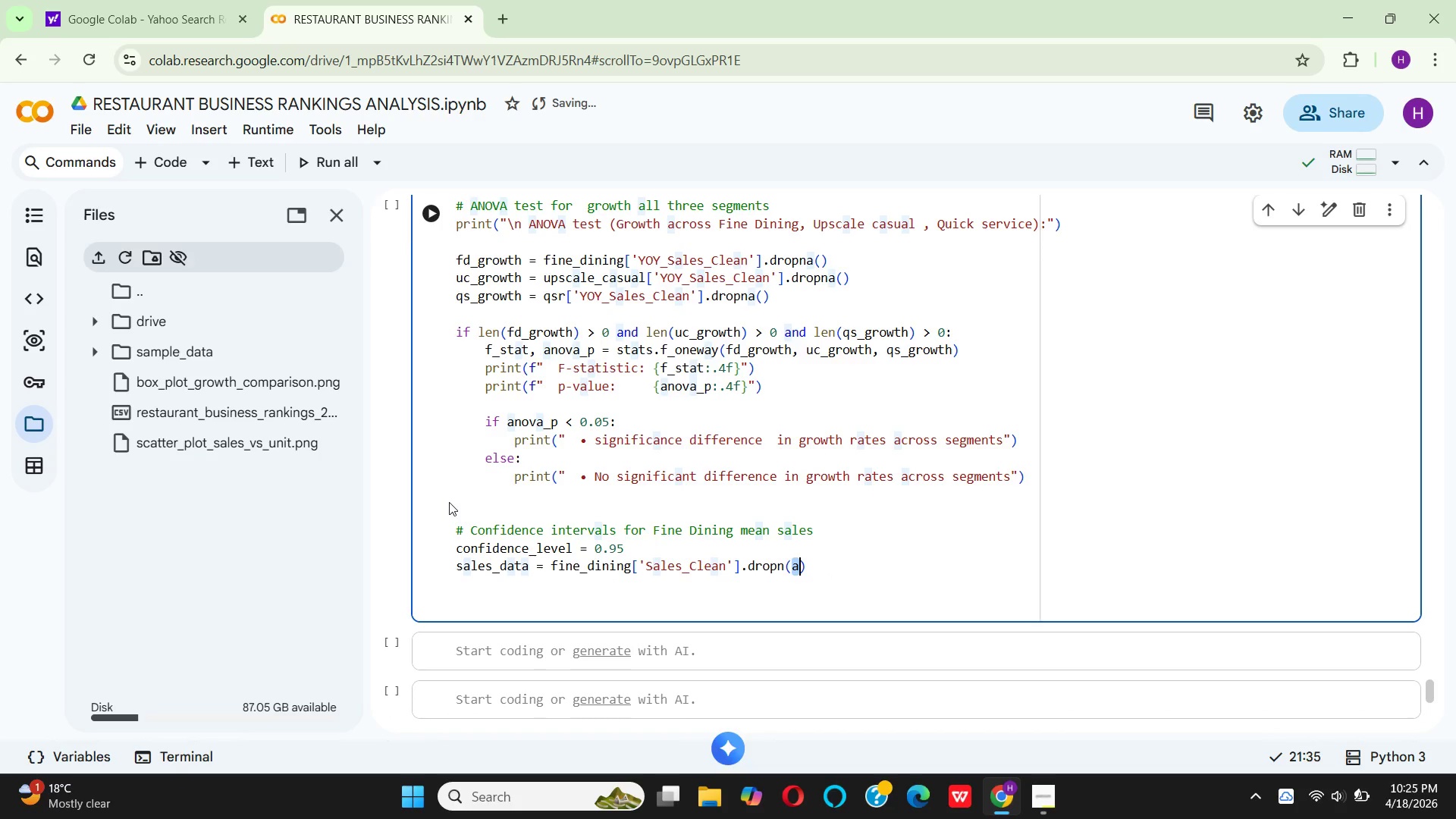 
key(Shift+9)
 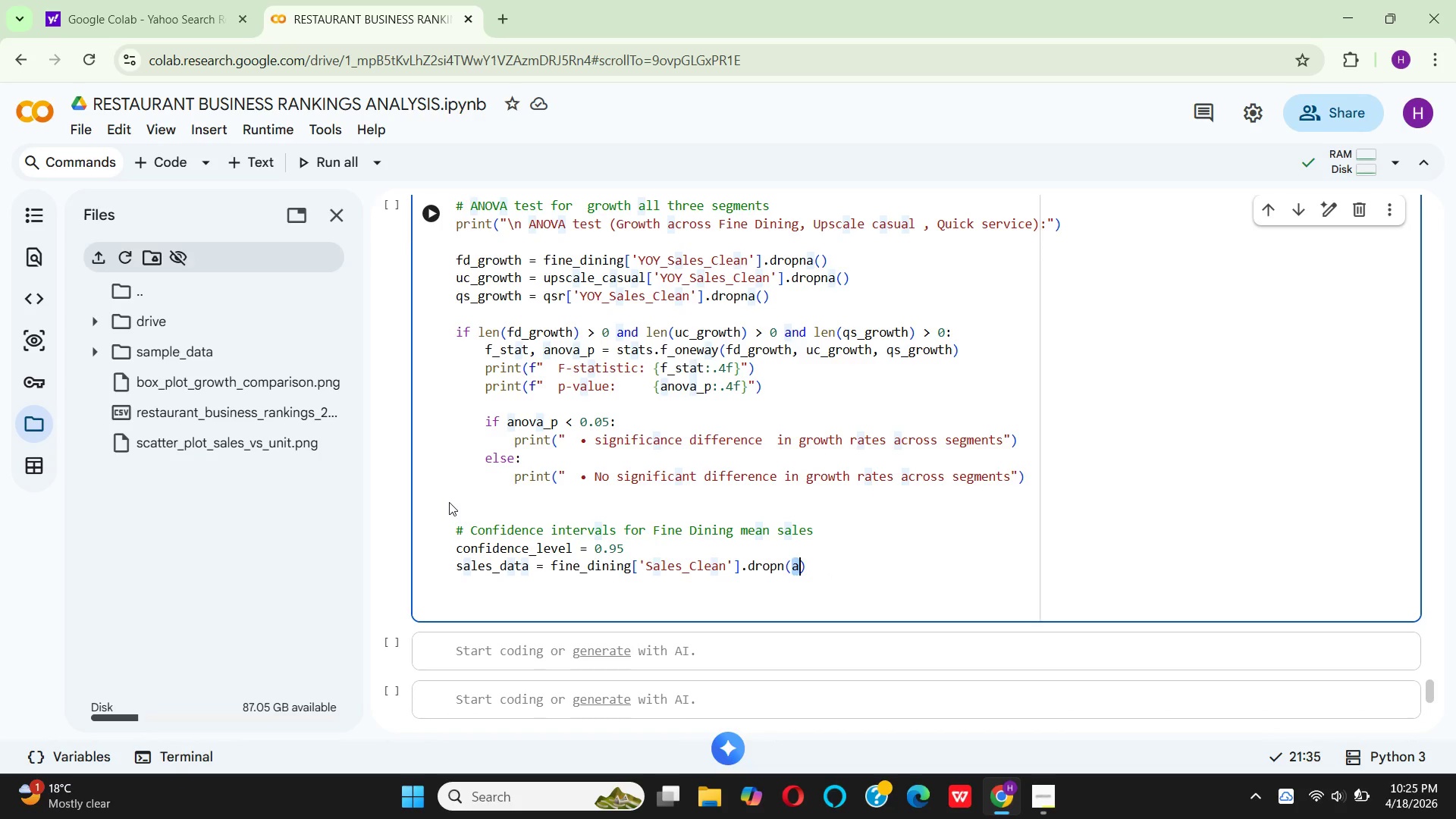 
key(Backspace)
 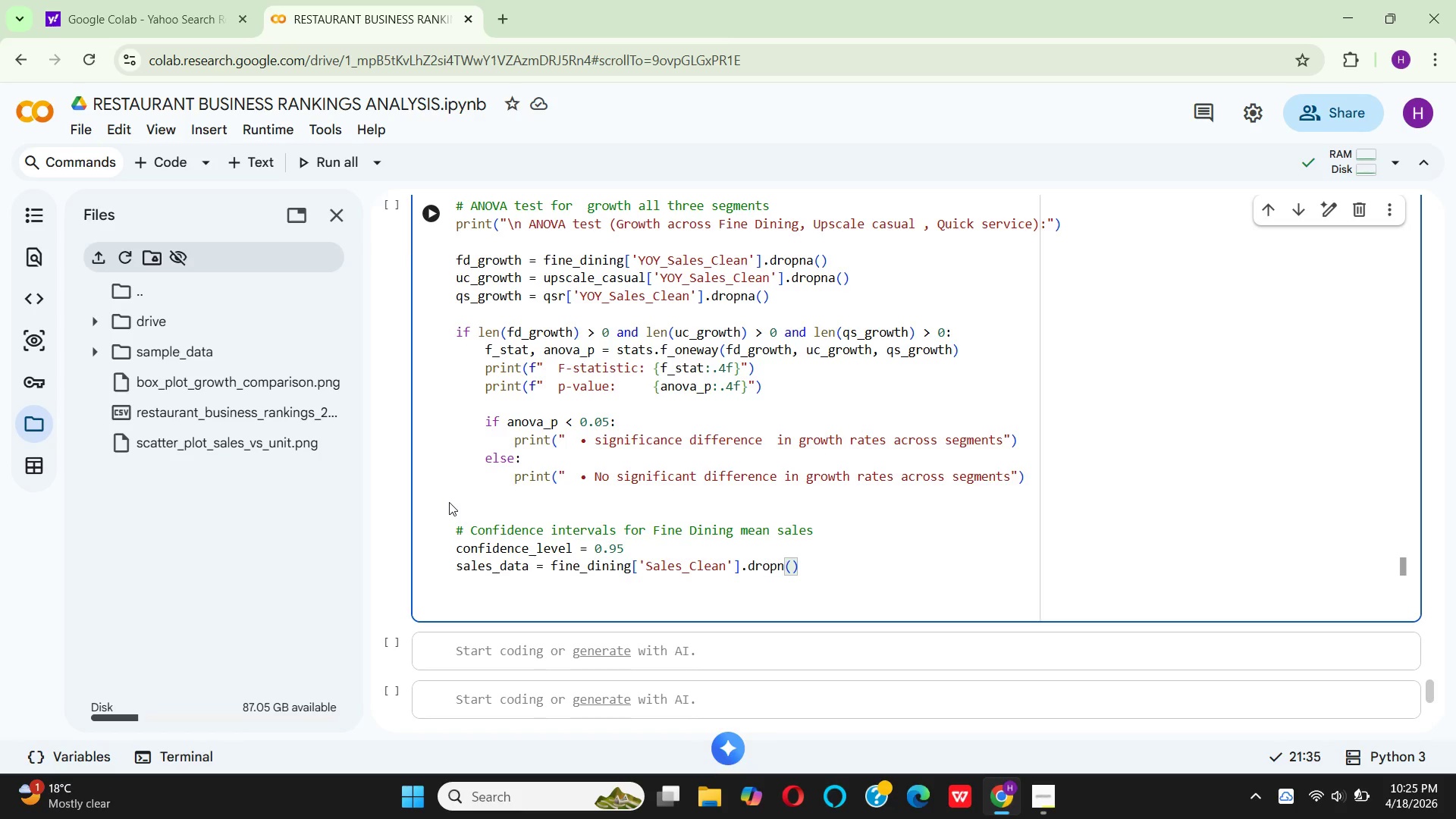 
key(ArrowRight)
 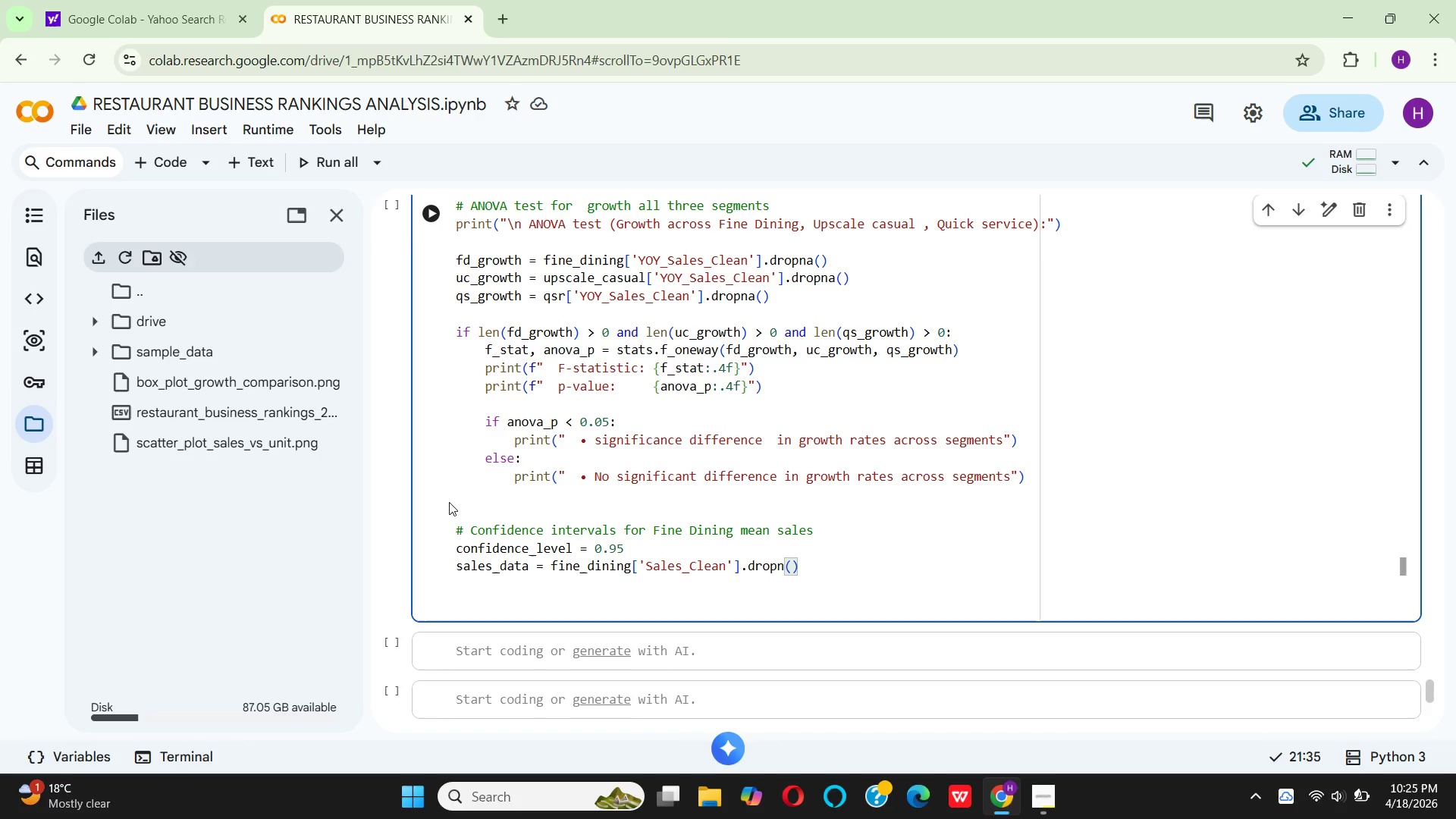 
key(Enter)
 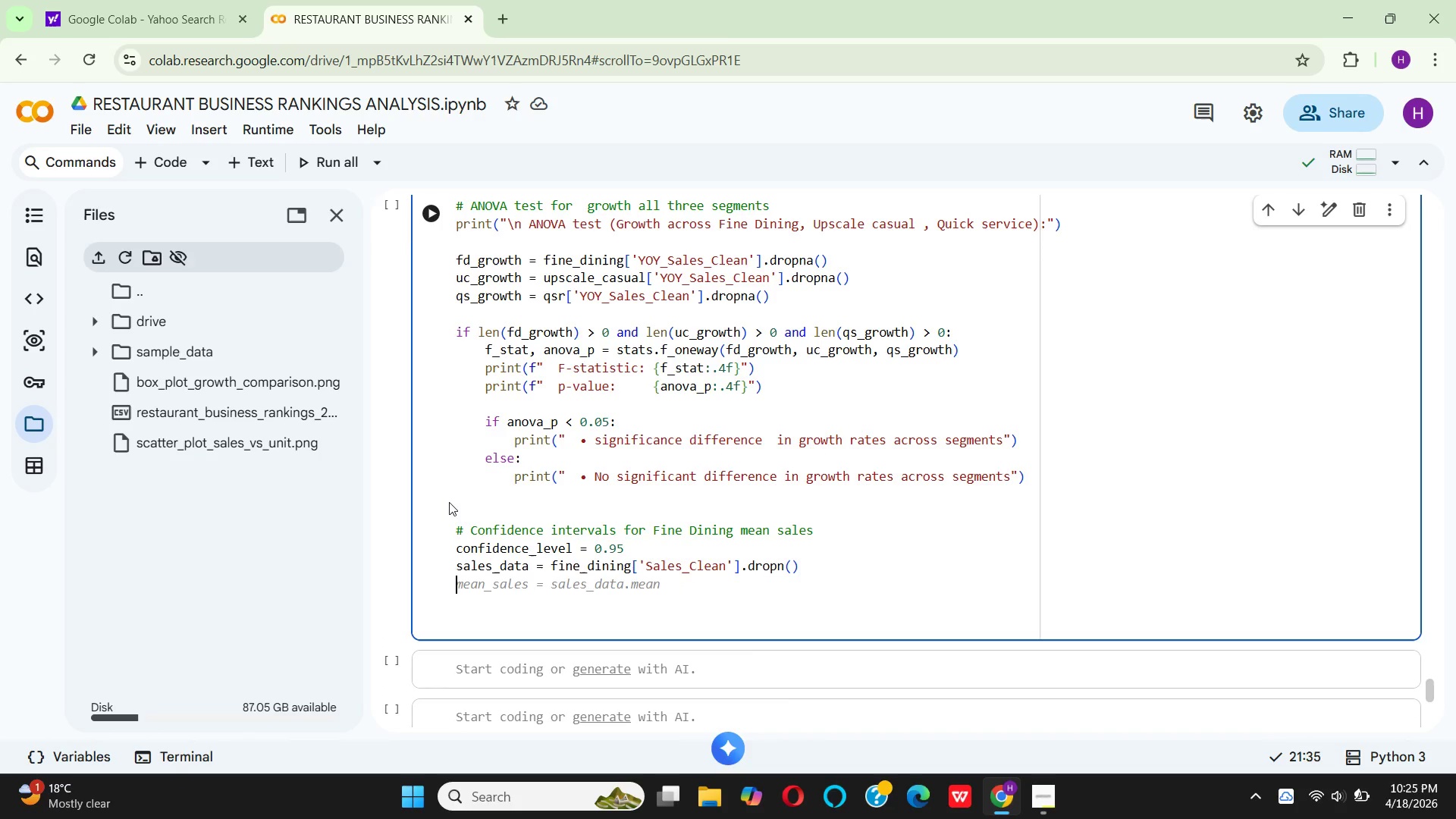 
type(degrees_)
 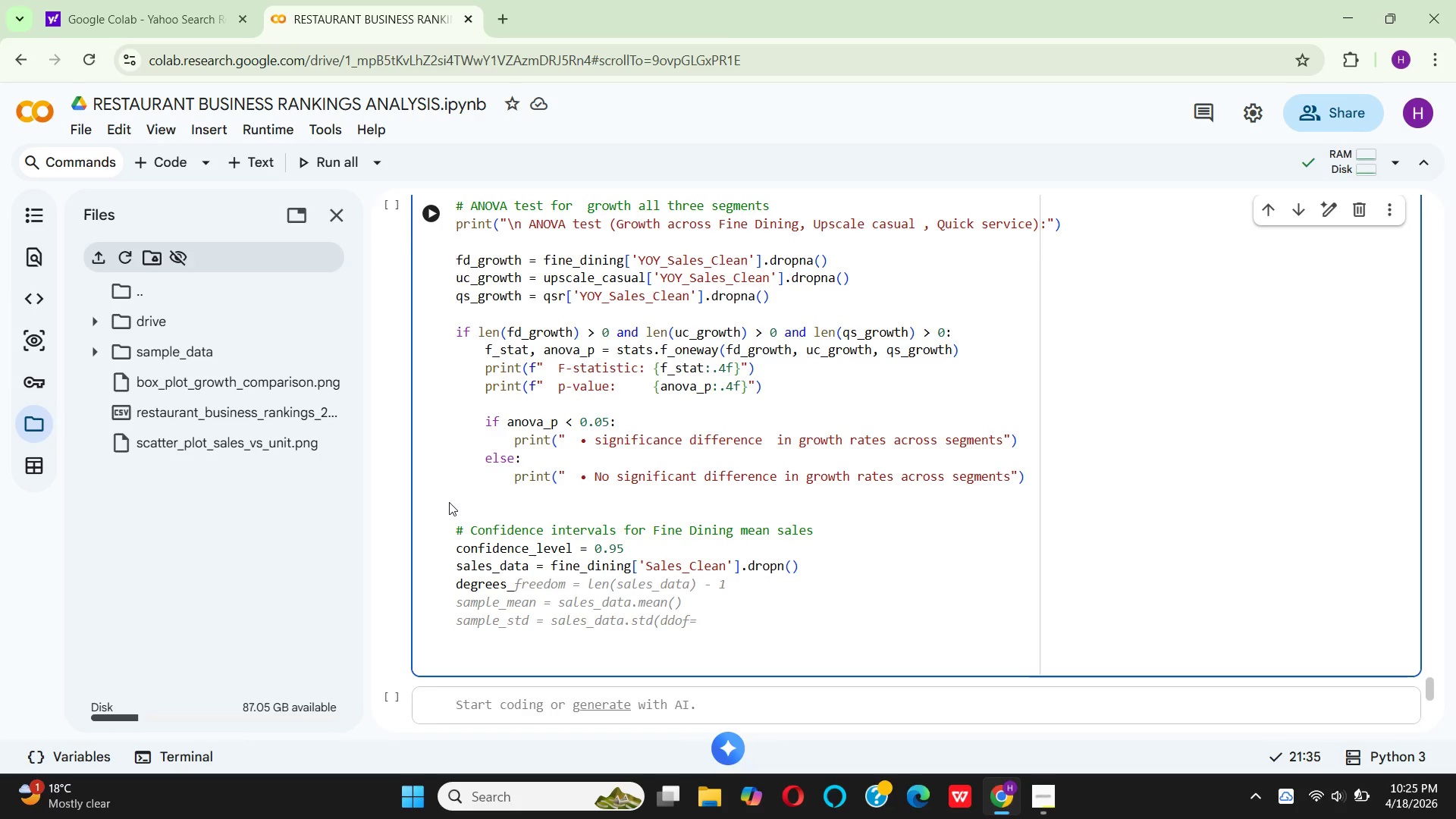 
type(freedom = len()
 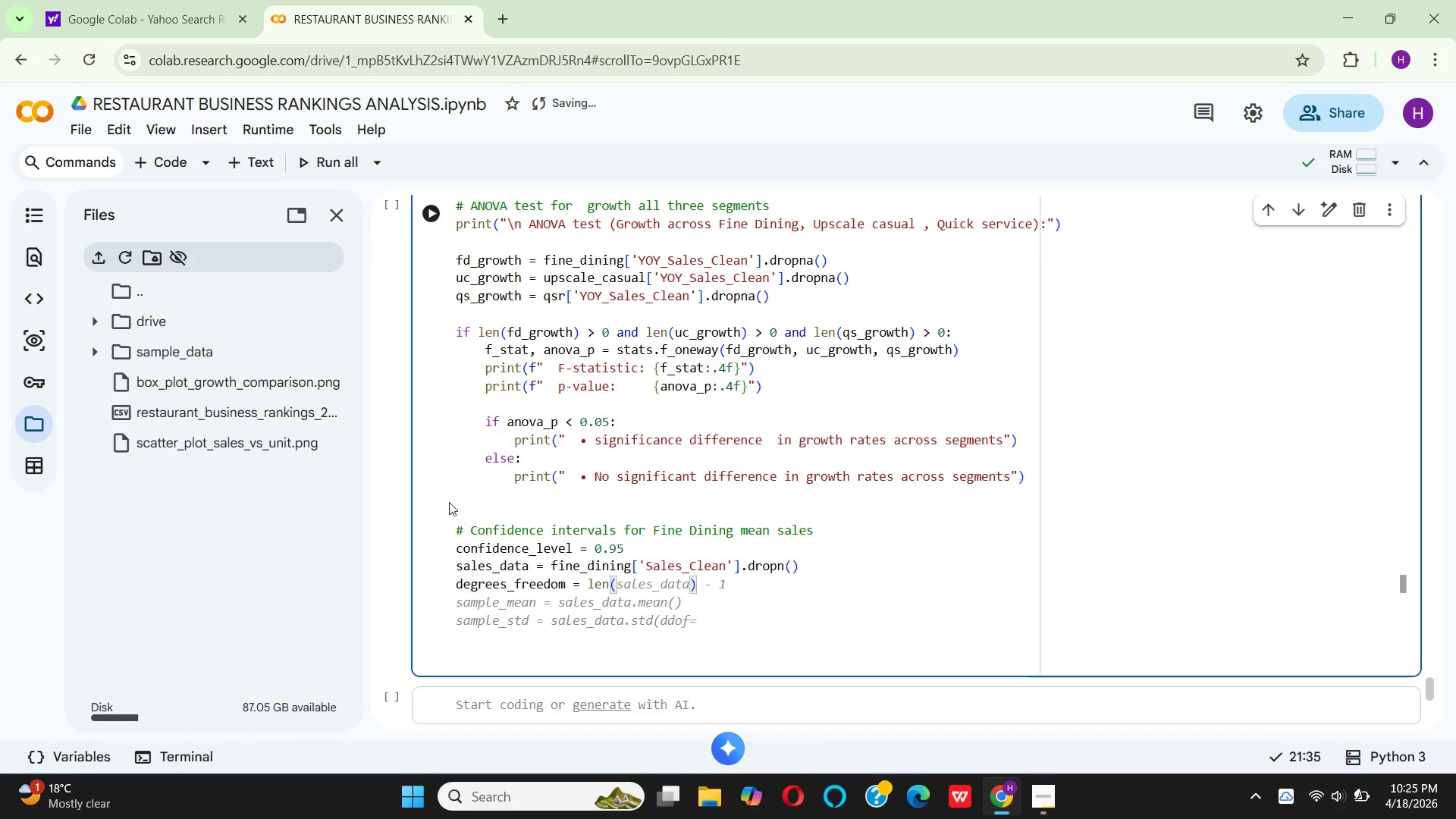 
type(sal)
 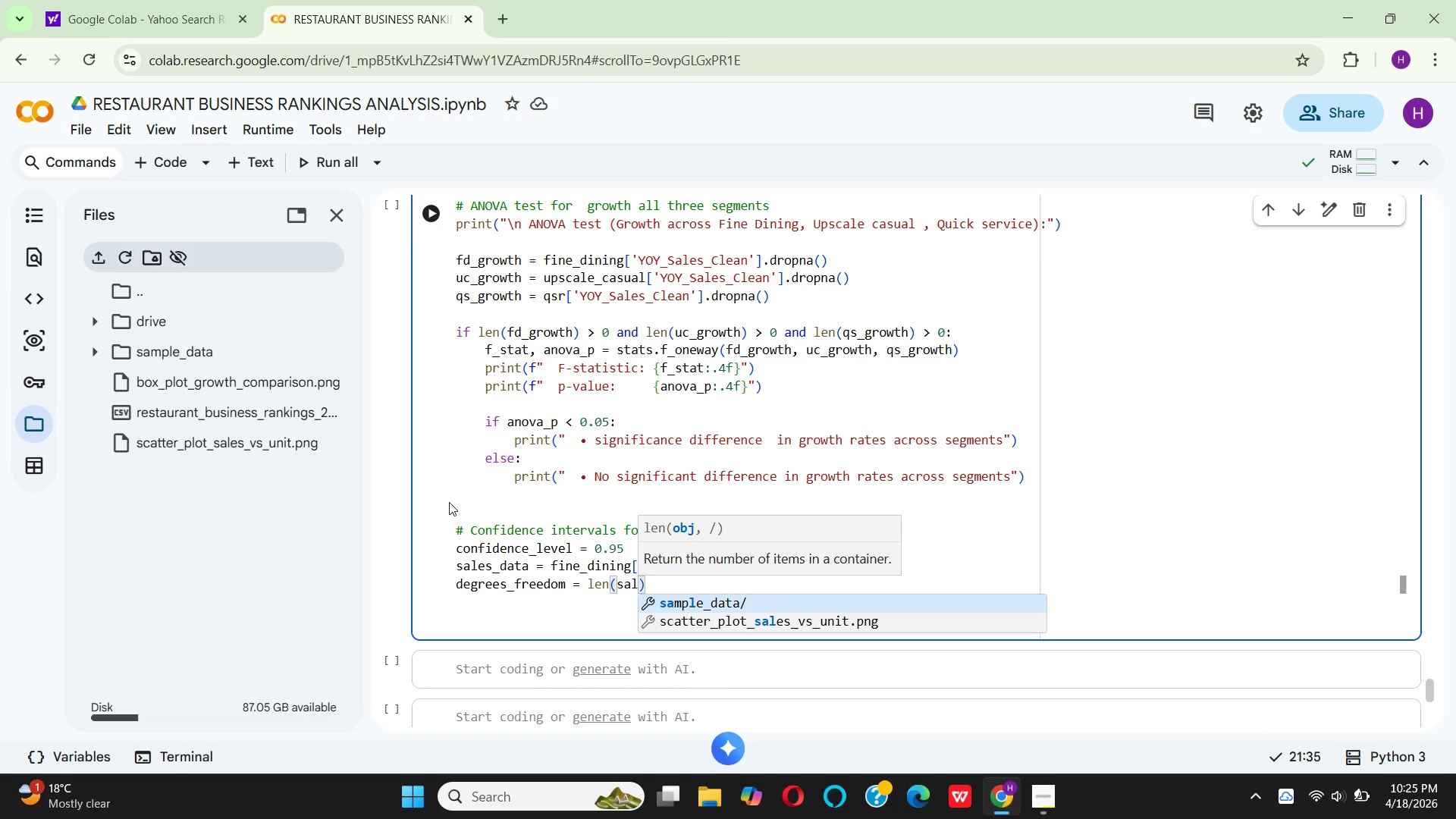 
type(es_)
 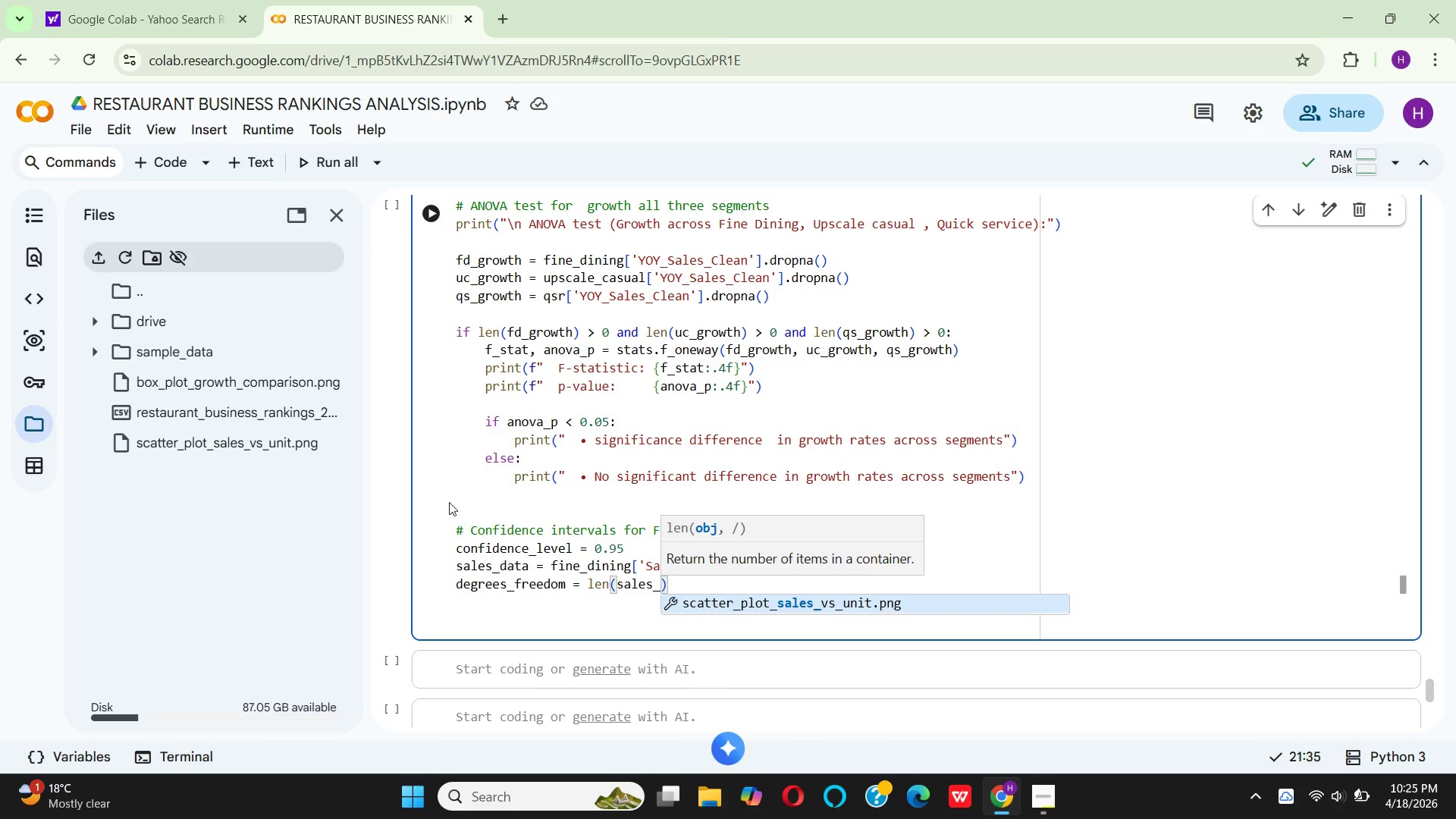 
wait(6.72)
 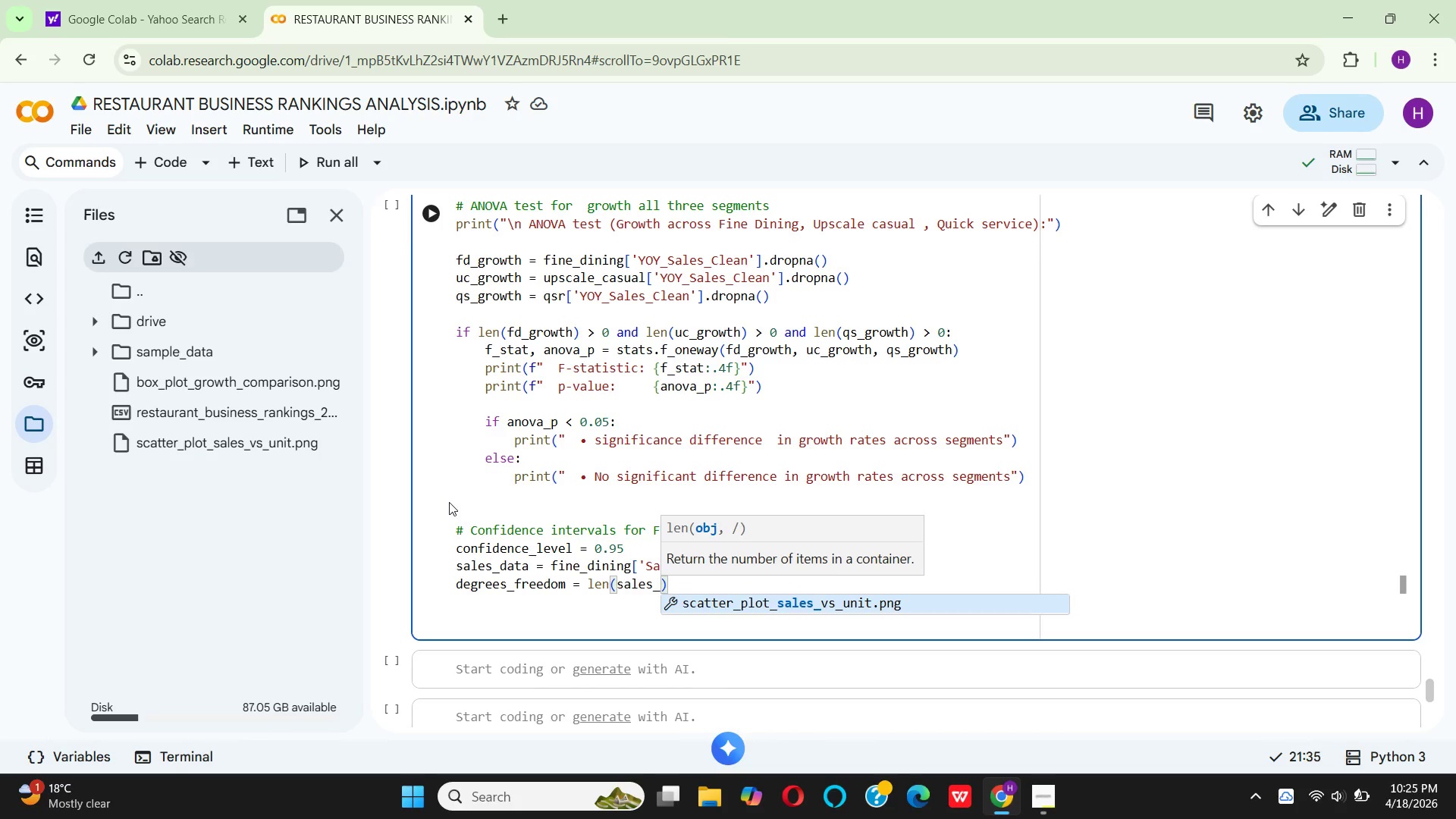 
type(data)
 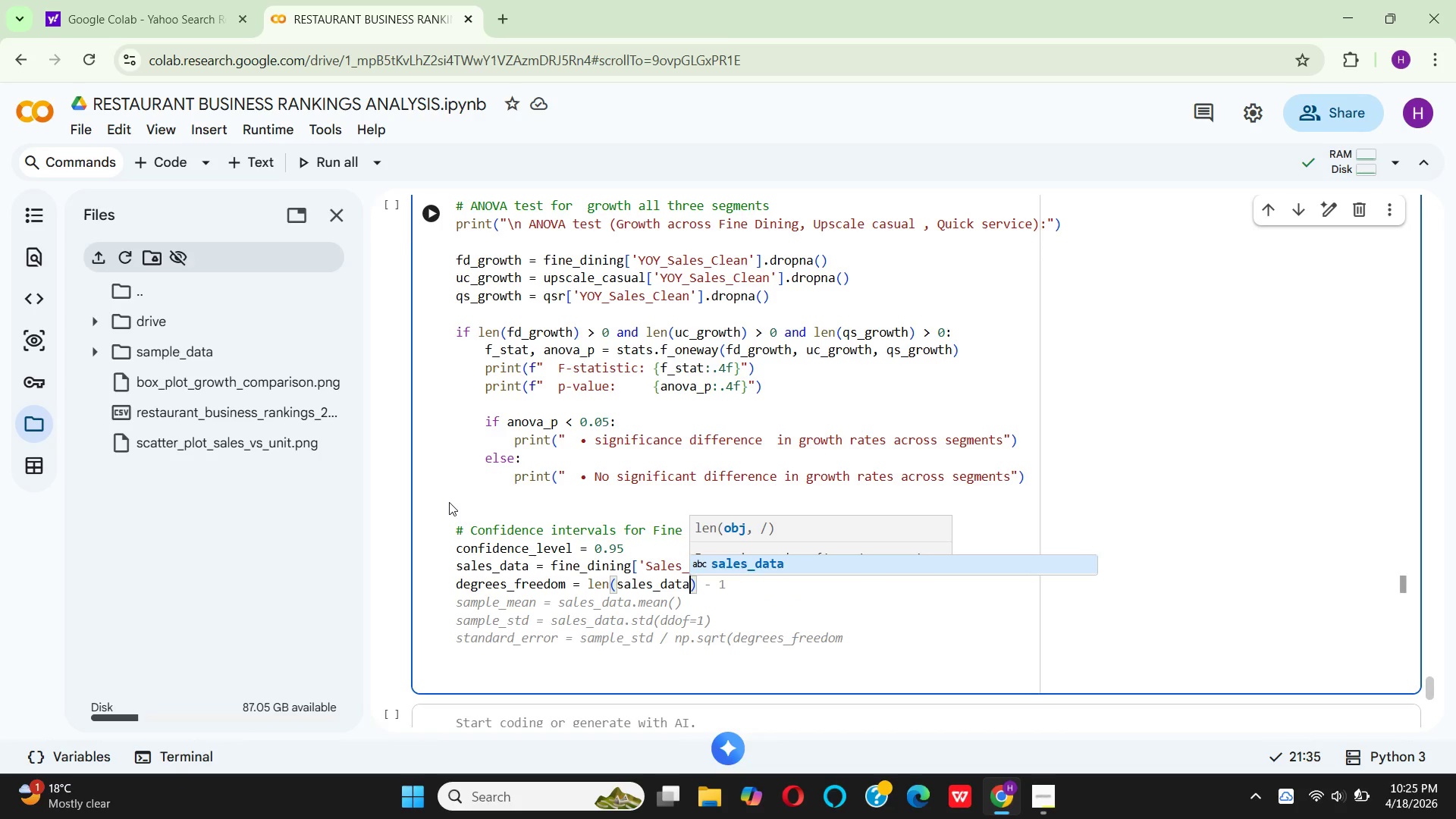 
key(ArrowRight)
 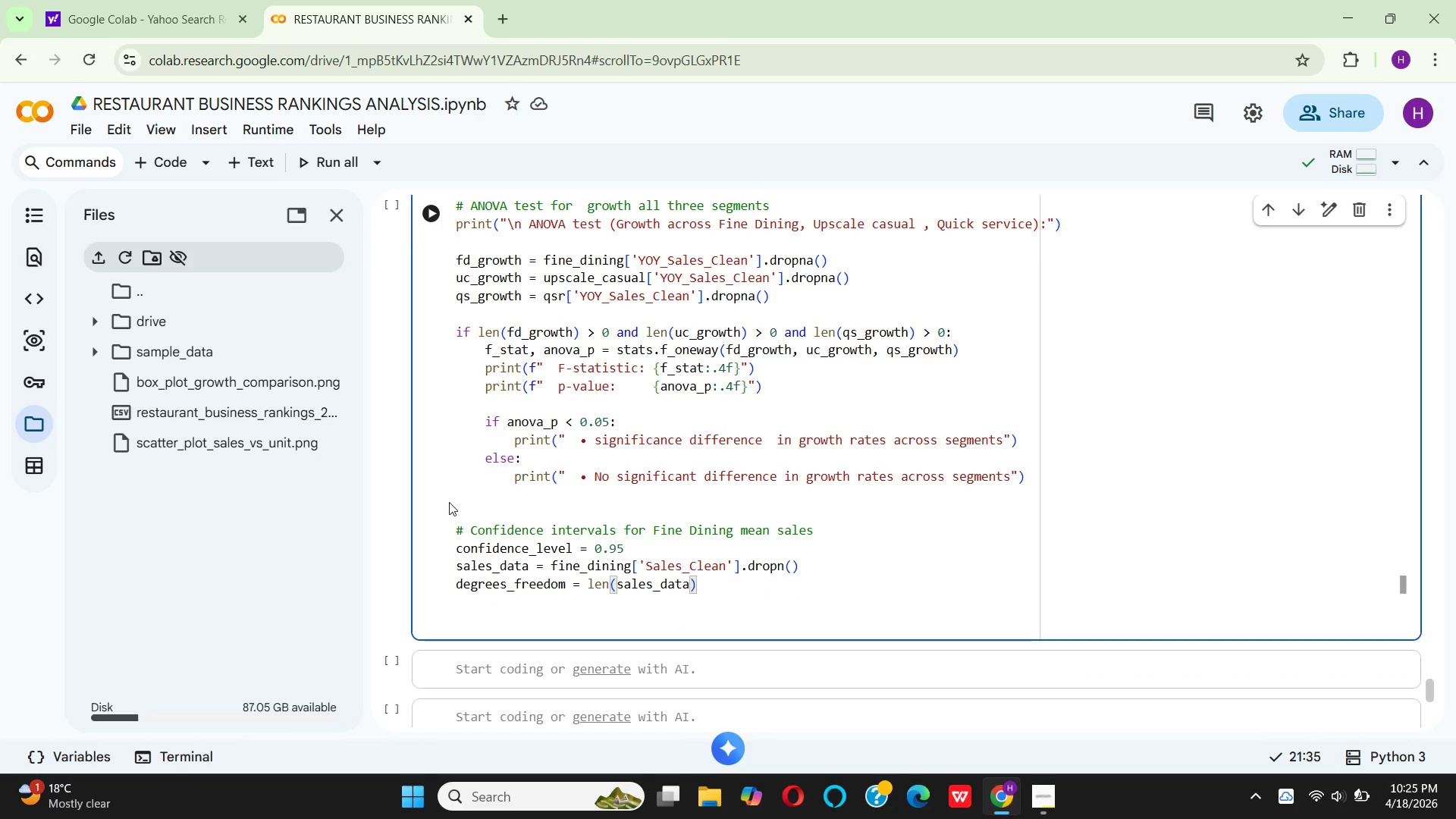 
key(Space)
 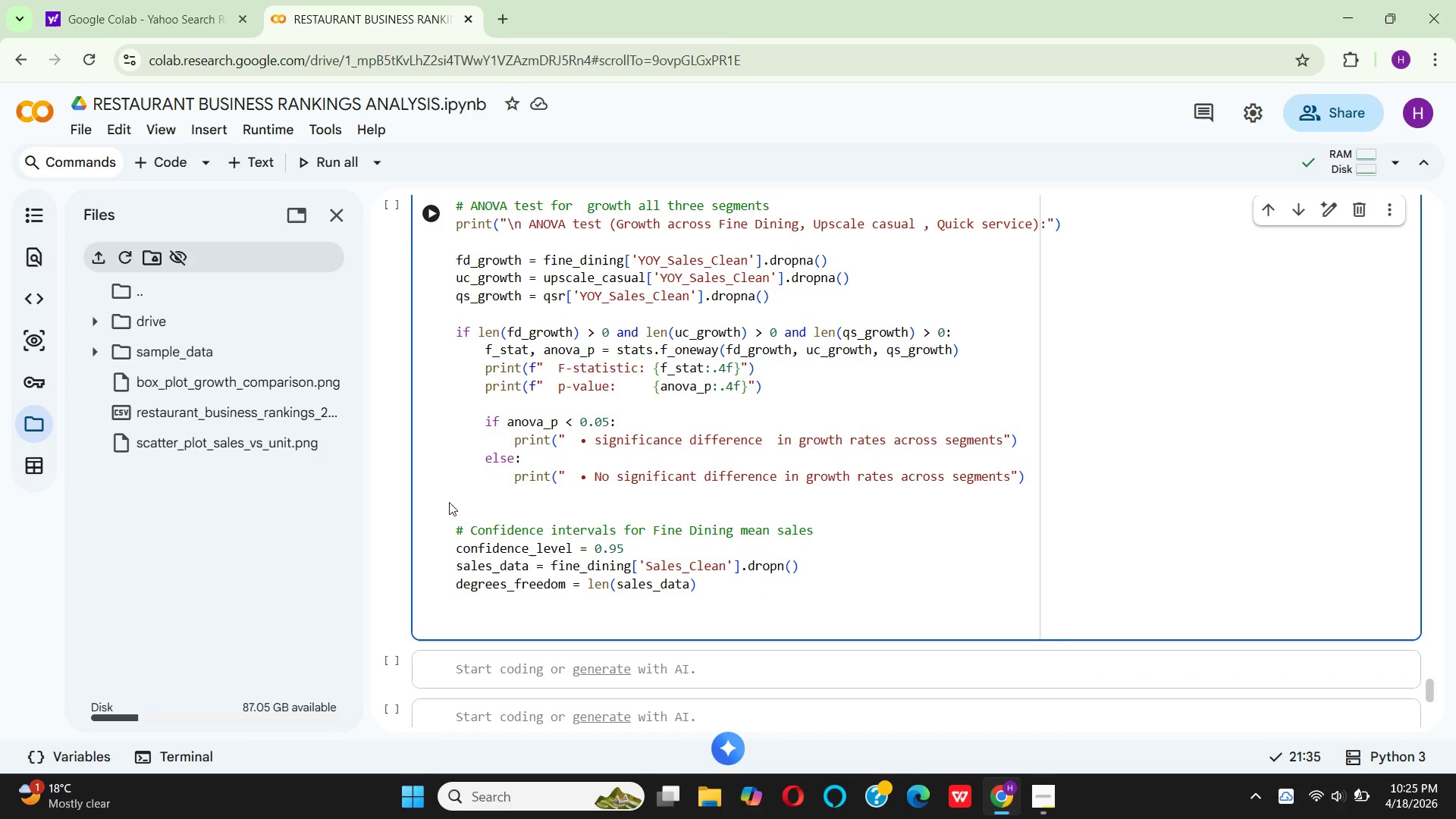 
key(Minus)
 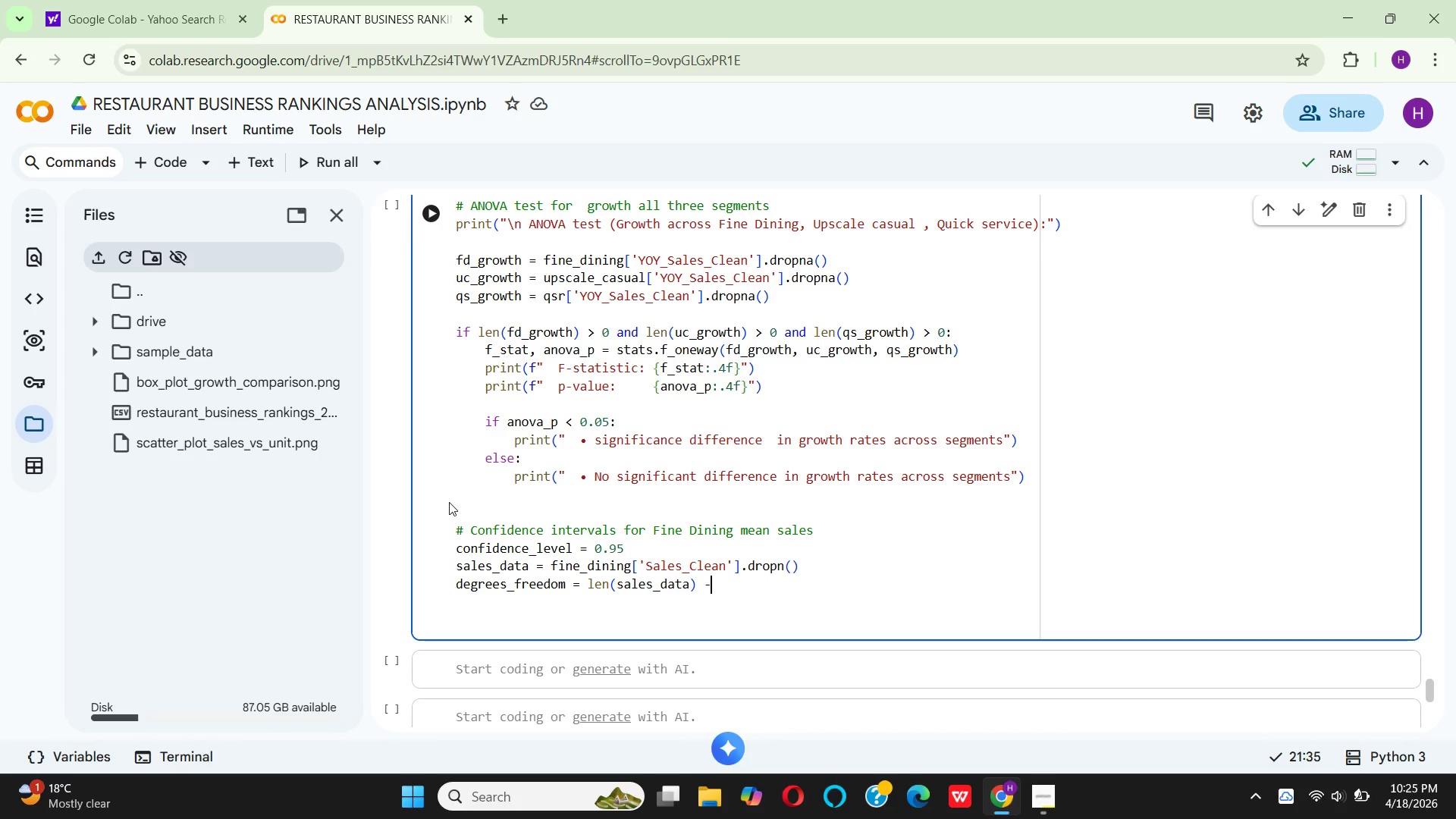 
key(Space)
 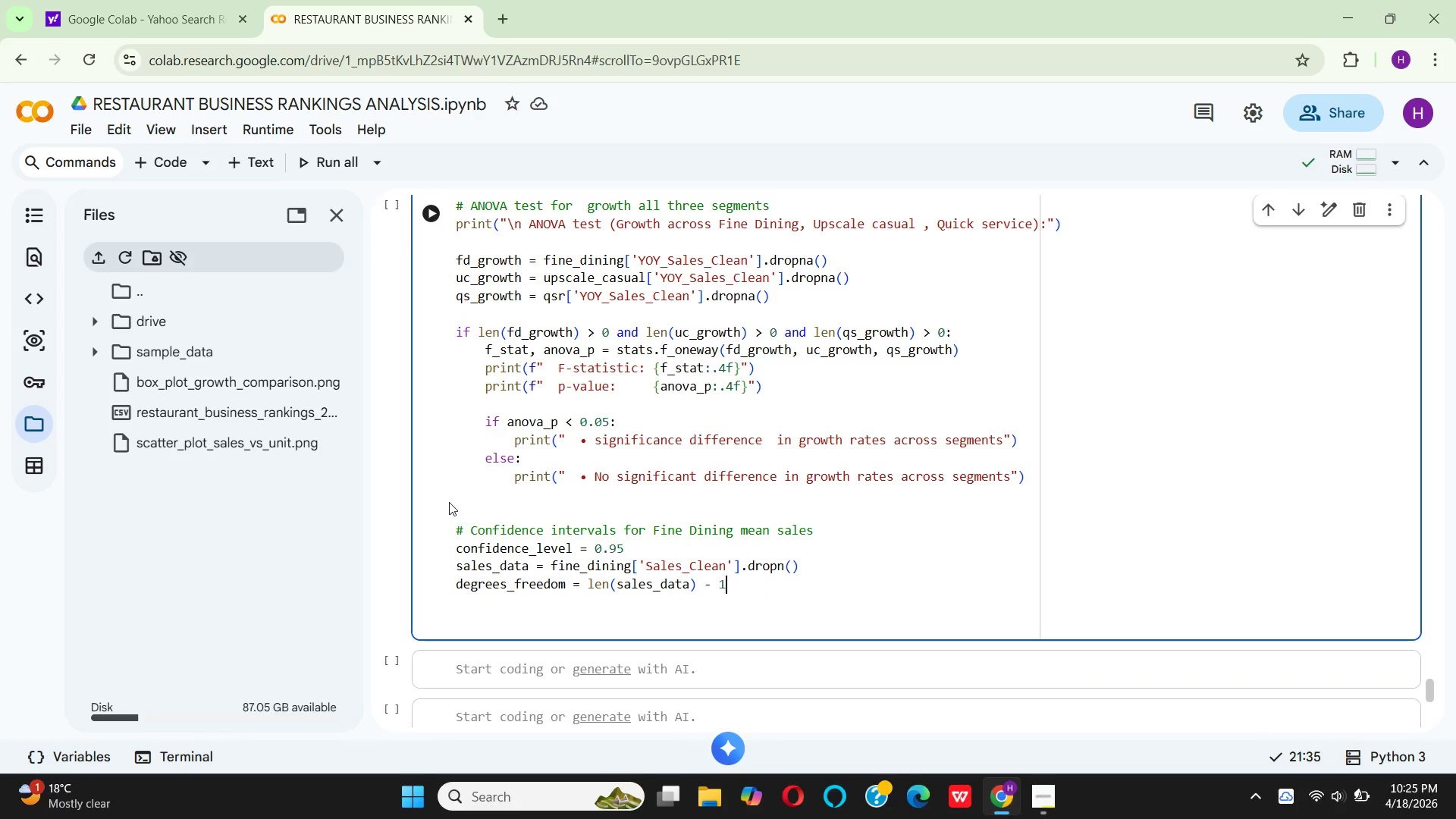 
key(1)
 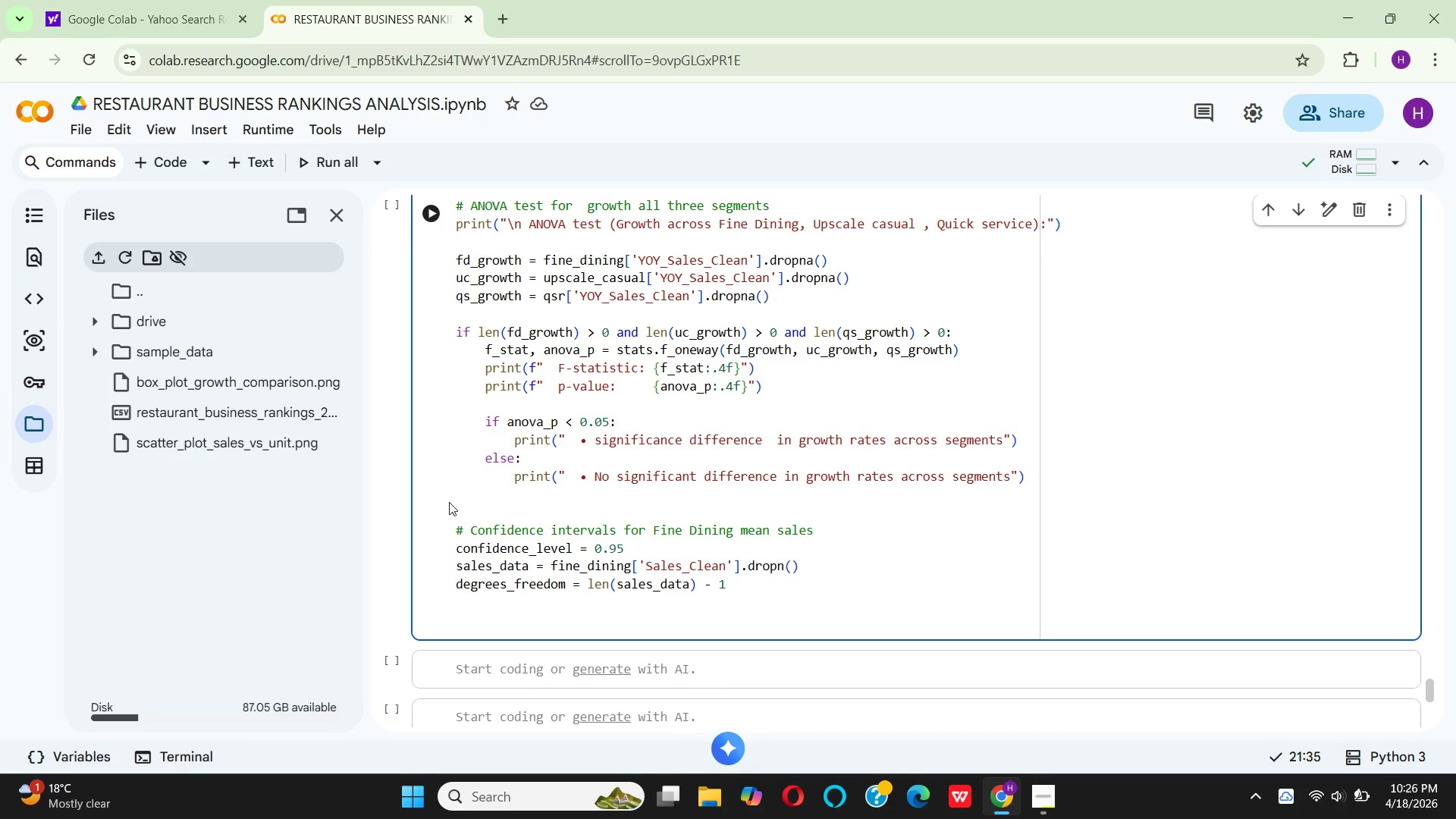 
wait(50.92)
 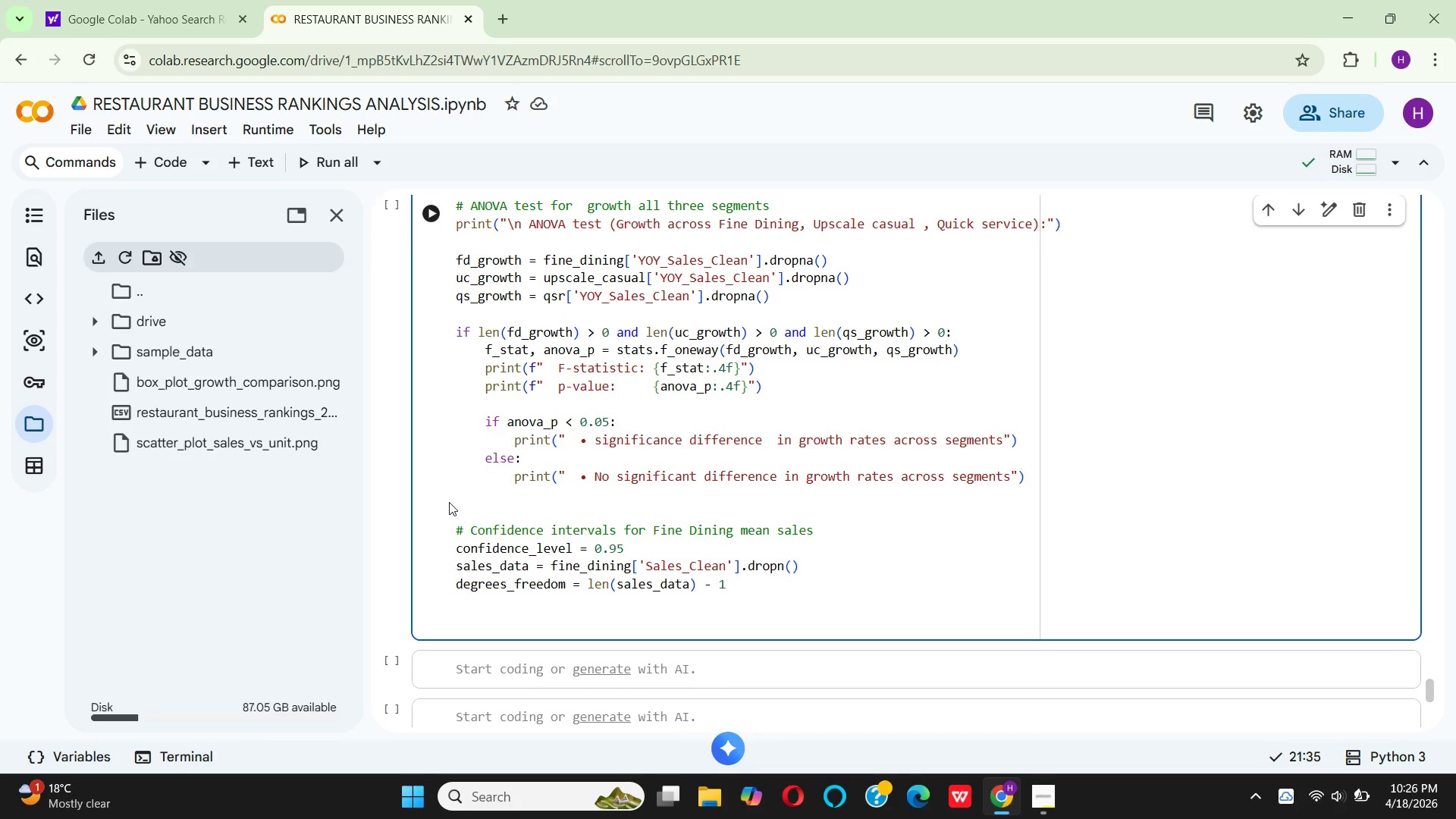 
key(Enter)
 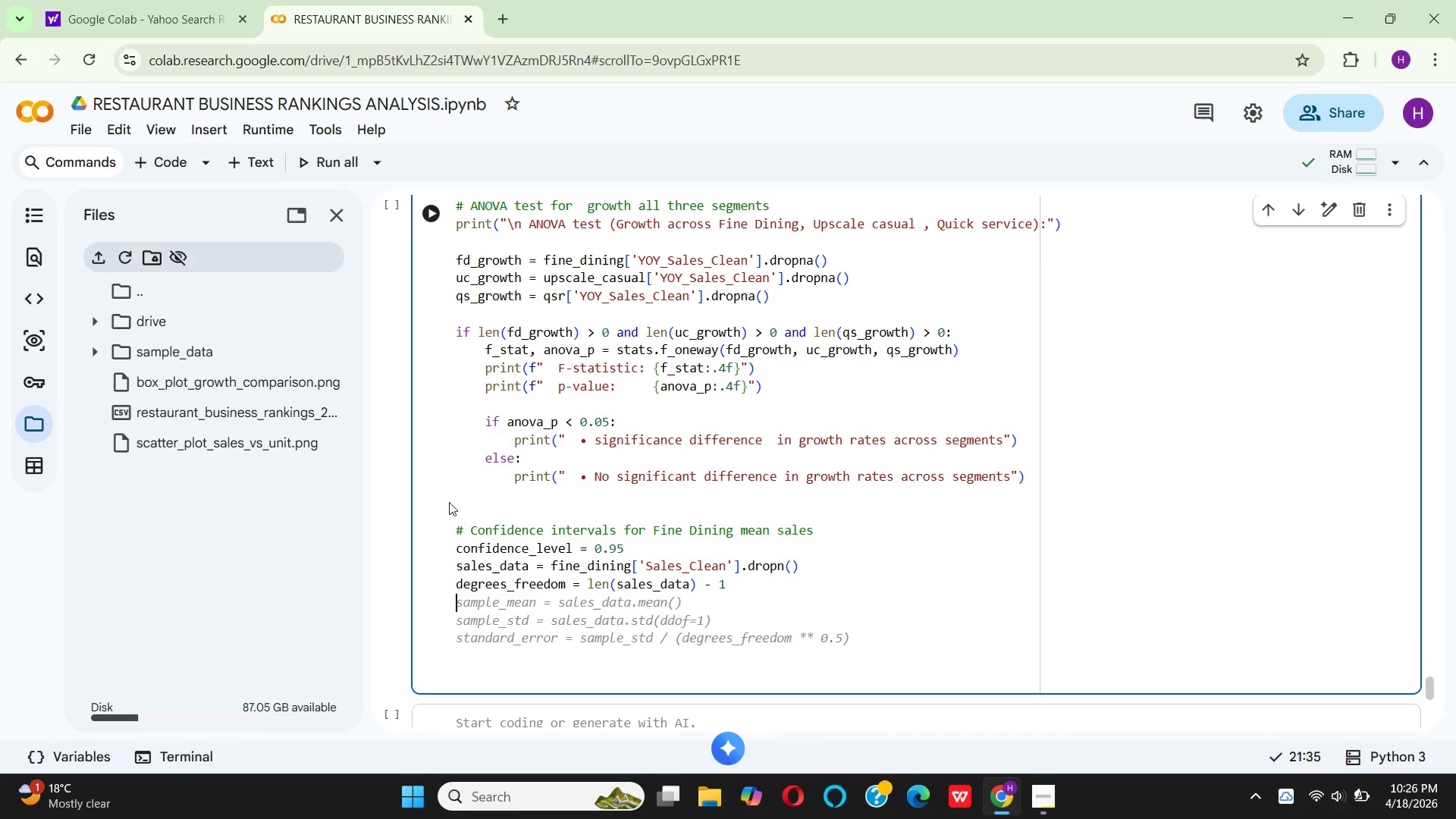 
type(sampl)
 